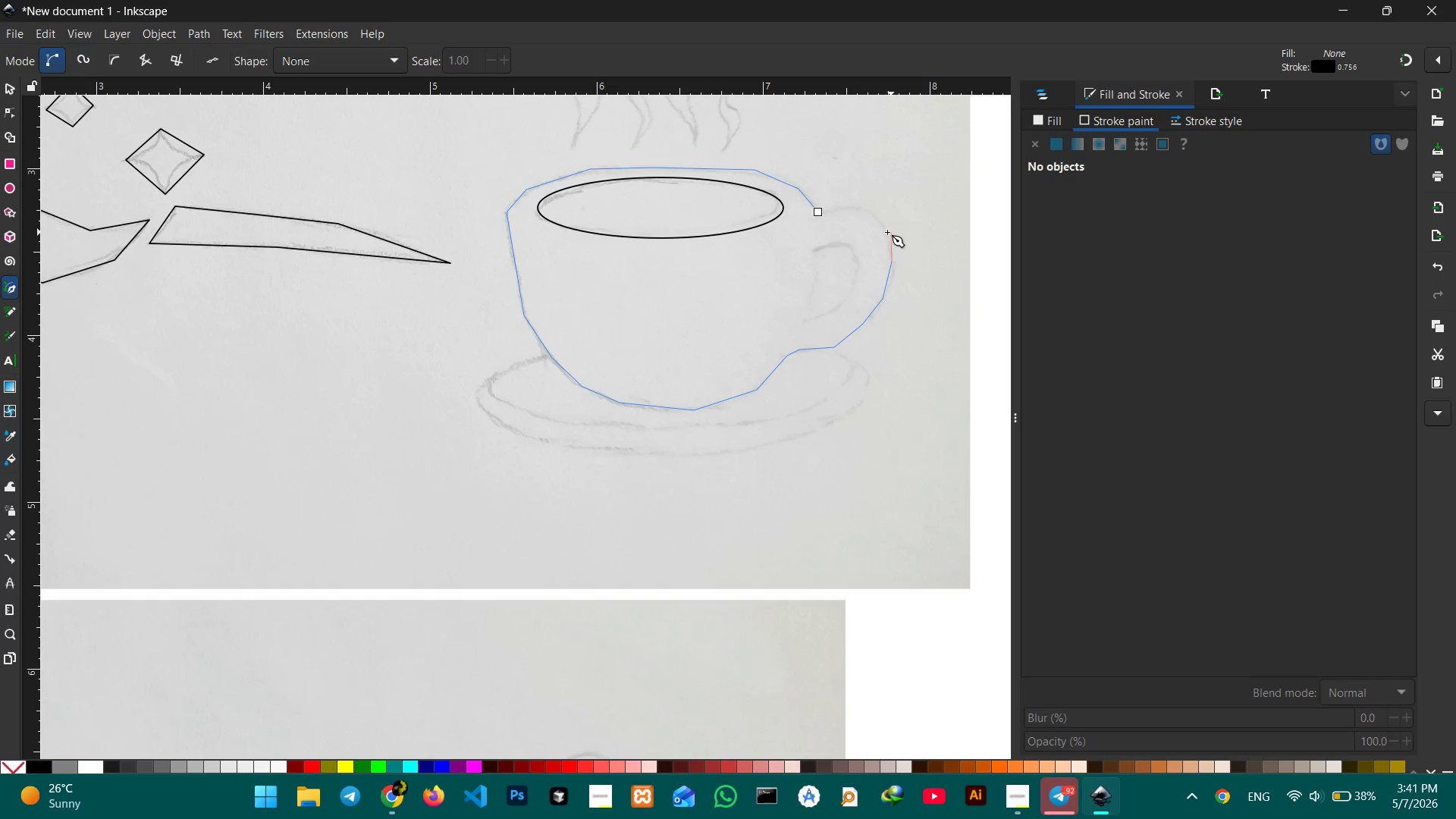 
left_click([886, 232])
 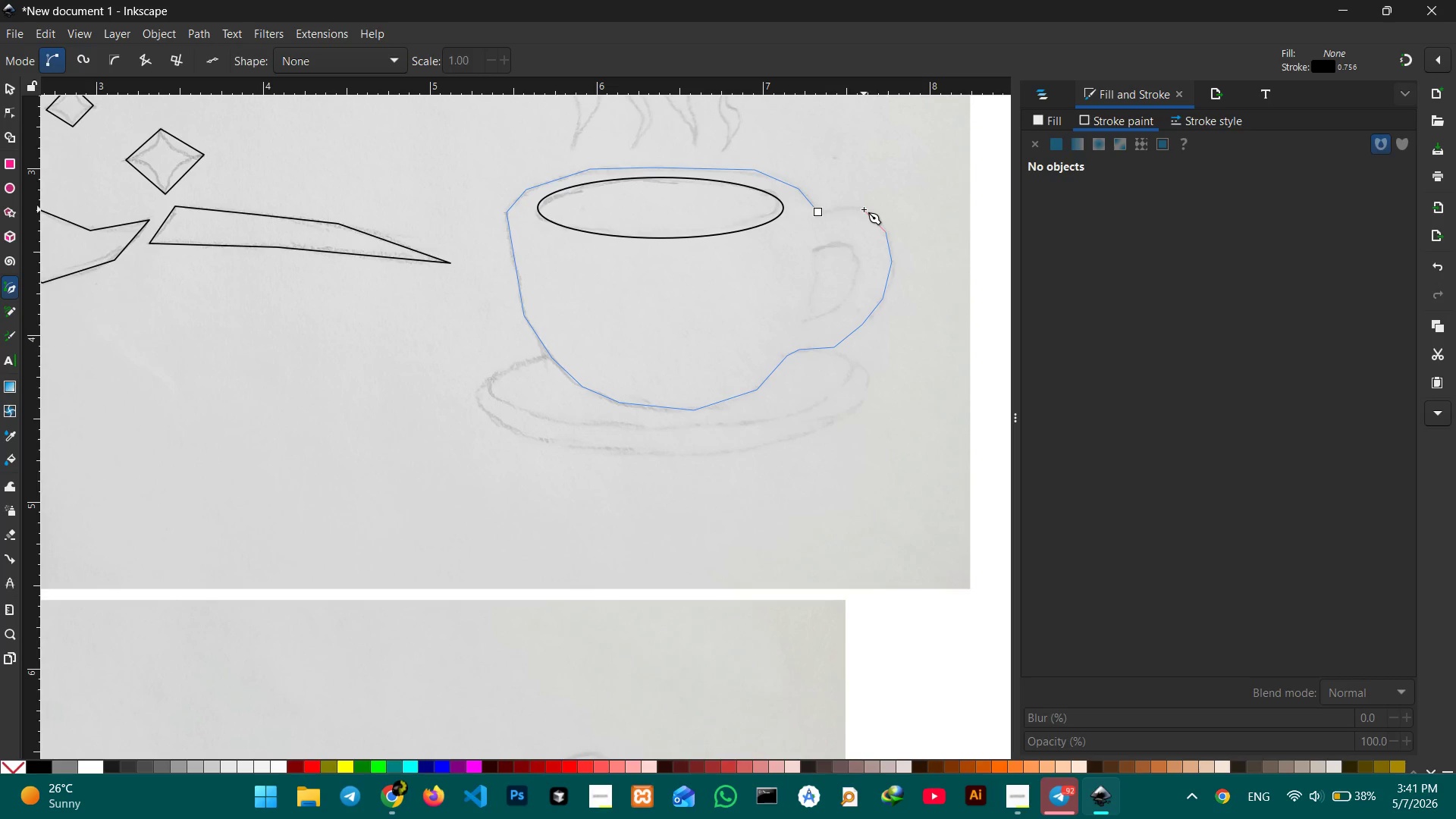 
left_click([863, 209])
 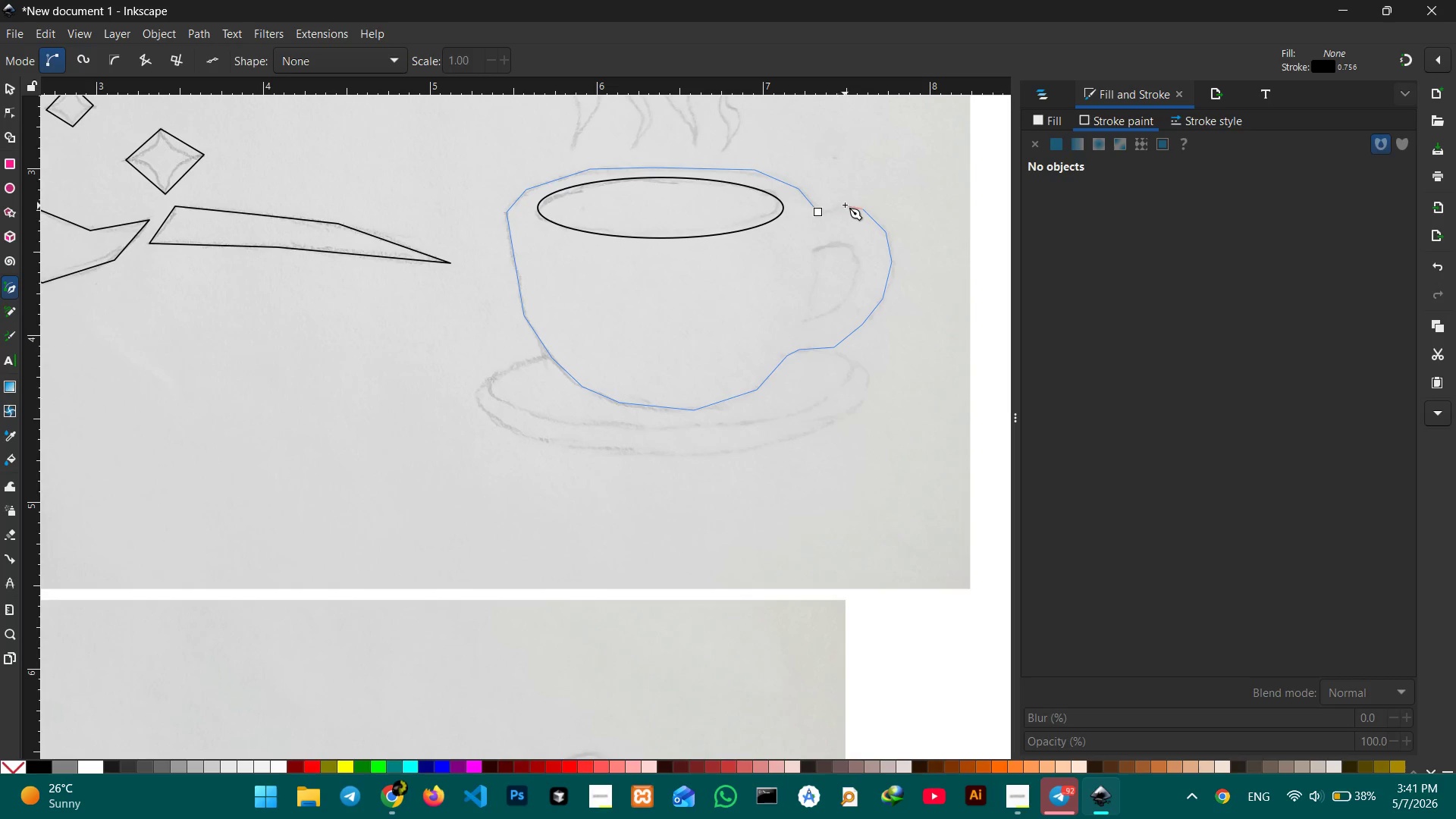 
left_click([845, 205])
 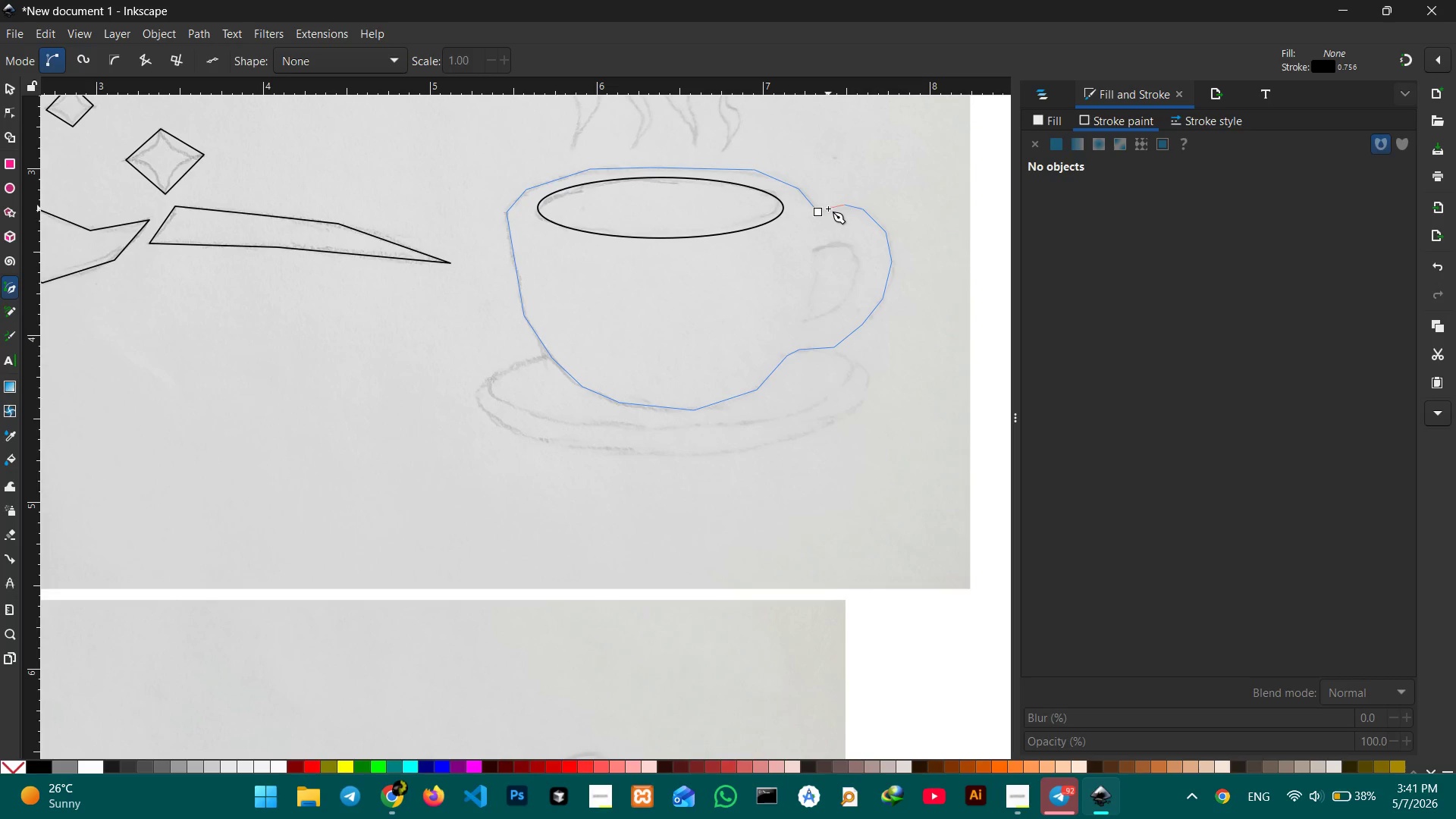 
double_click([828, 209])
 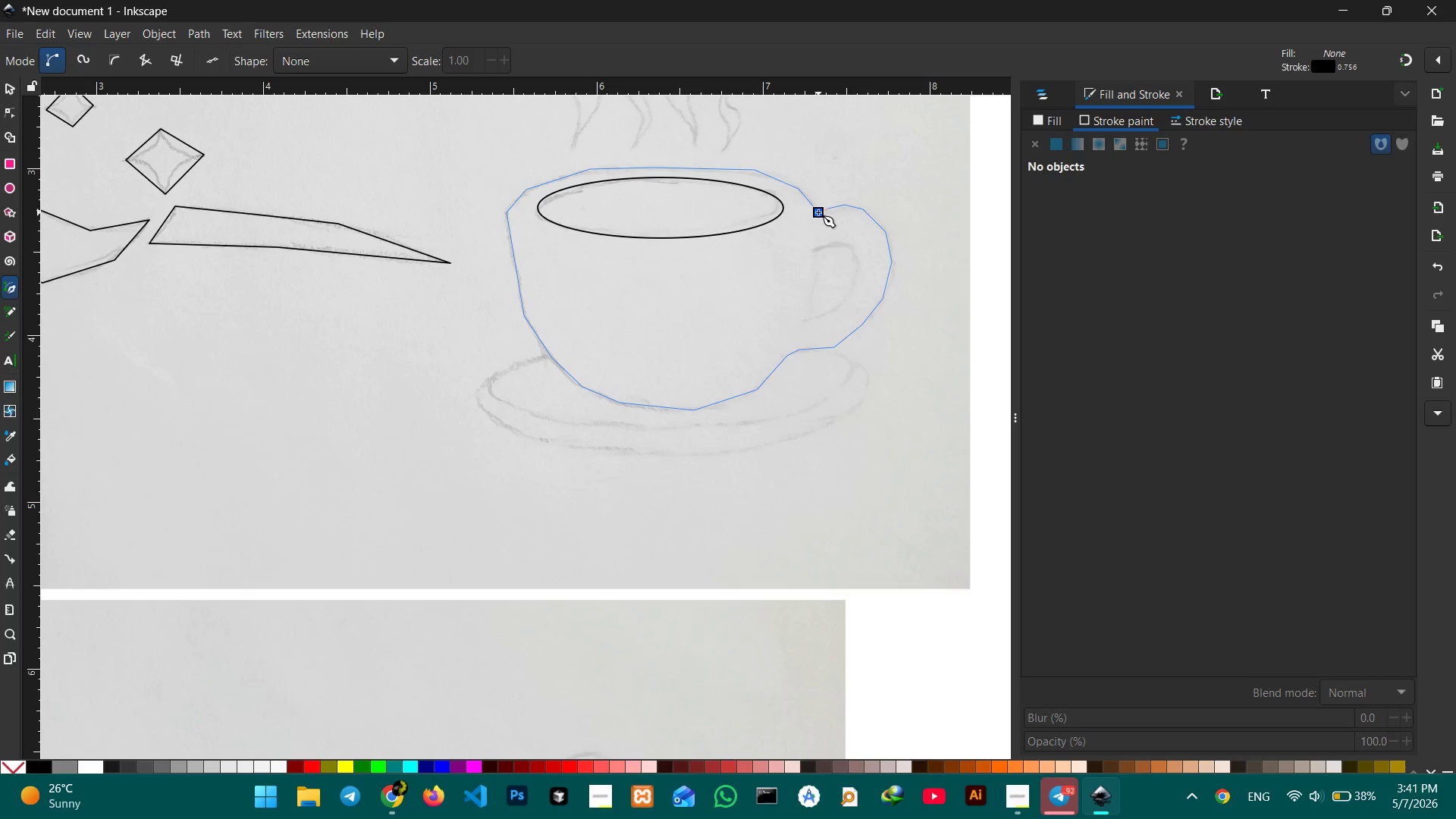 
left_click([818, 212])
 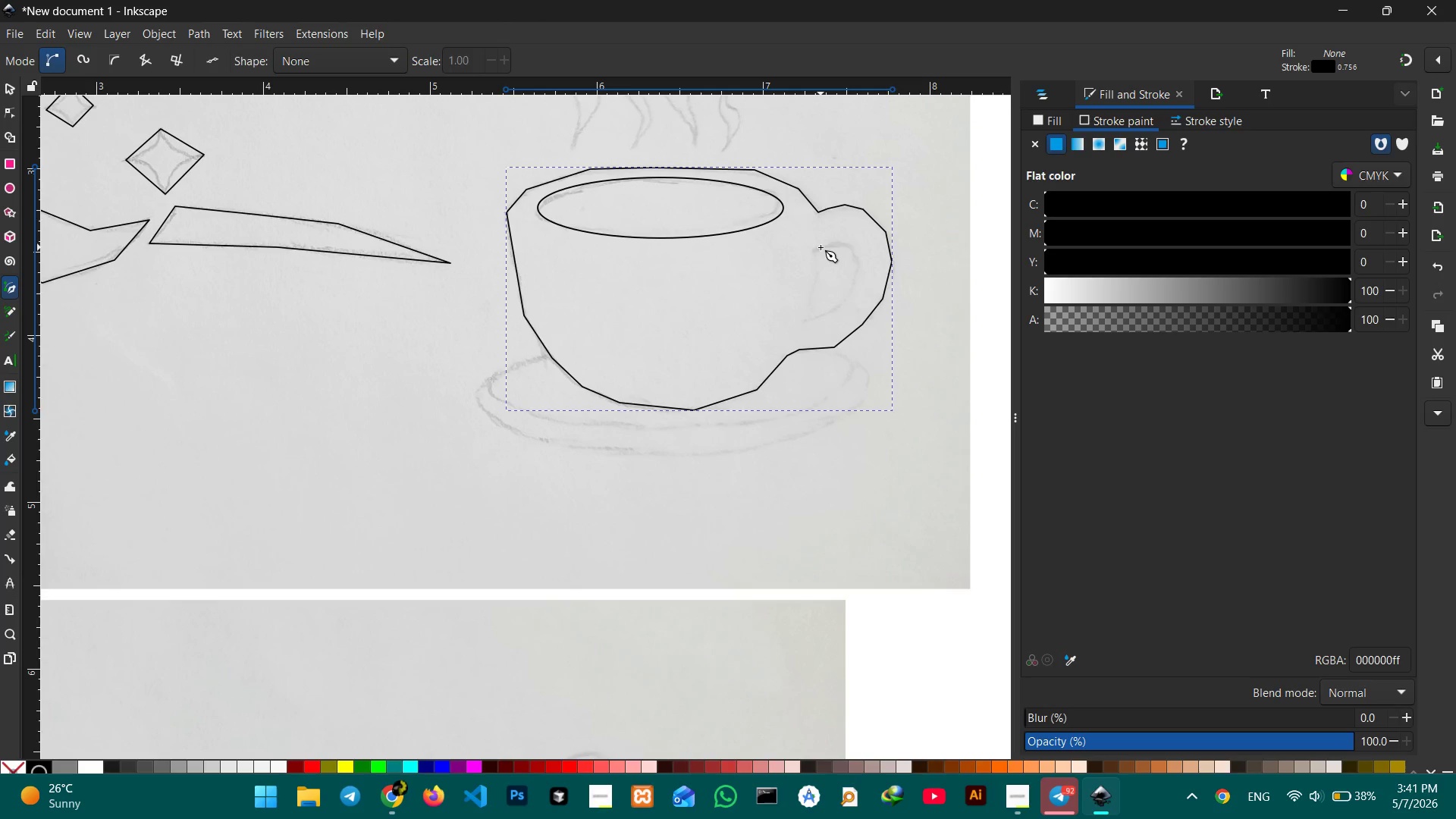 
left_click([815, 249])
 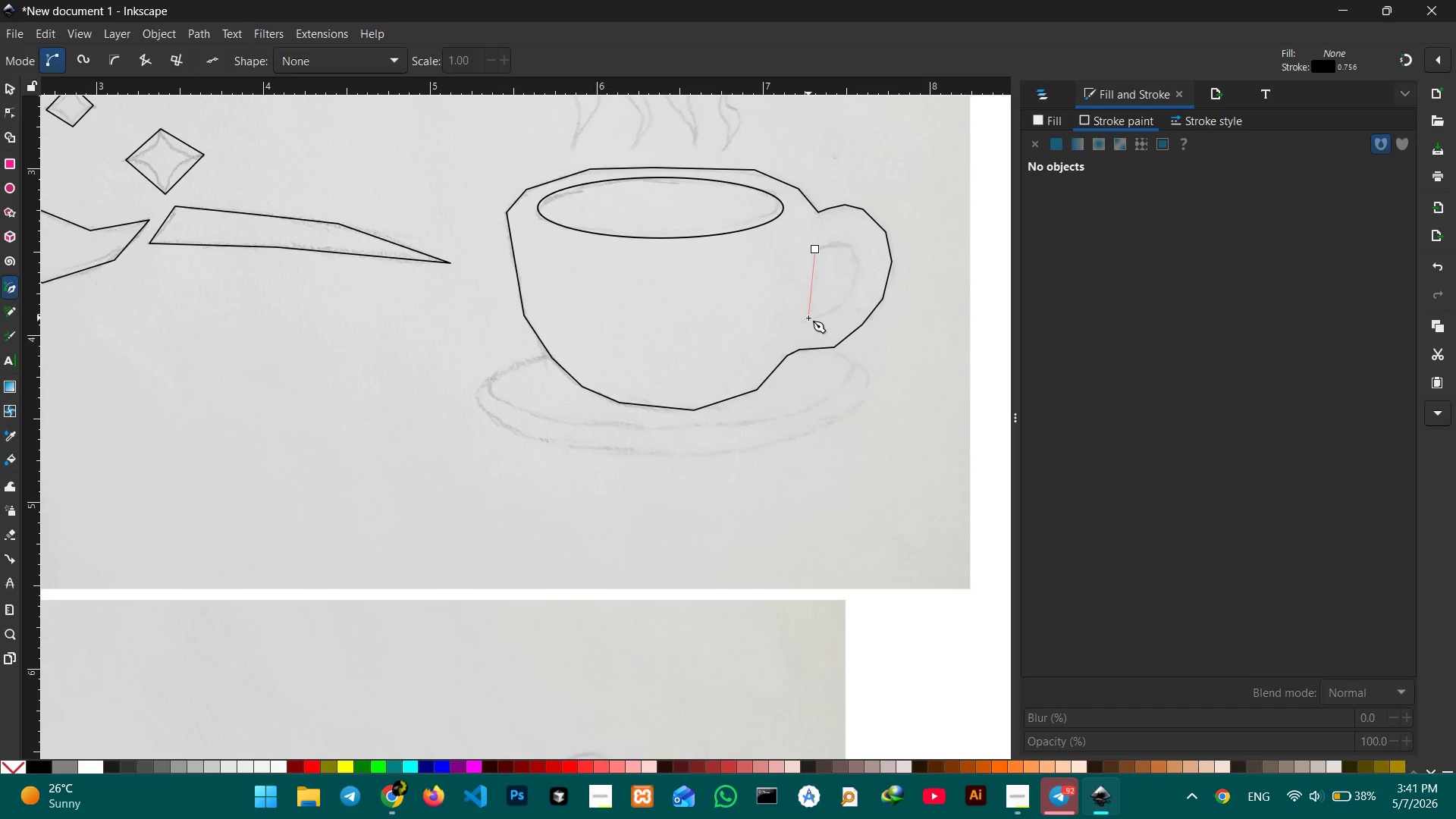 
left_click([804, 318])
 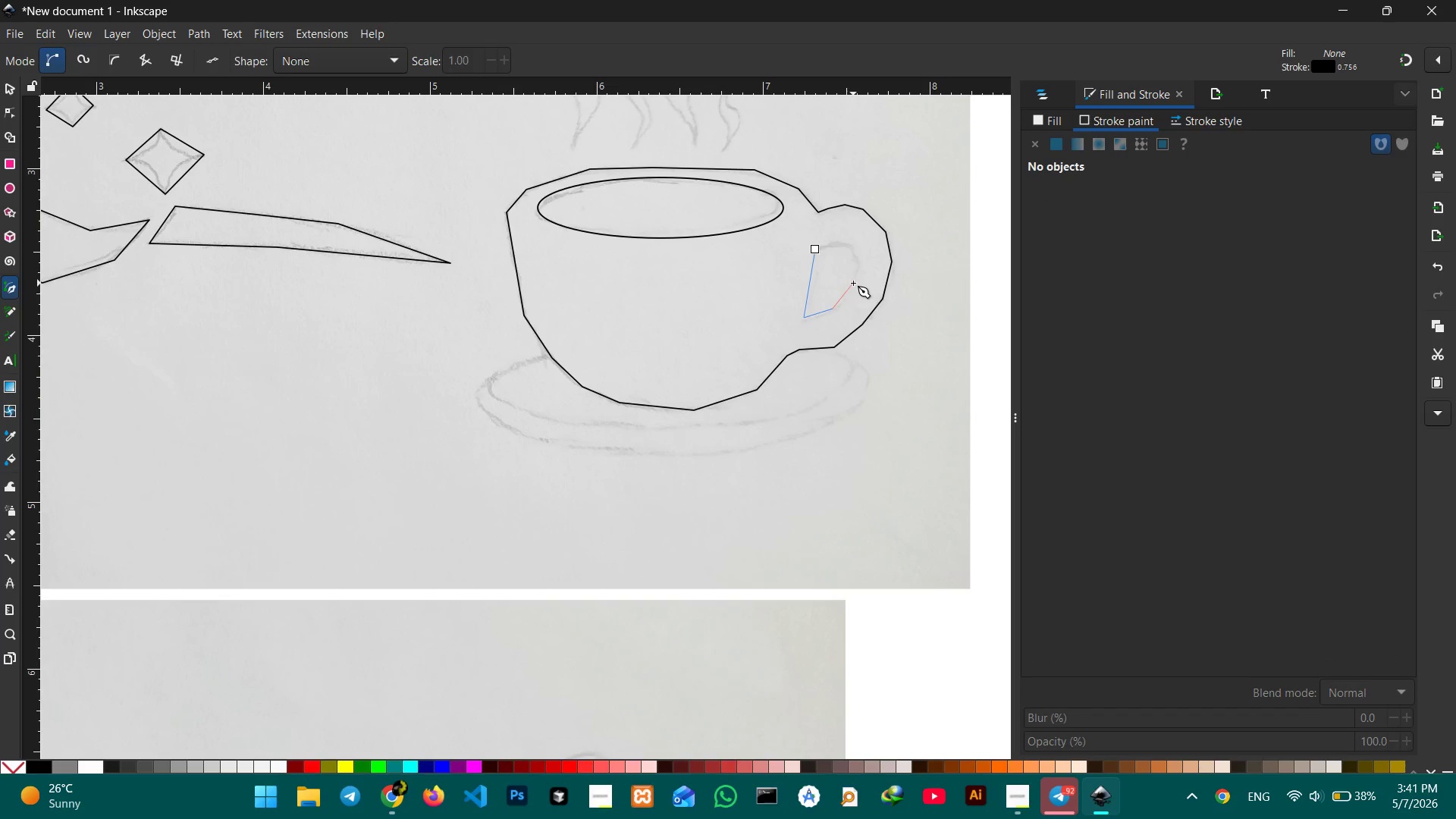 
left_click([855, 282])
 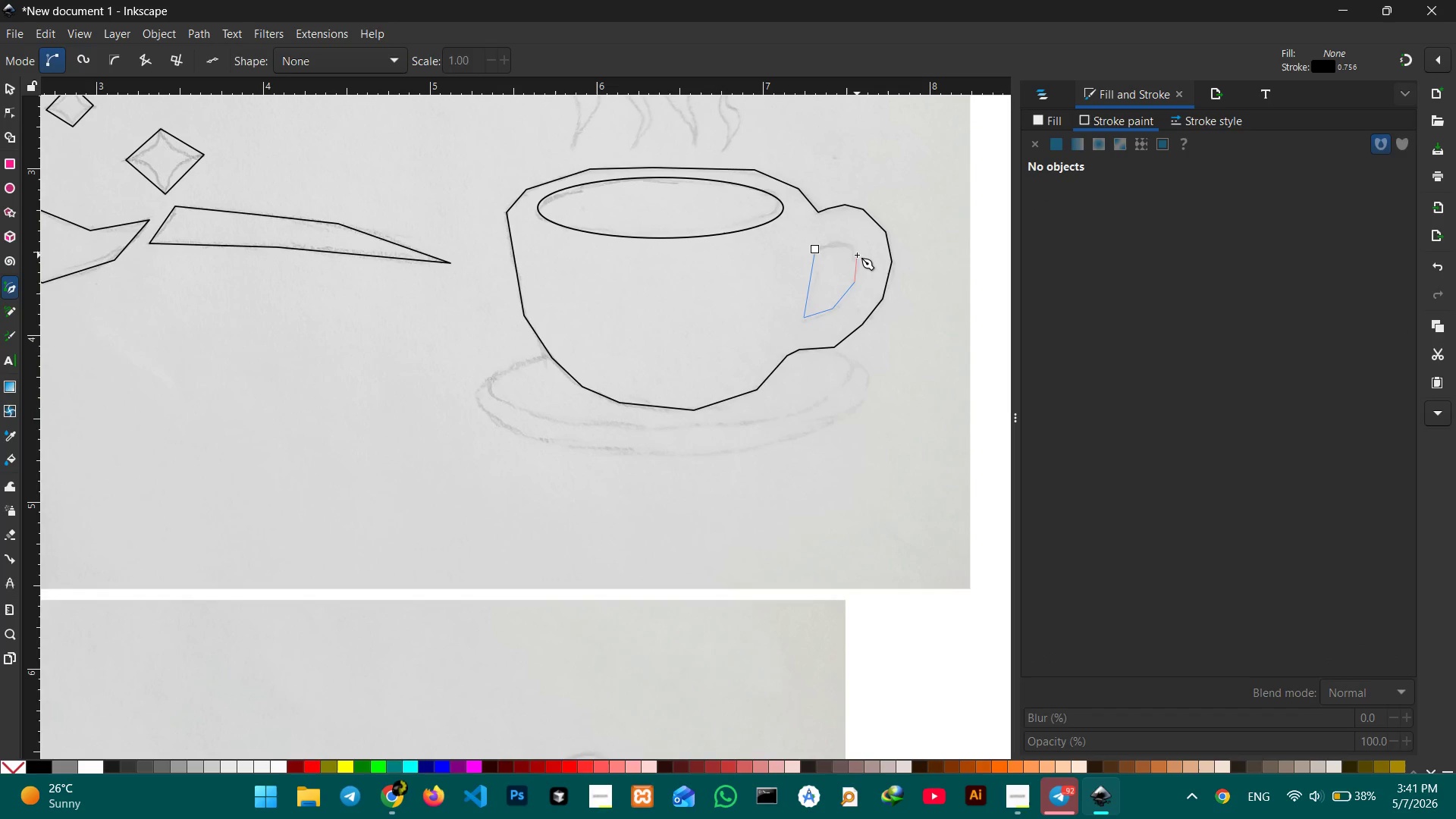 
left_click([857, 255])
 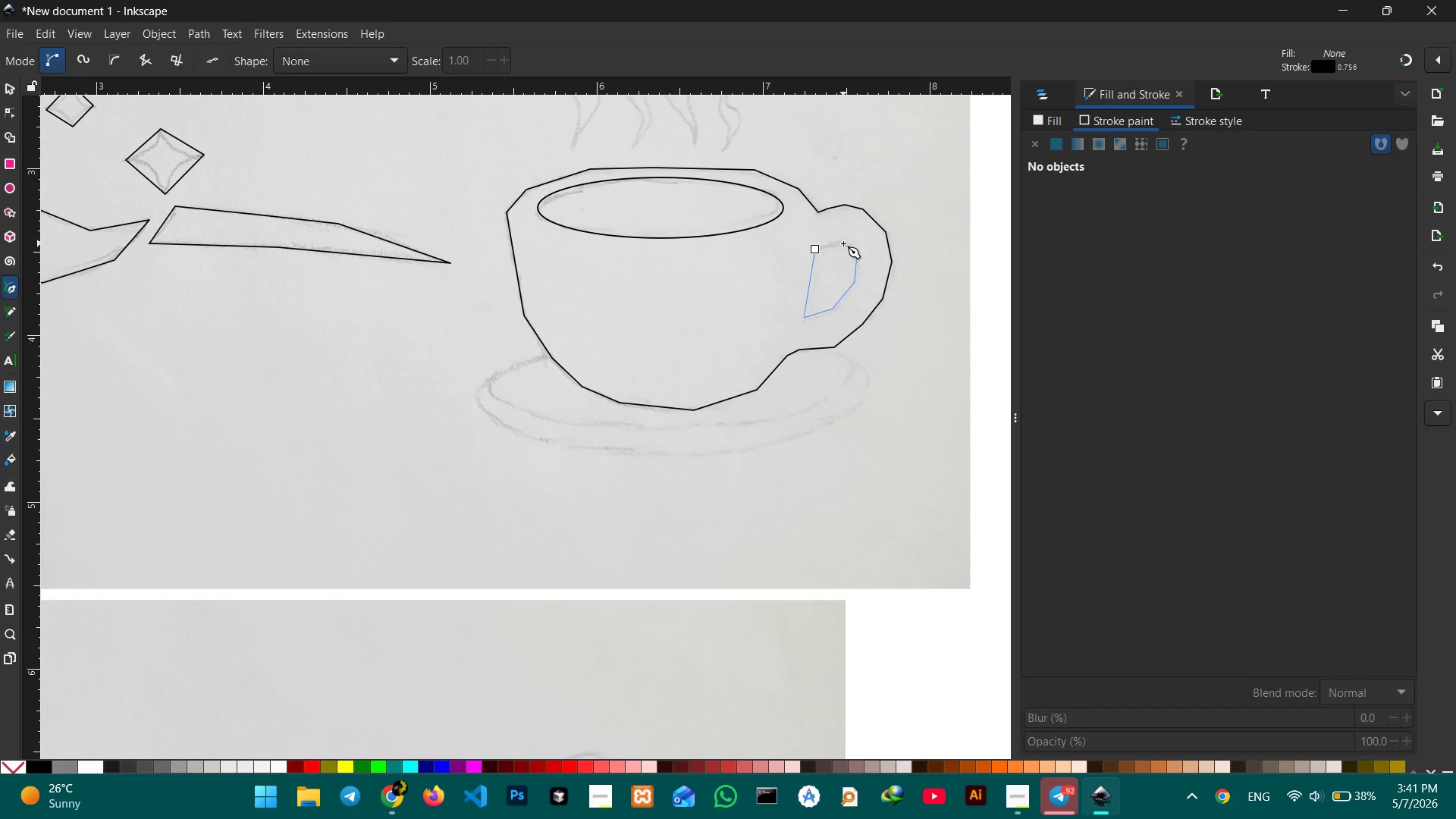 
left_click([843, 243])
 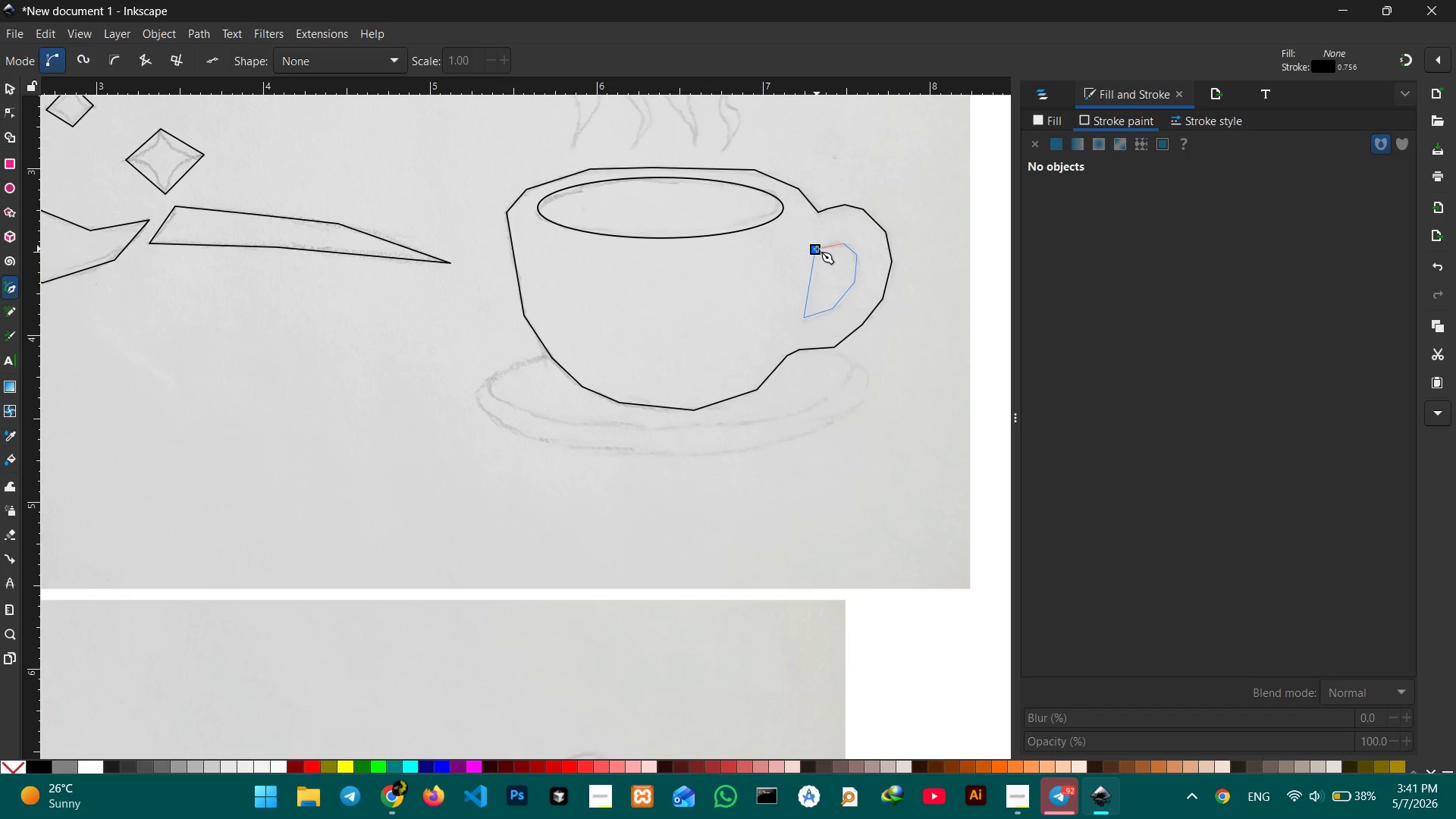 
double_click([817, 249])
 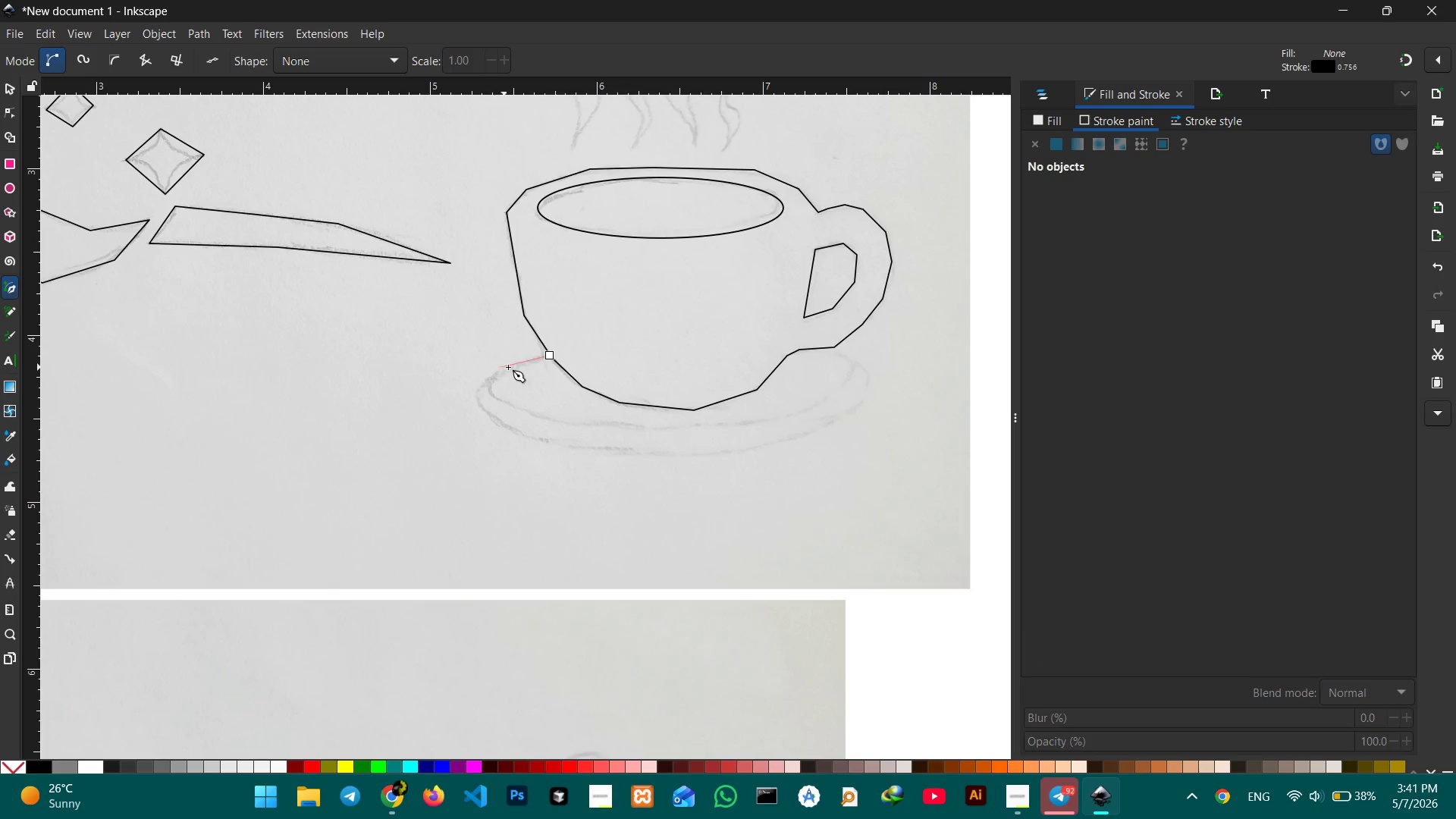 
wait(6.03)
 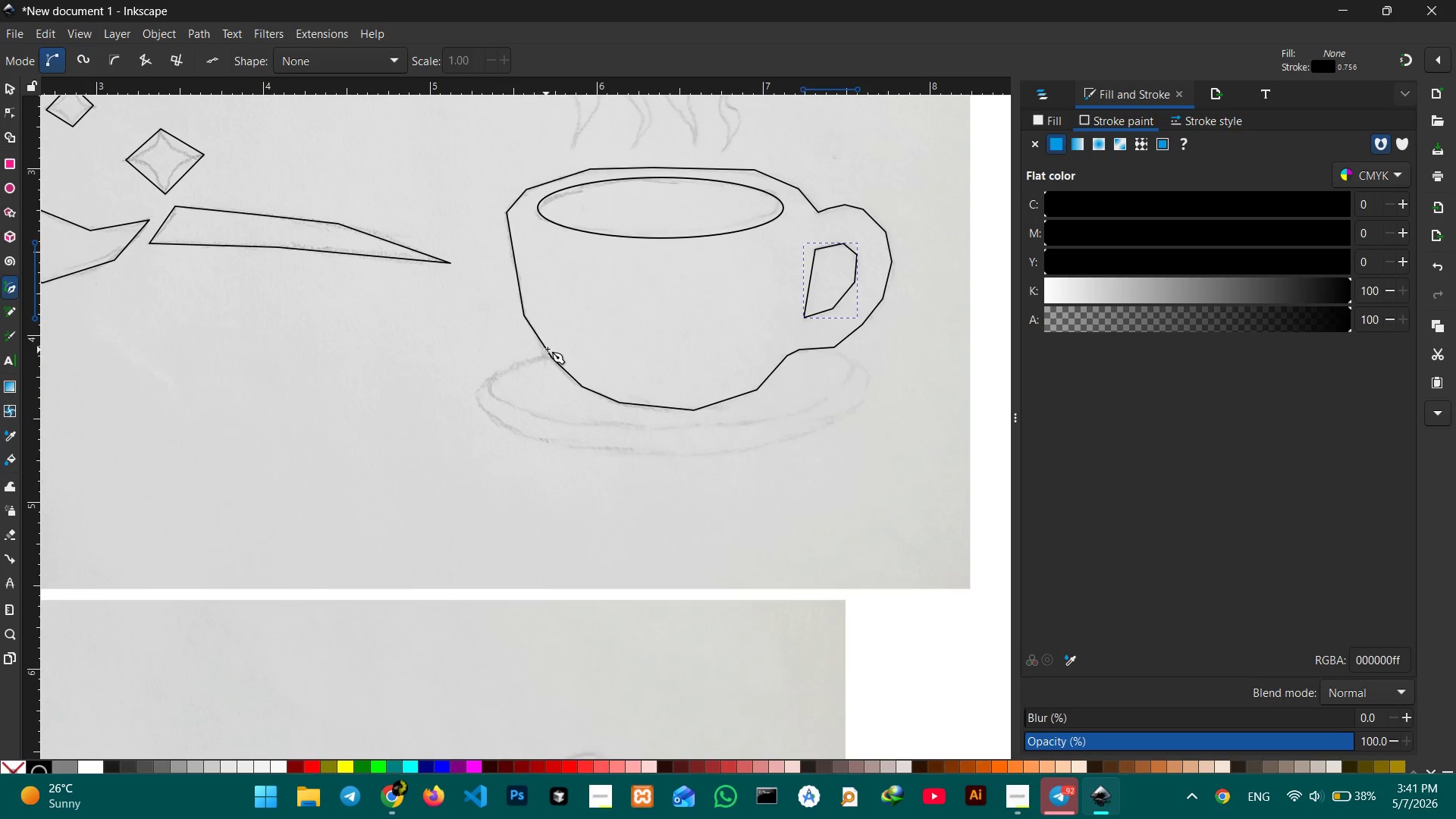 
left_click([491, 378])
 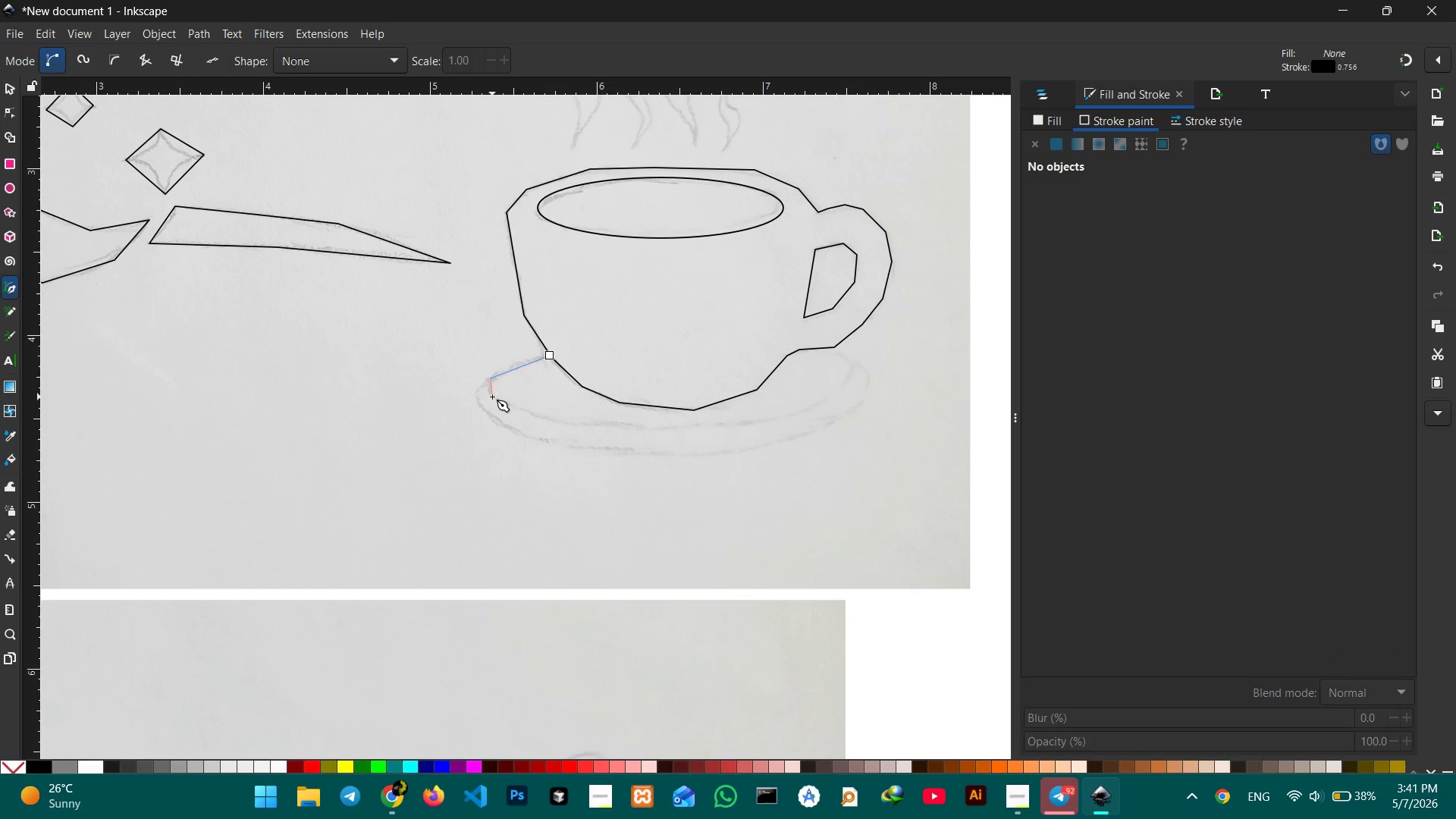 
left_click([492, 393])
 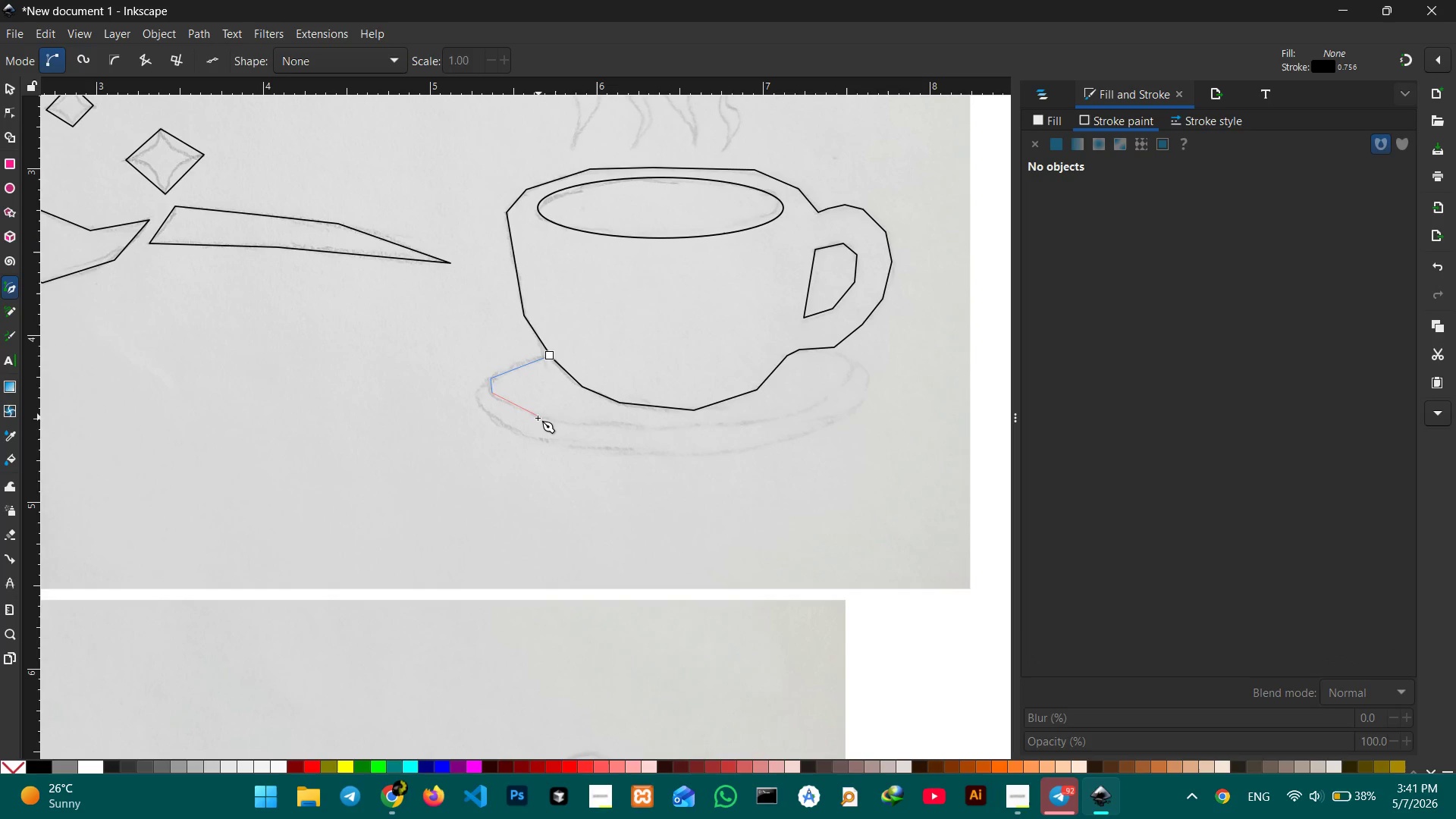 
left_click([540, 420])
 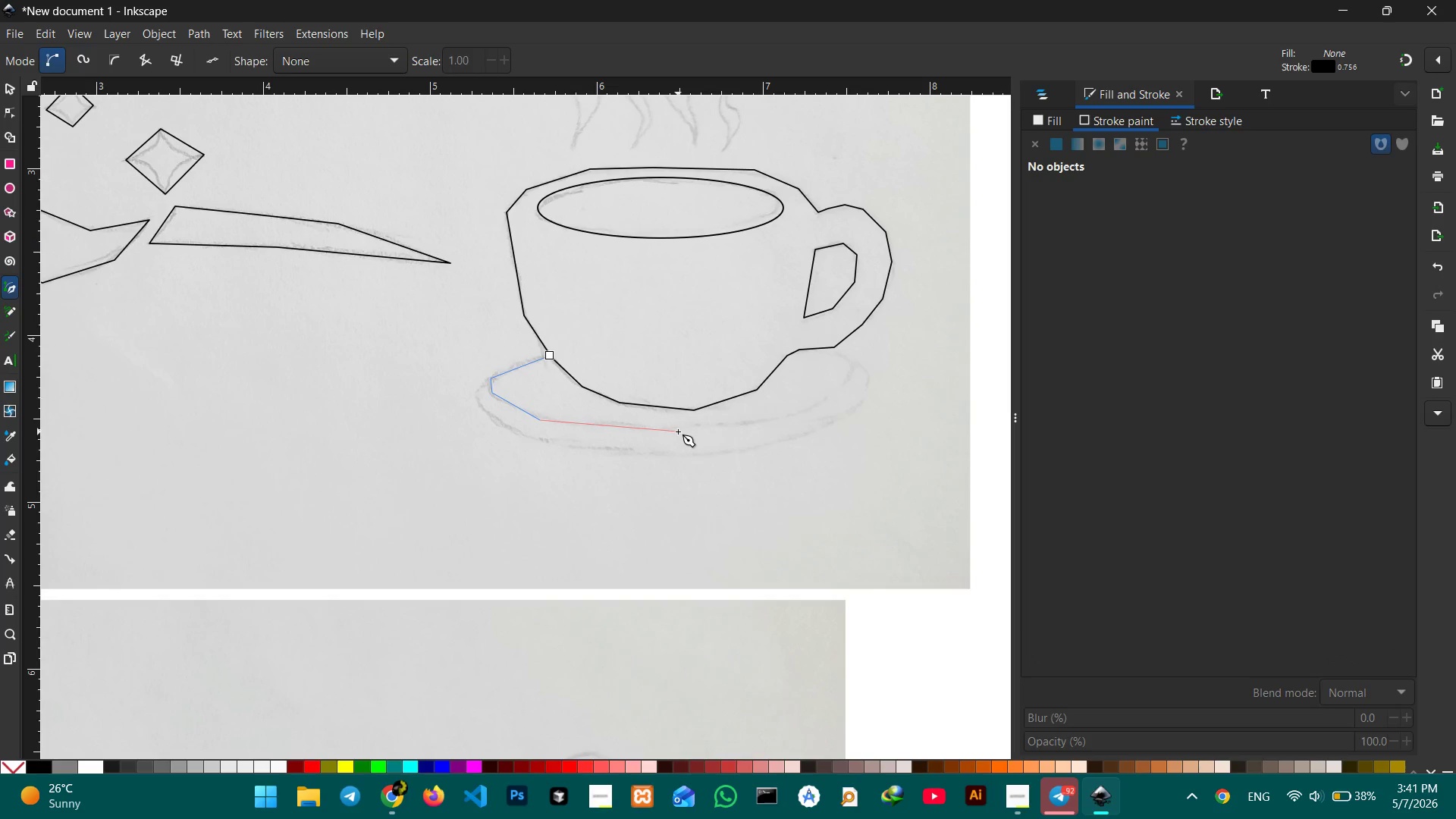 
left_click([678, 425])
 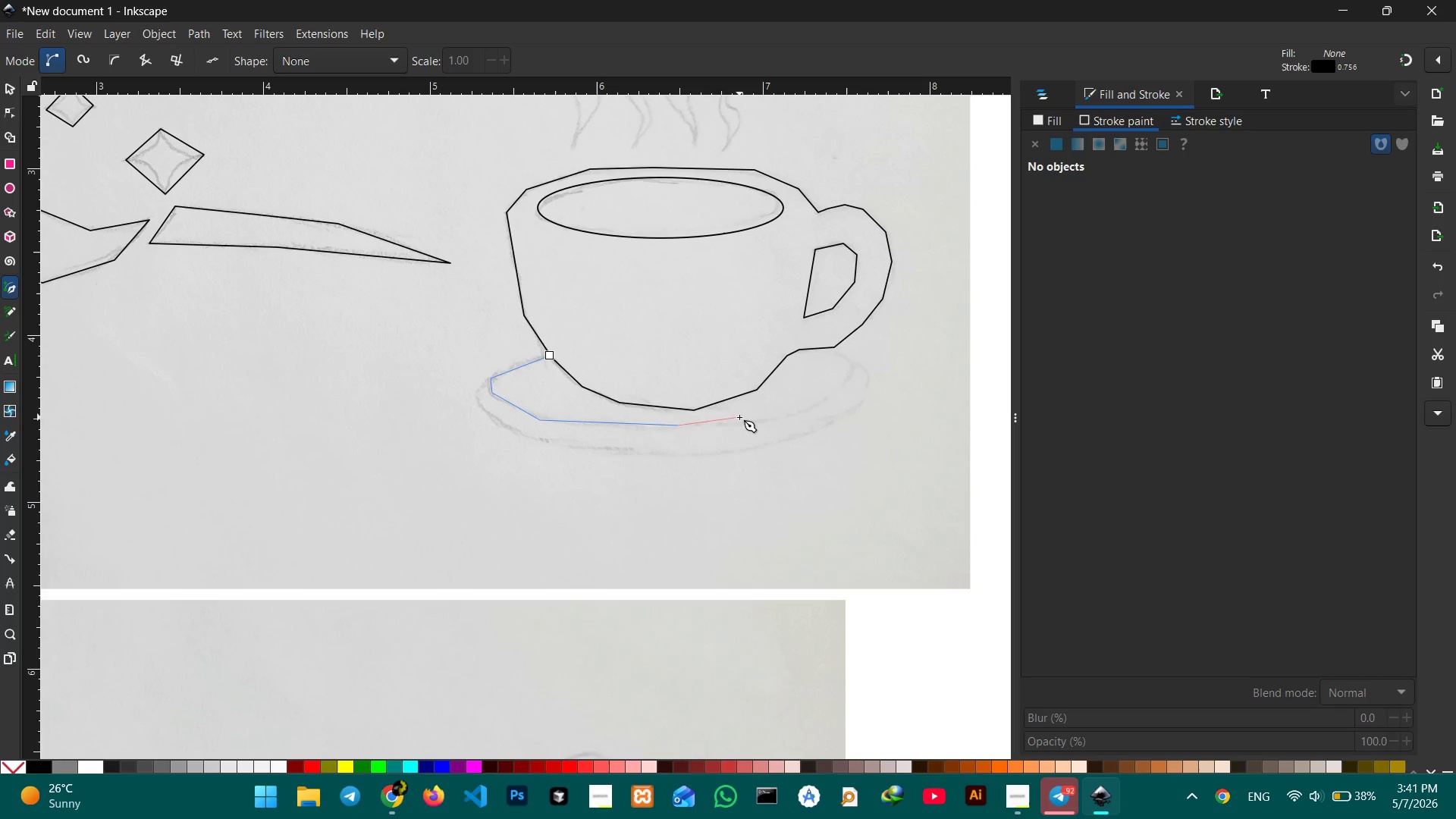 
left_click([775, 420])
 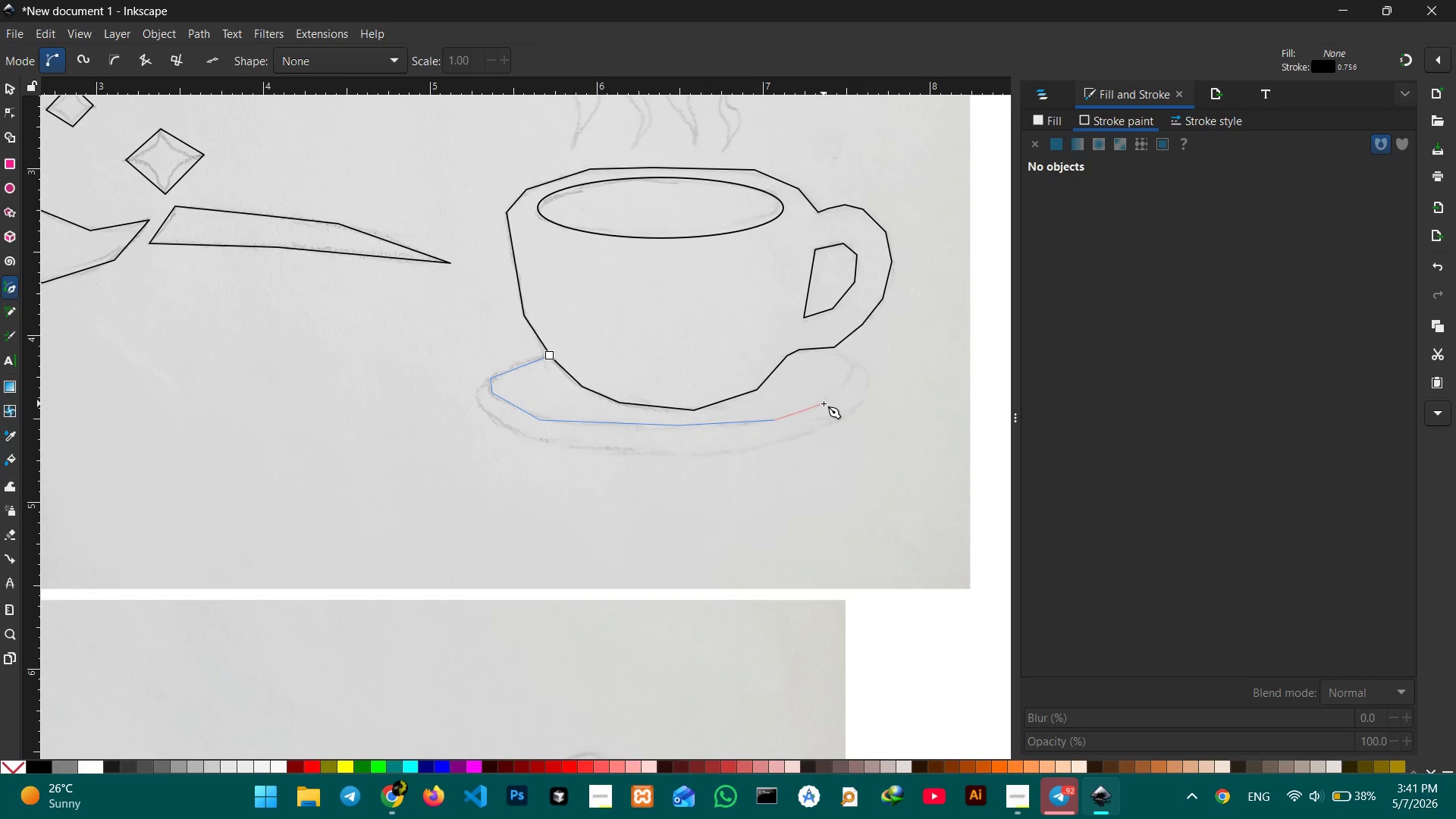 
left_click([824, 403])
 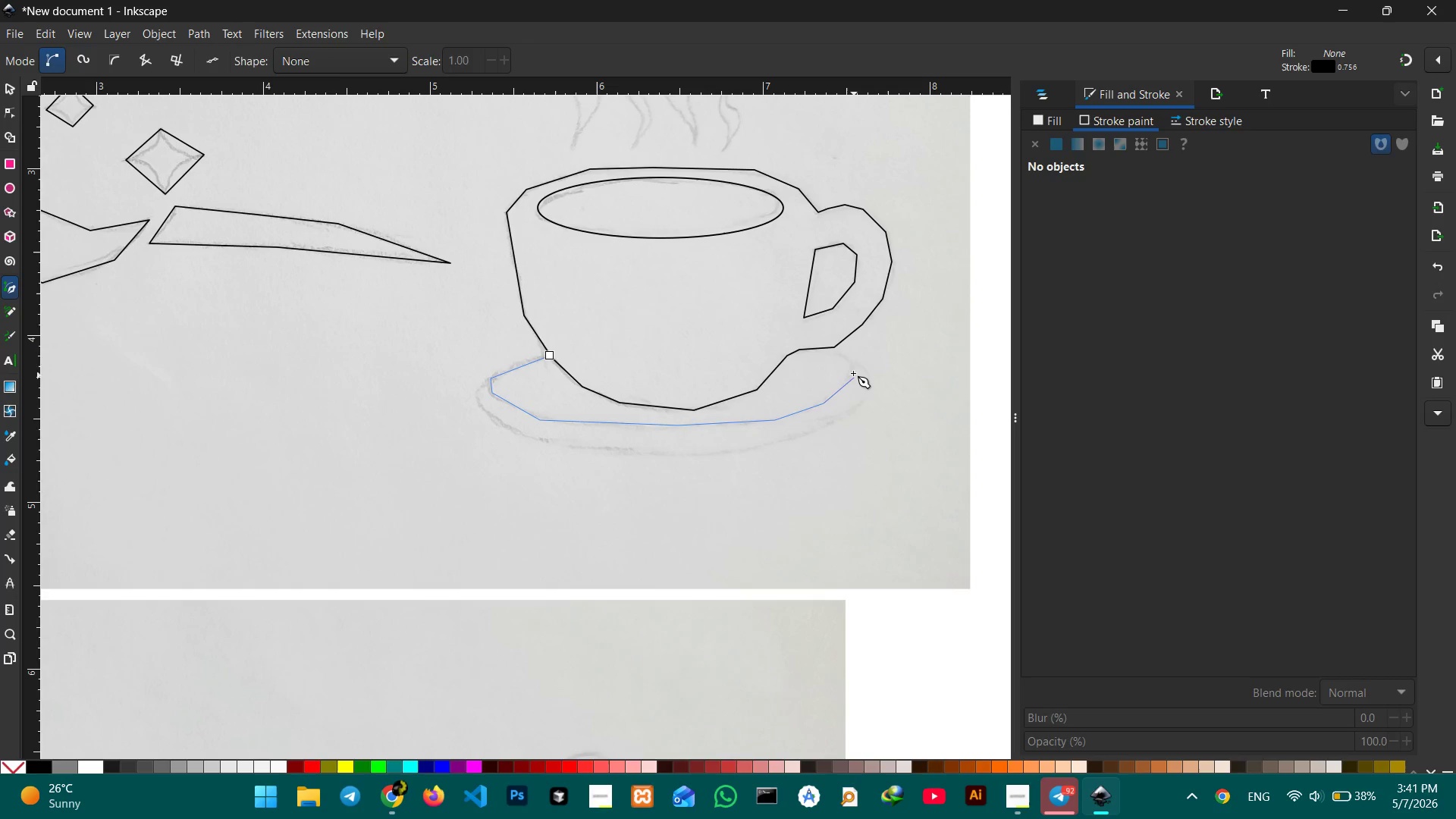 
double_click([852, 360])
 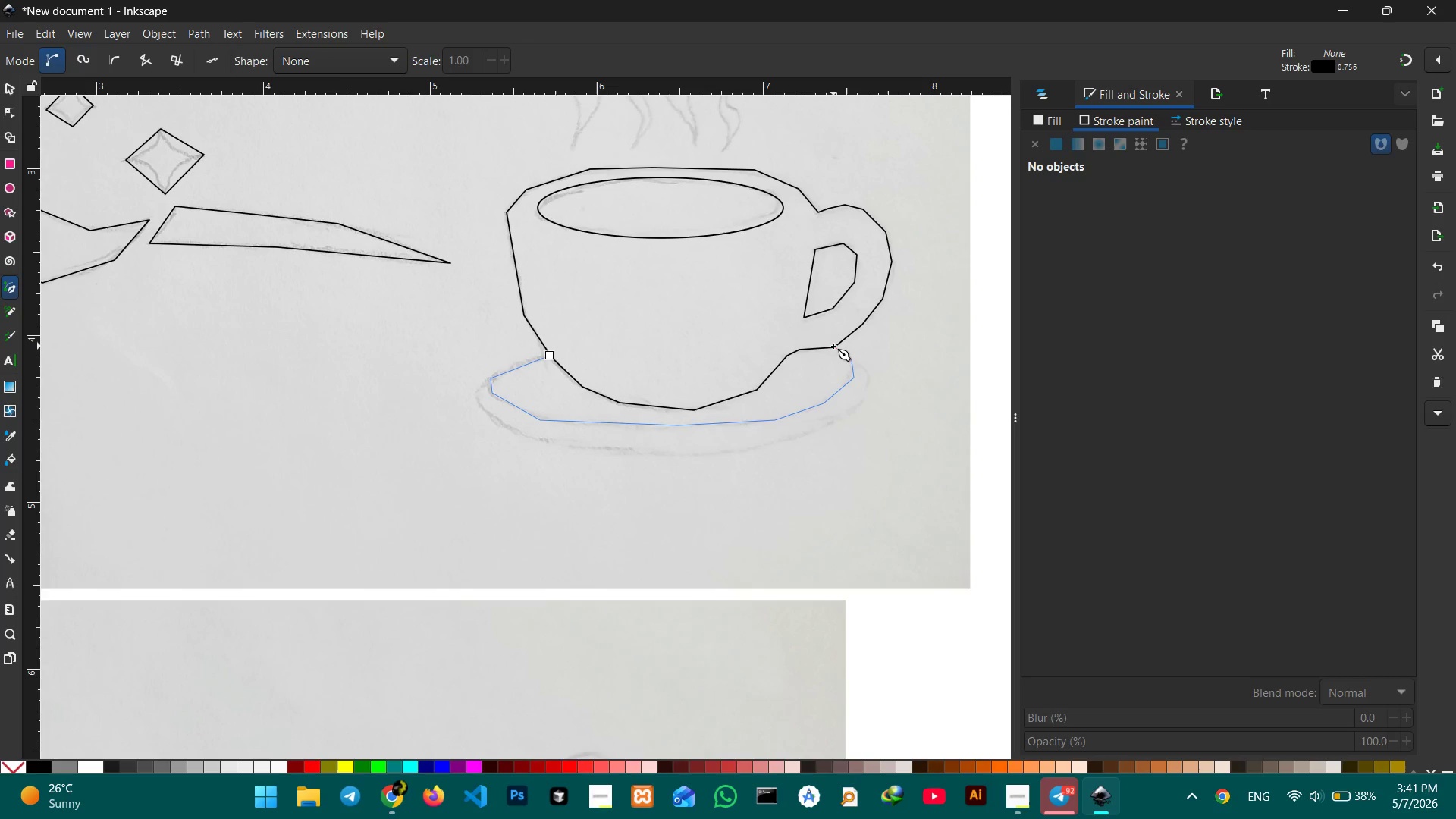 
triple_click([833, 346])
 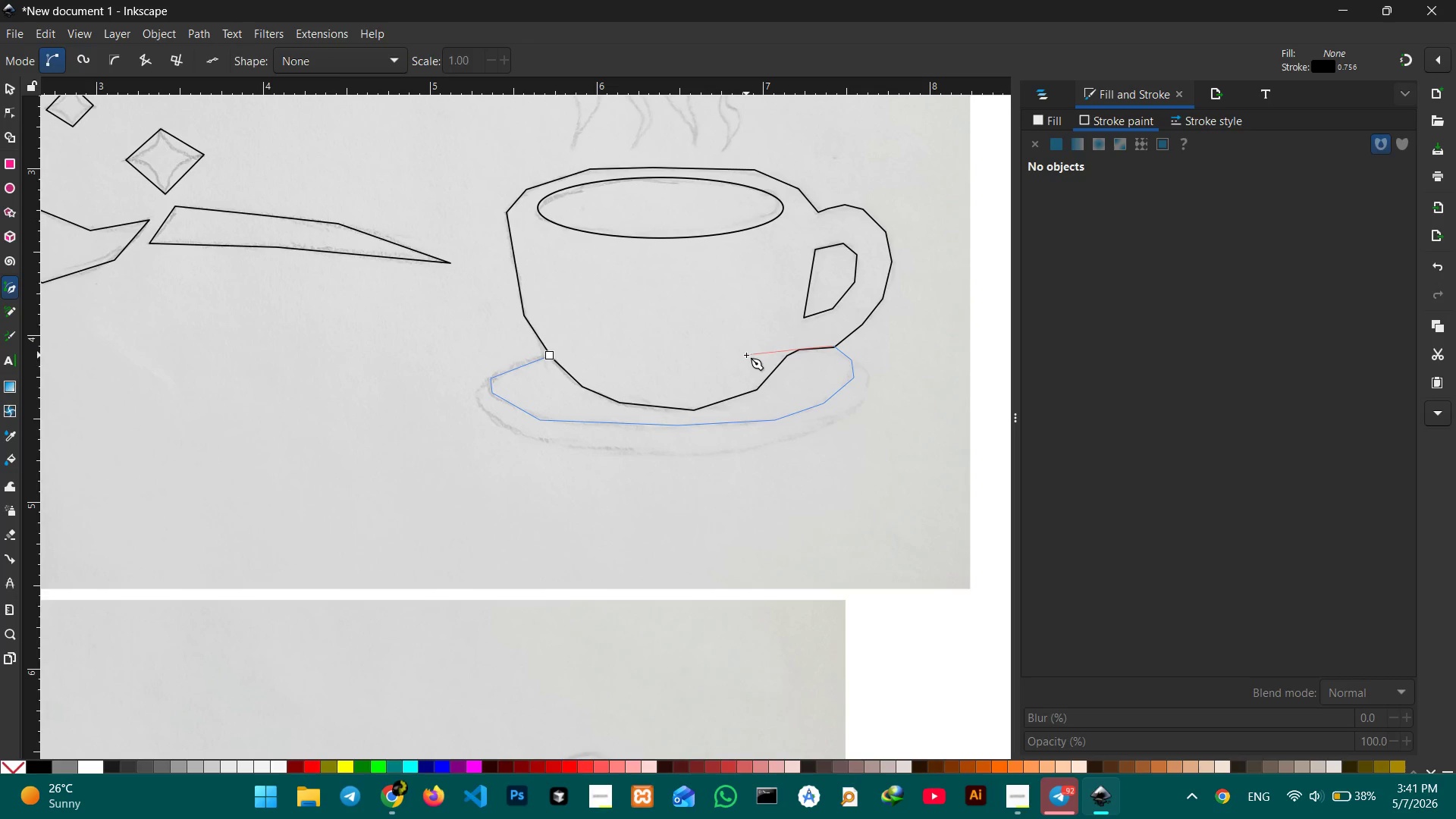 
left_click([746, 355])
 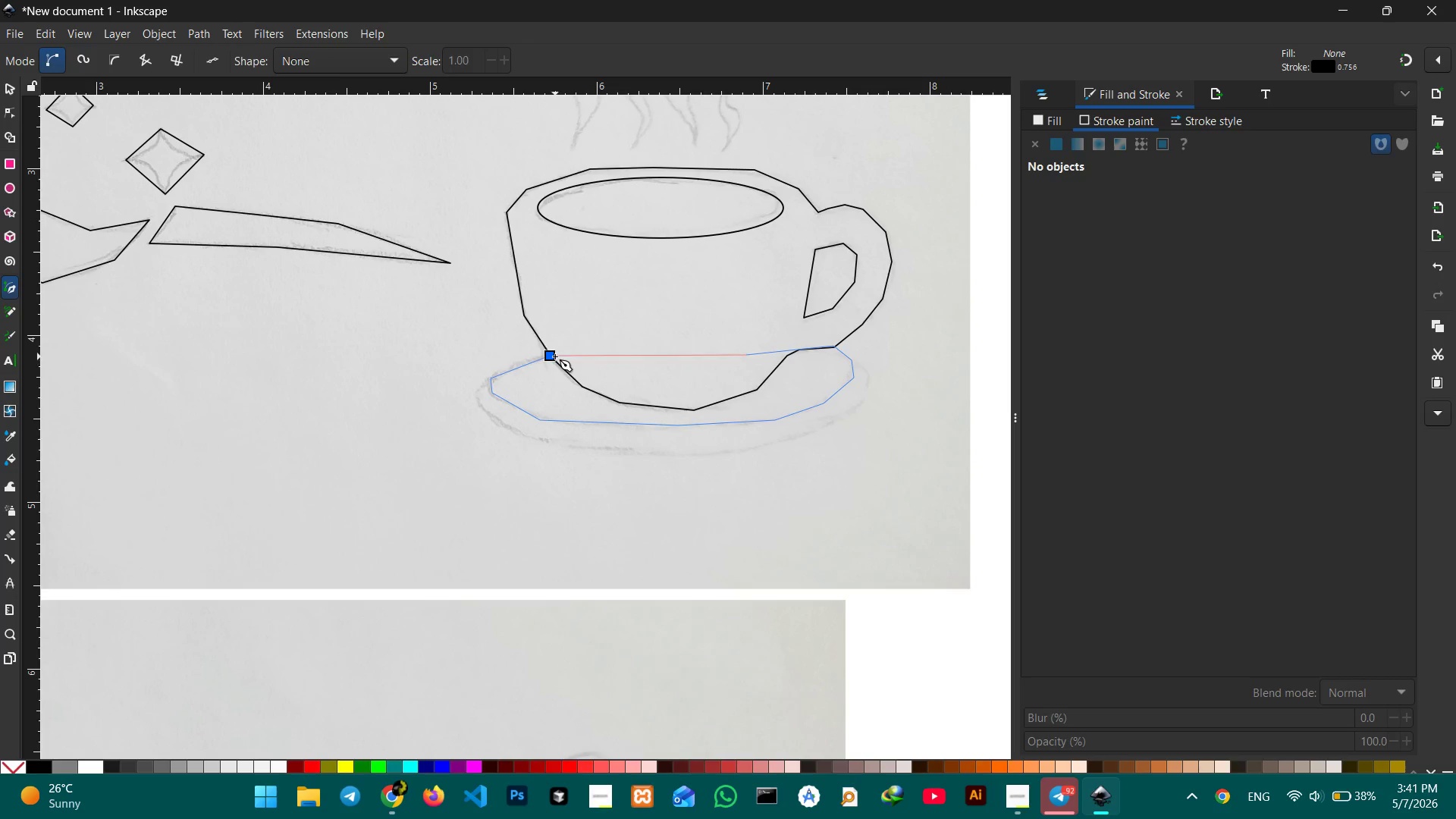 
left_click([555, 356])
 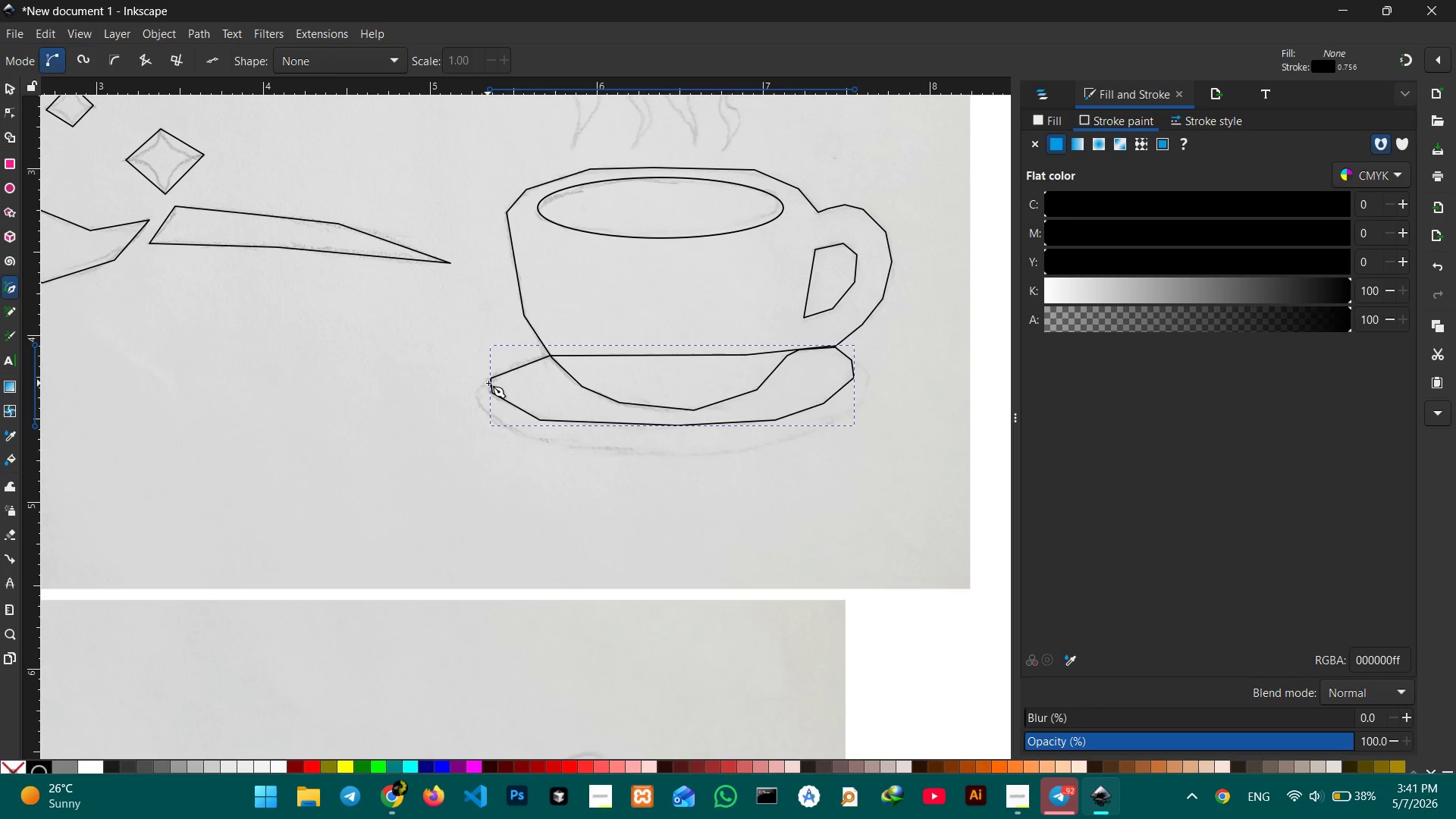 
left_click([488, 380])
 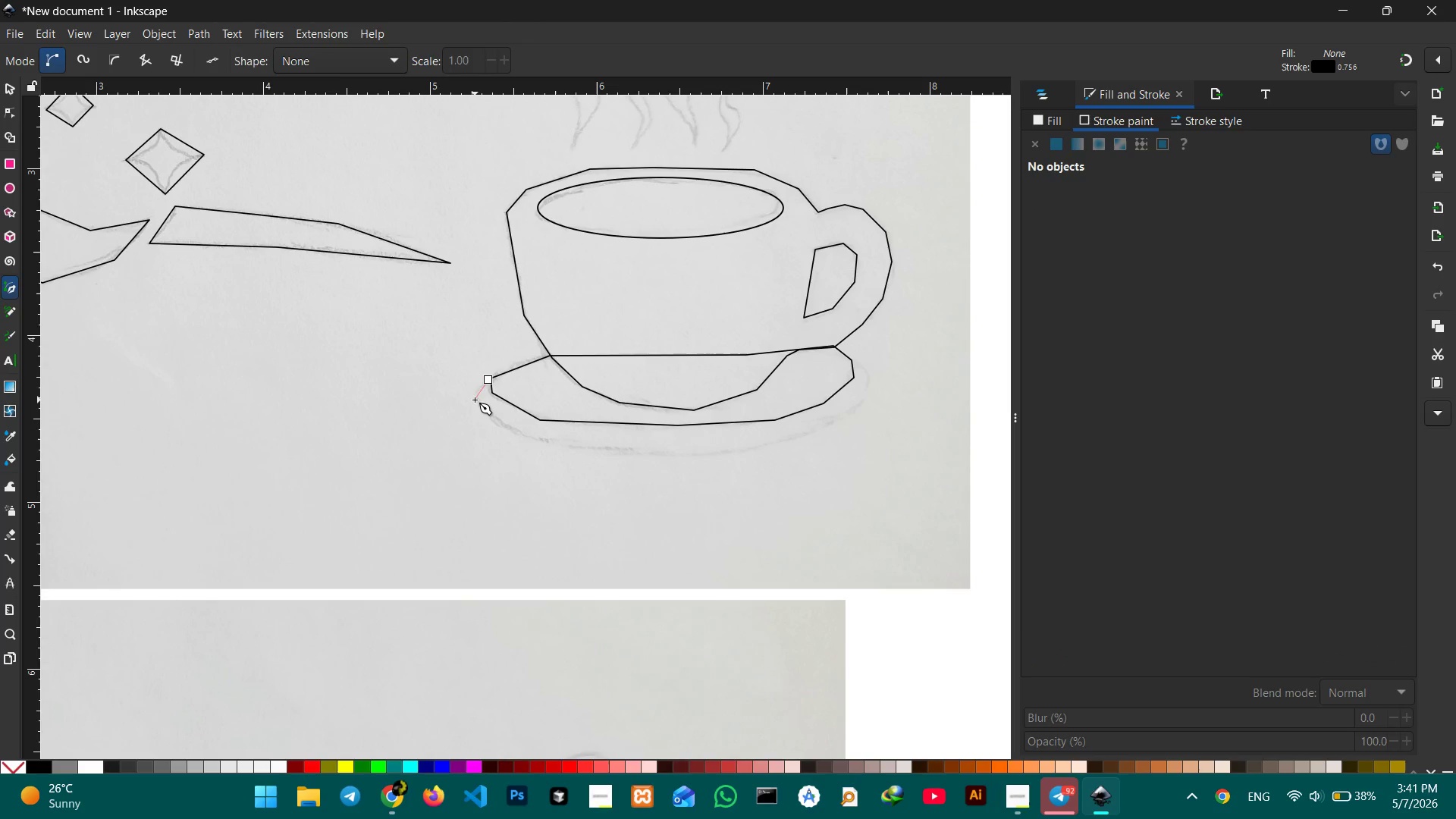 
left_click([474, 400])
 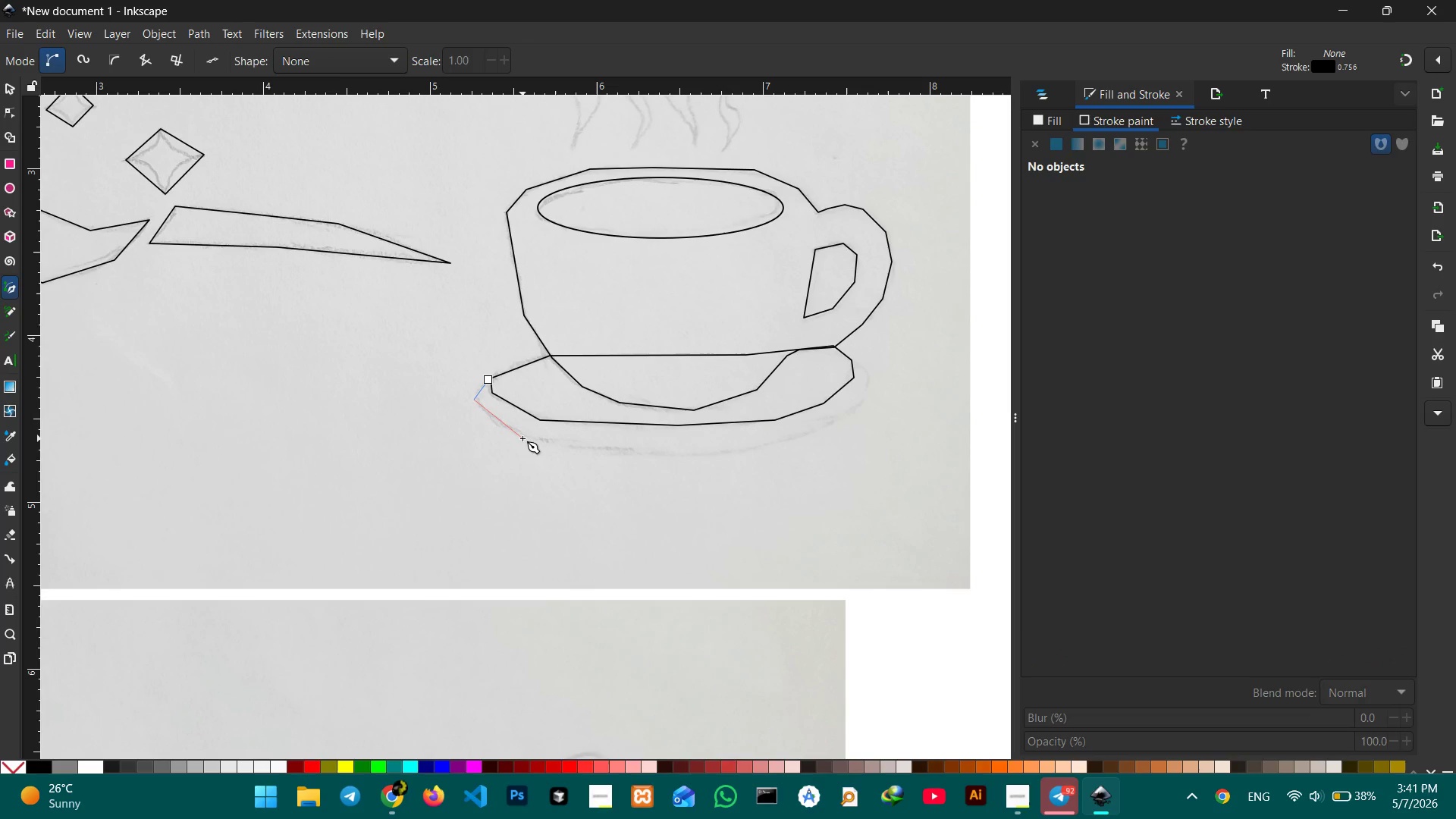 
left_click([522, 438])
 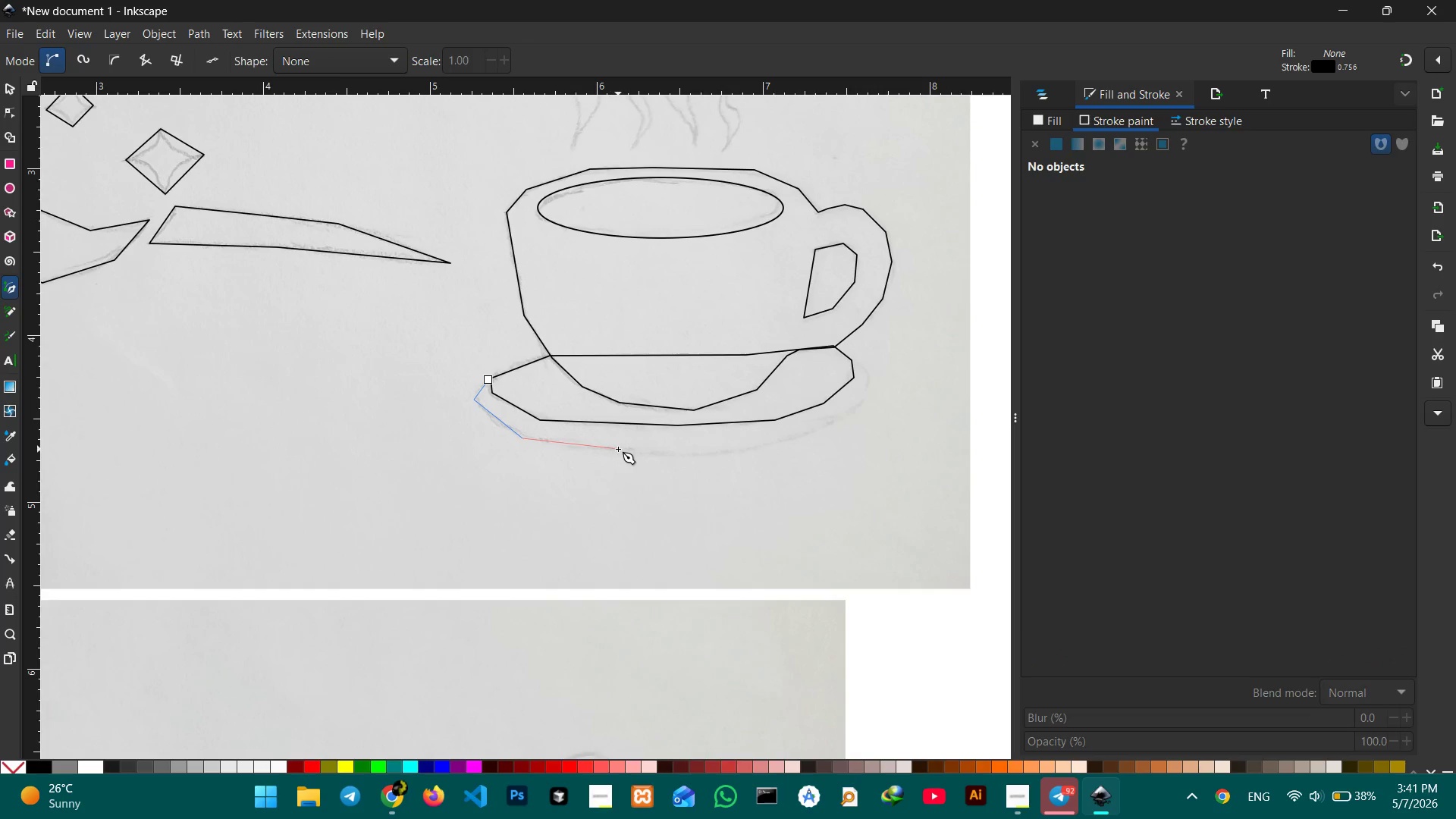 
left_click([618, 449])
 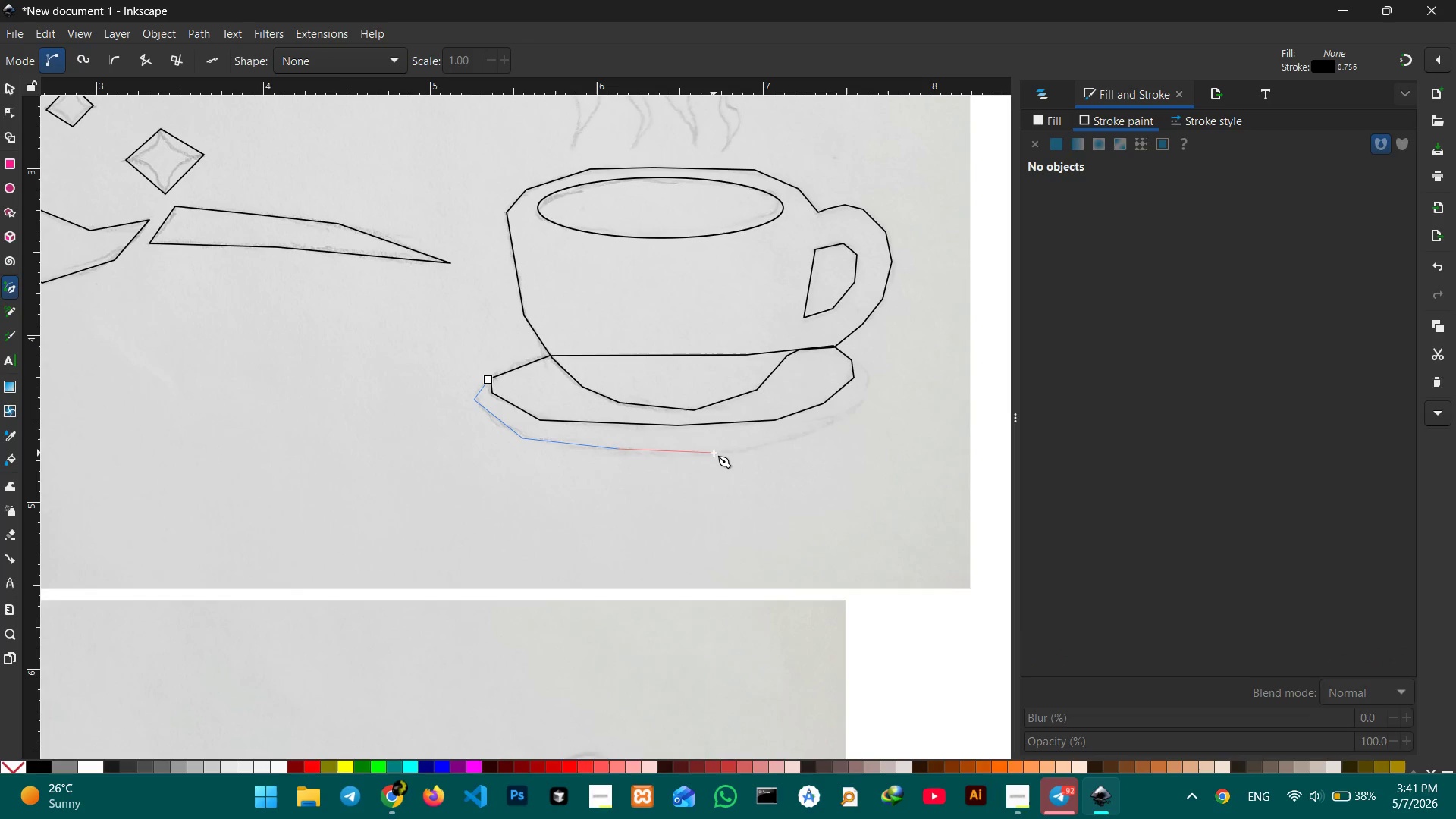 
left_click([723, 450])
 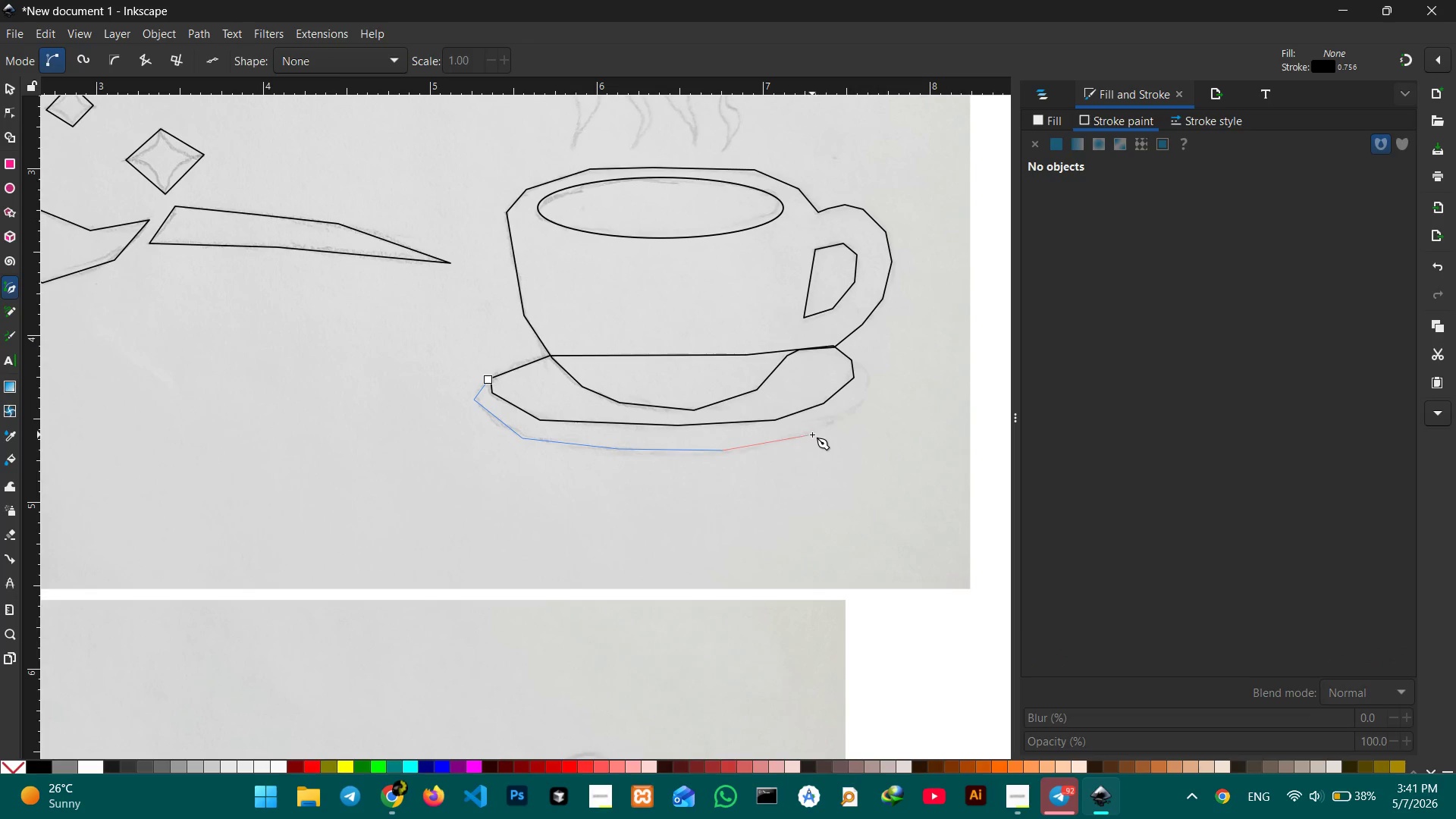 
double_click([812, 435])
 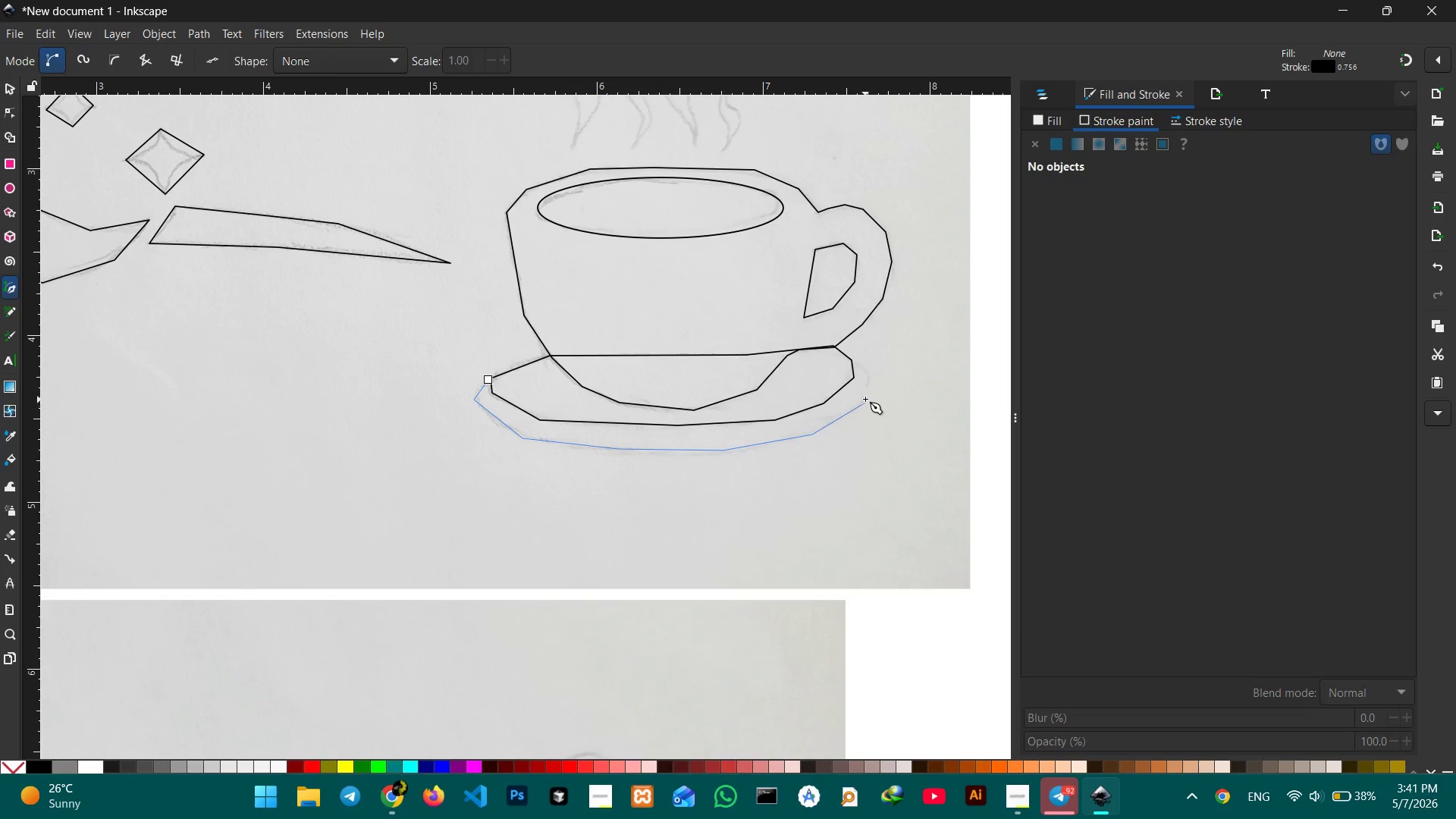 
left_click([869, 380])
 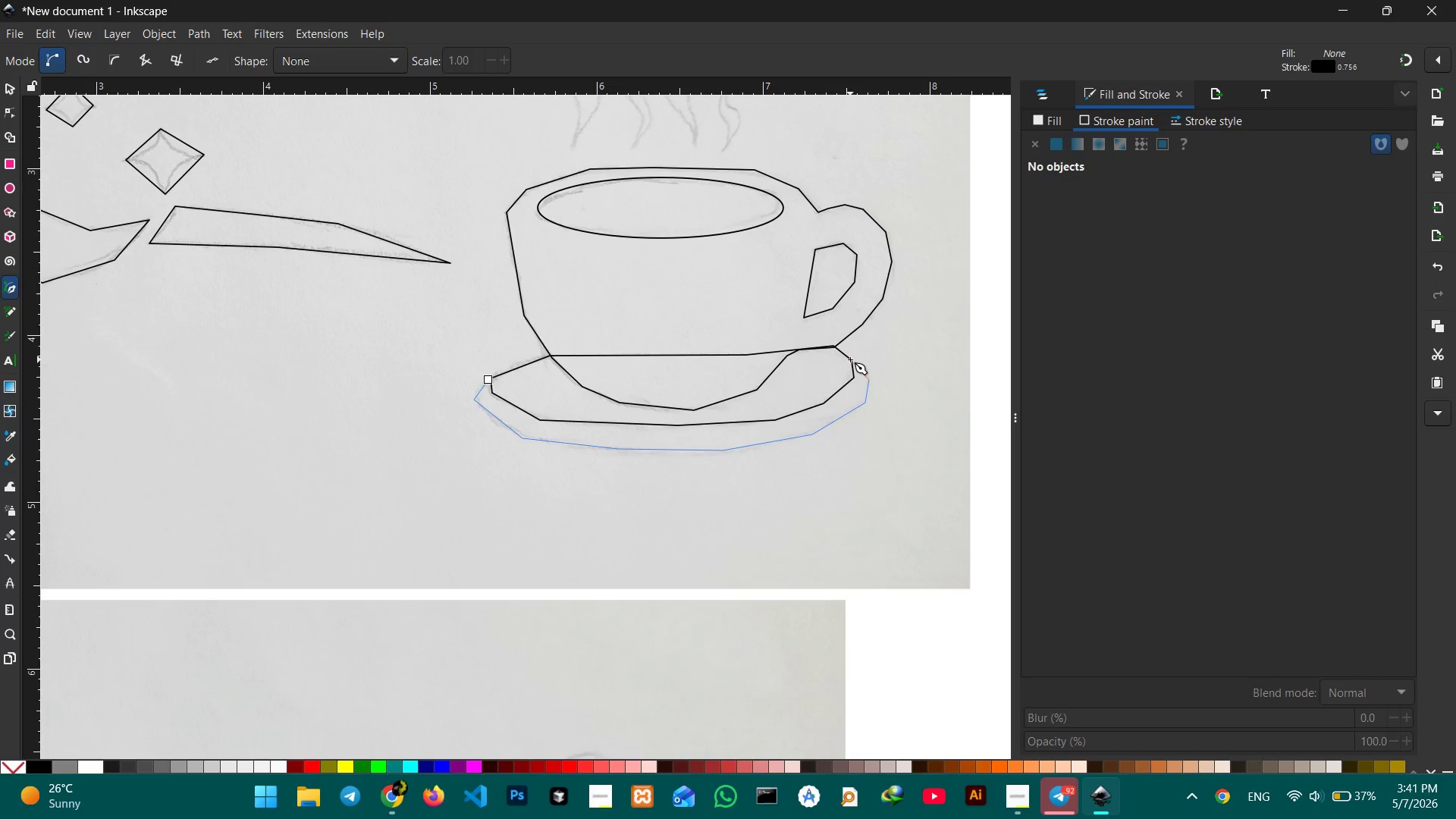 
left_click([850, 359])
 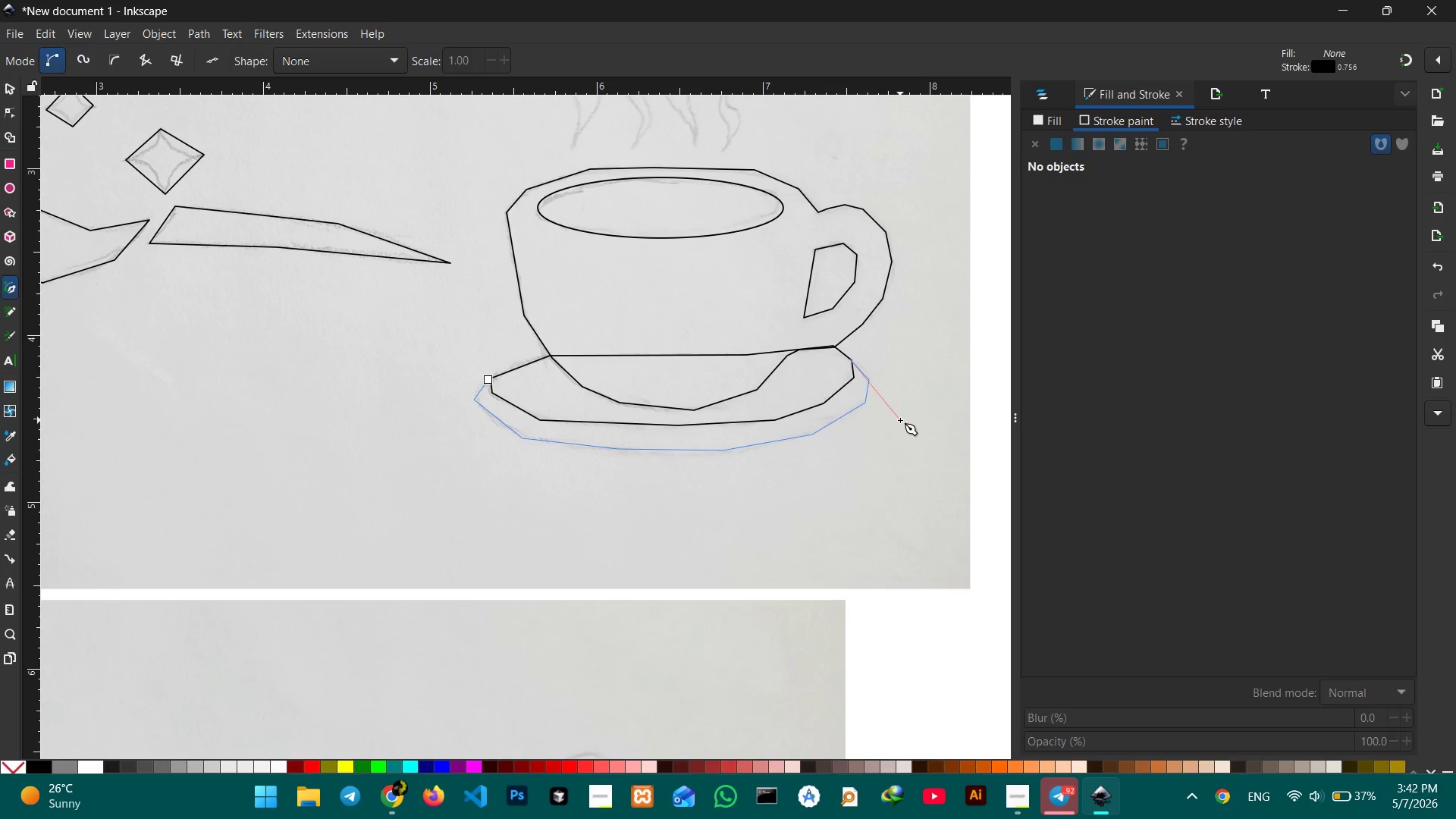 
key(Enter)
 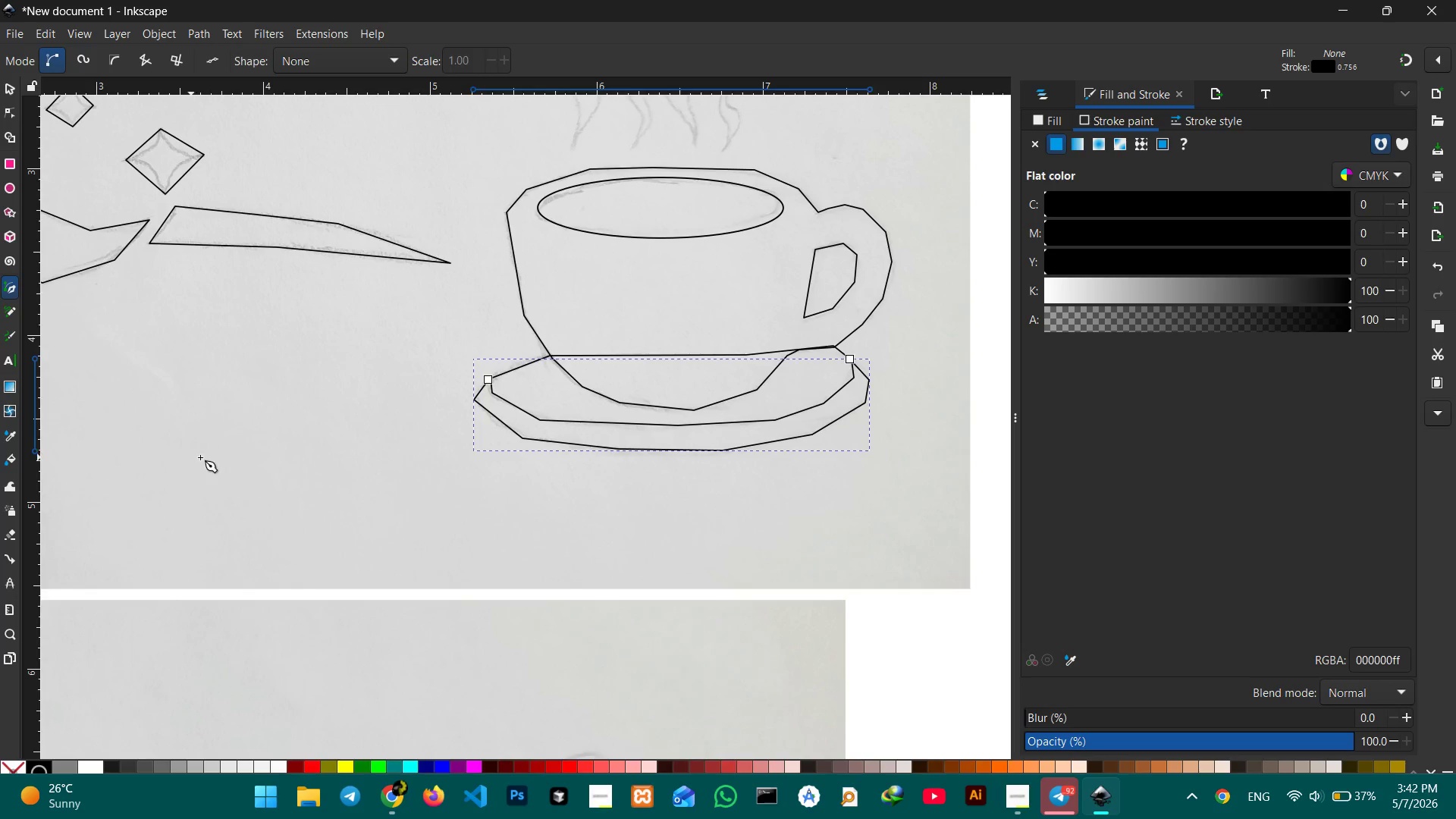 
scroll: coordinate [211, 457], scroll_direction: down, amount: 9.0
 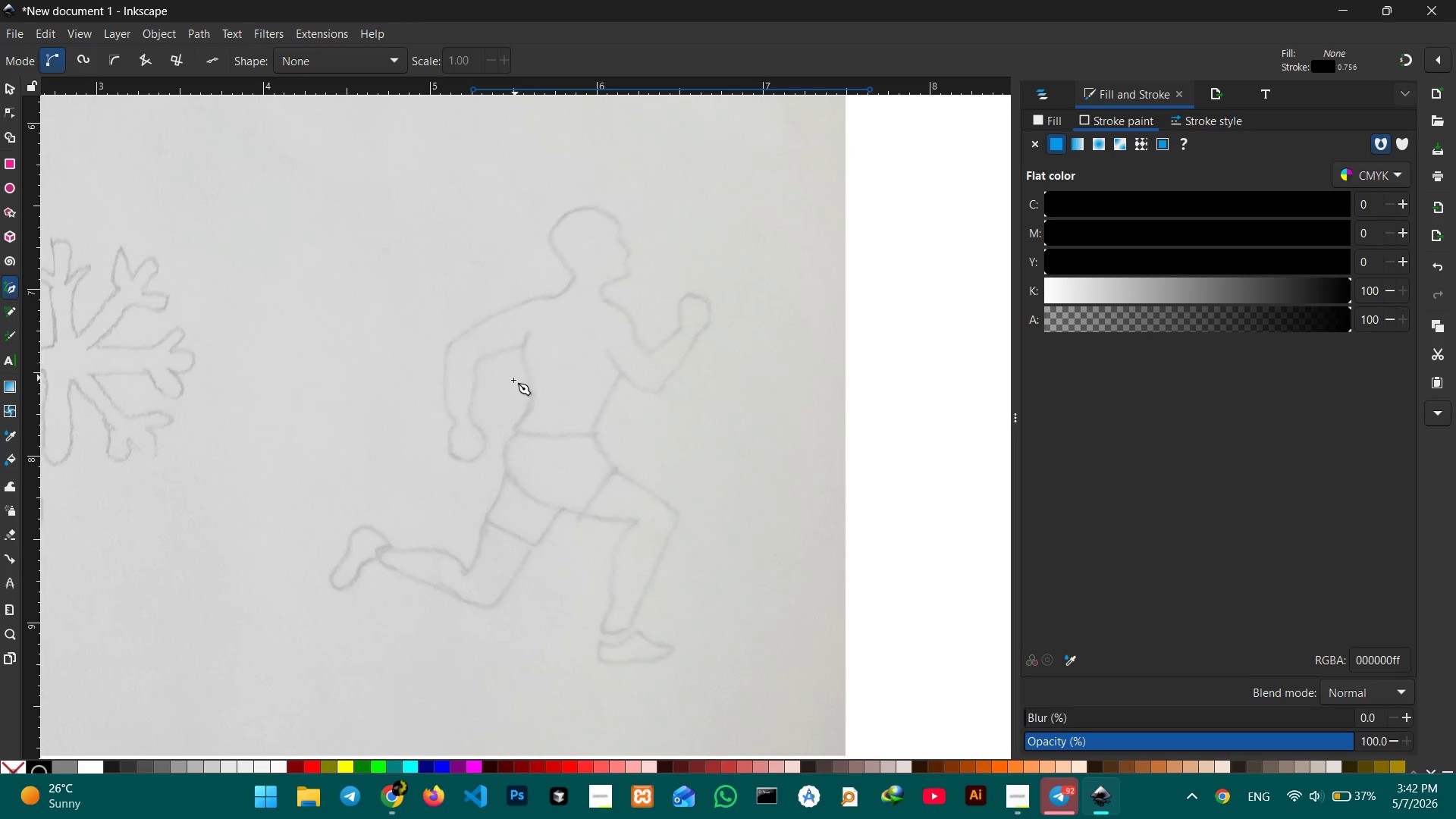 
left_click([528, 337])
 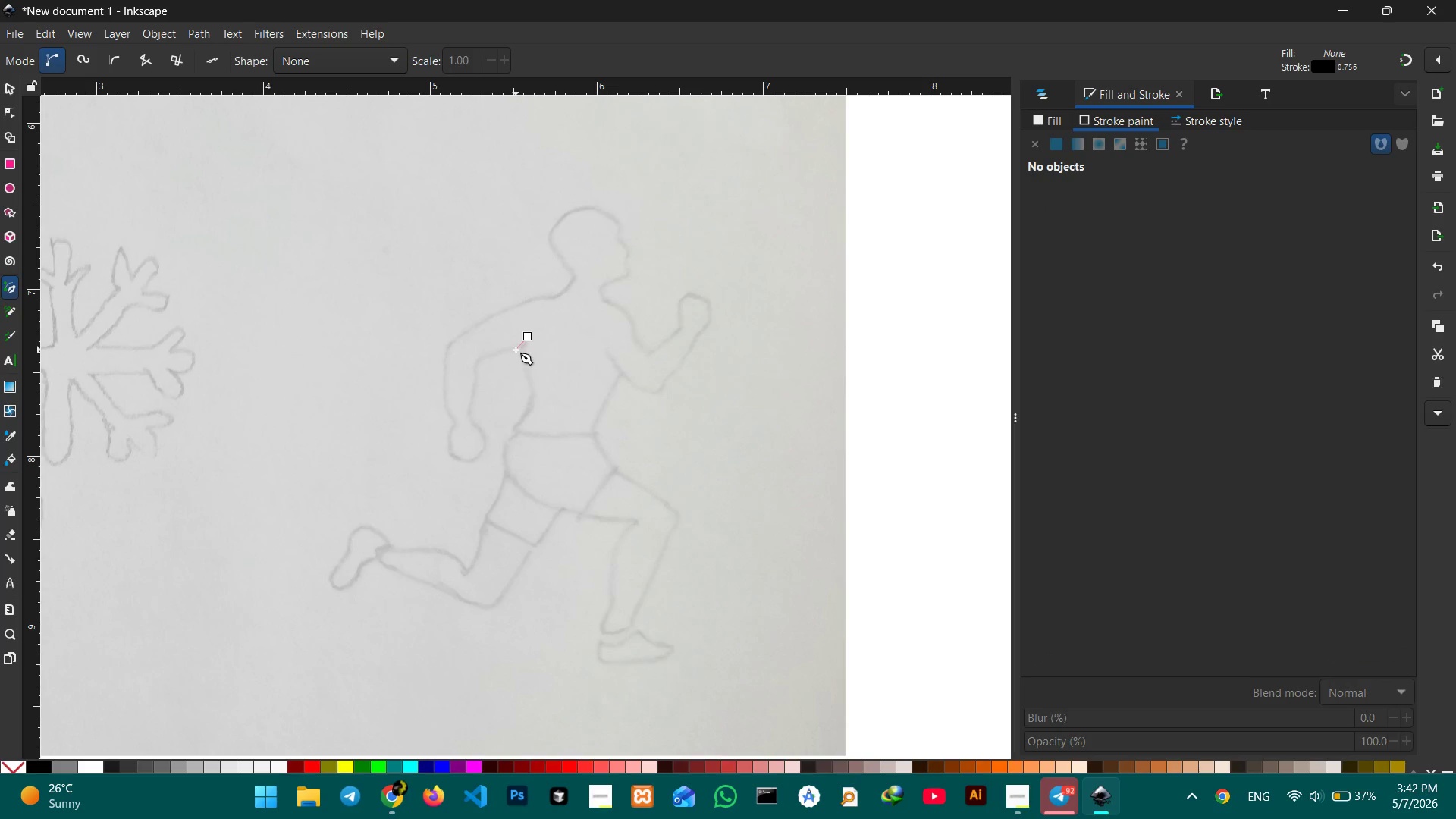 
left_click([516, 350])
 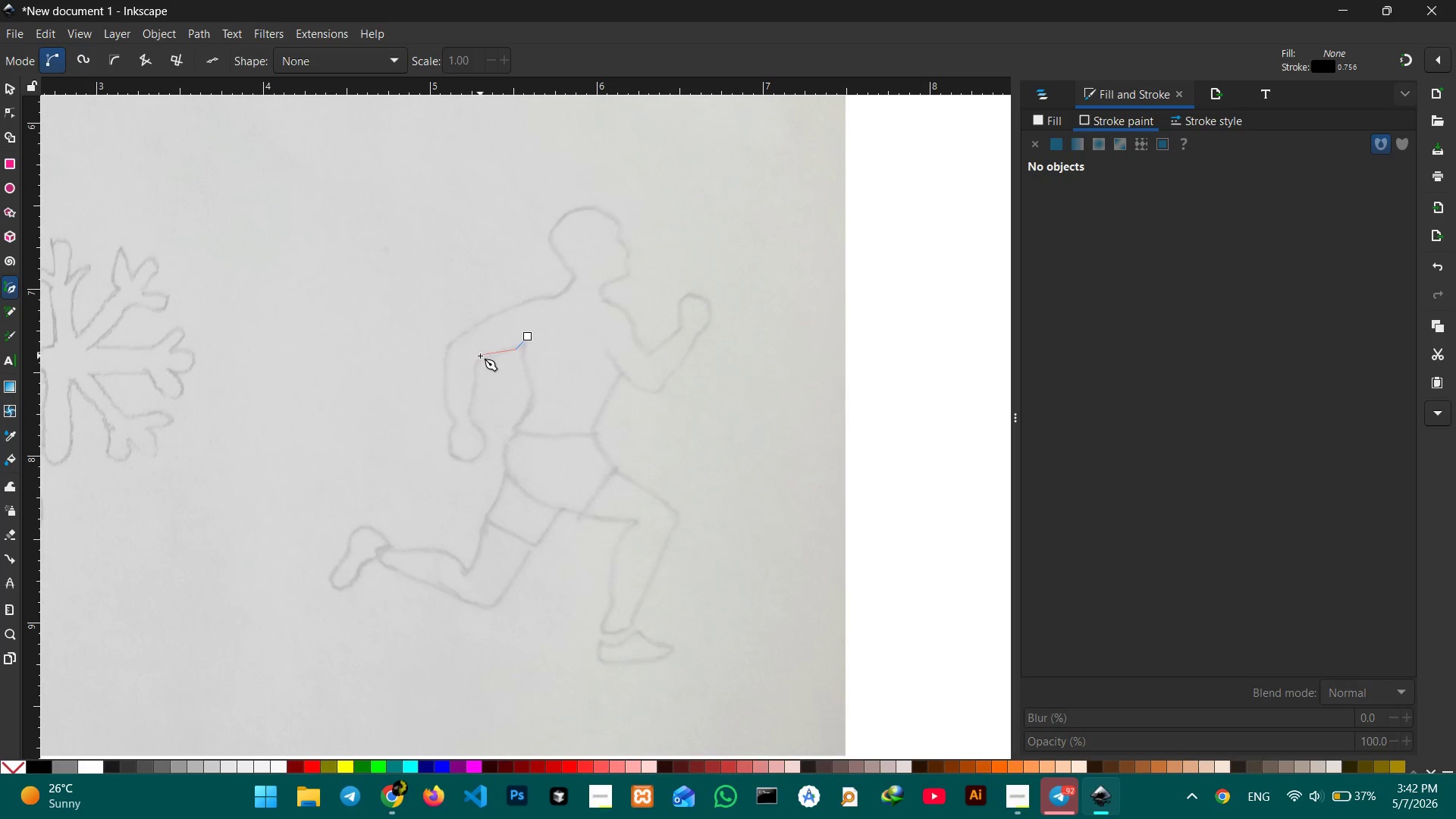 
left_click([480, 356])
 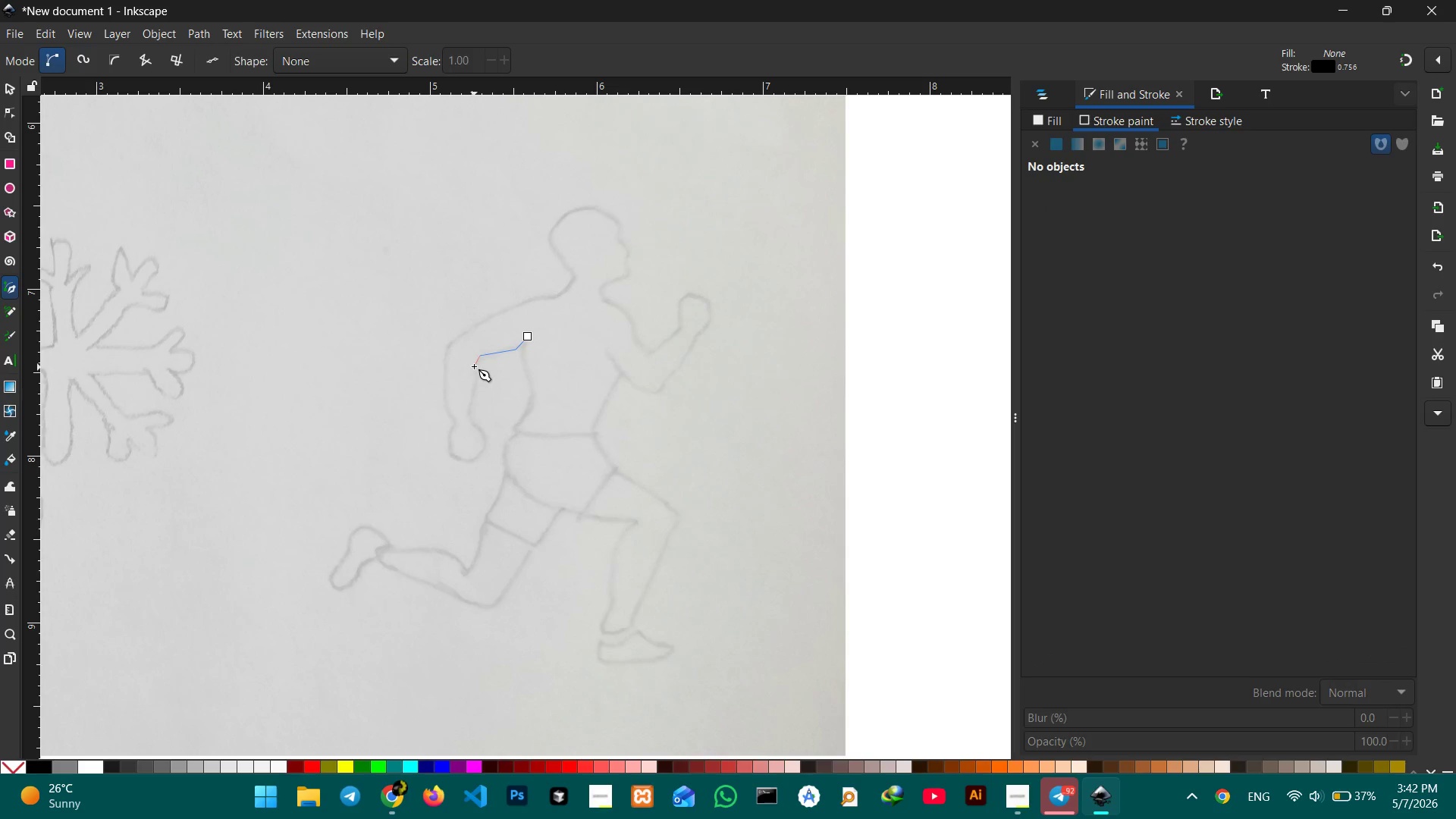 
left_click([475, 366])
 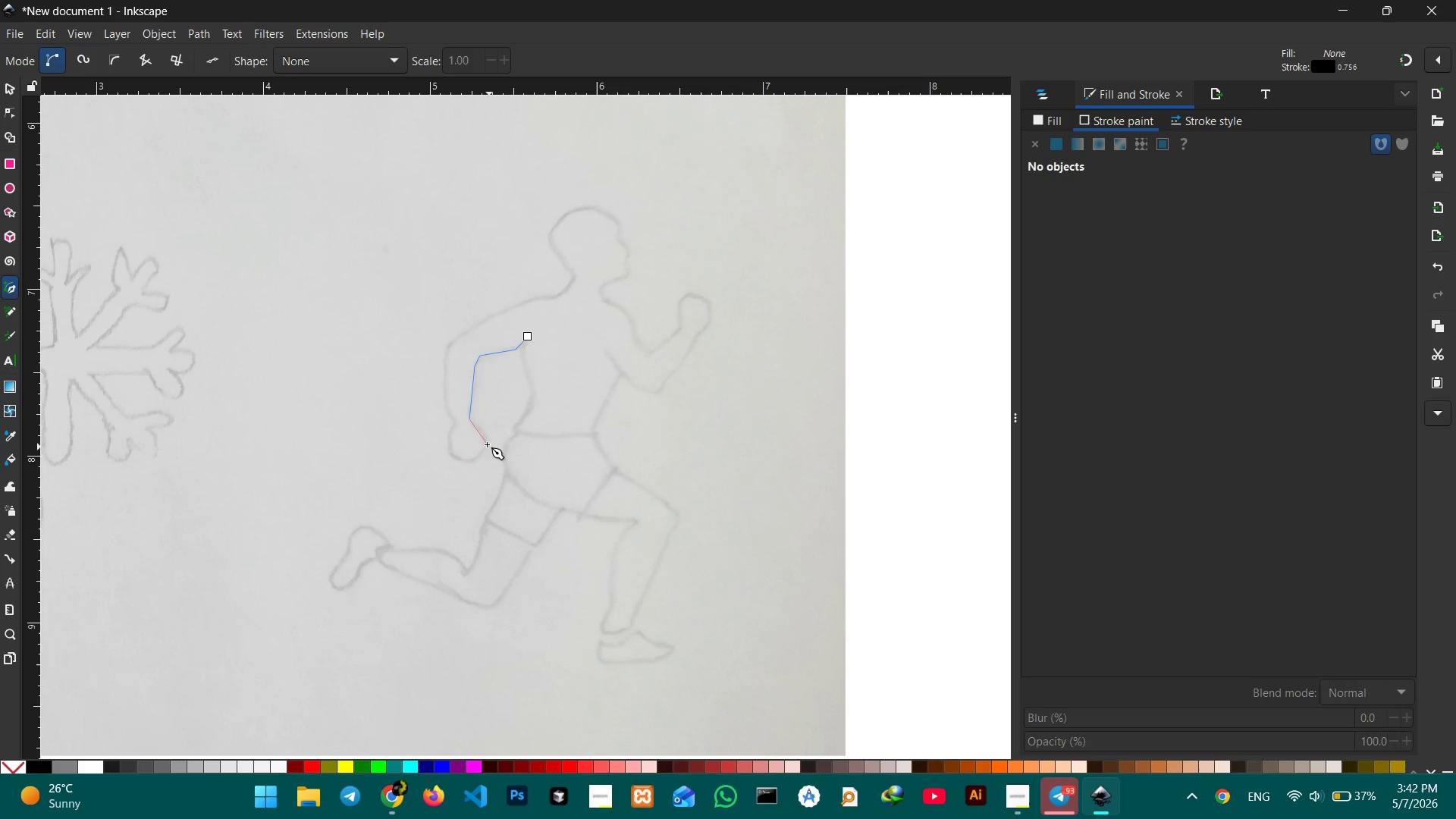 
left_click_drag(start_coordinate=[484, 435], to_coordinate=[483, 440])
 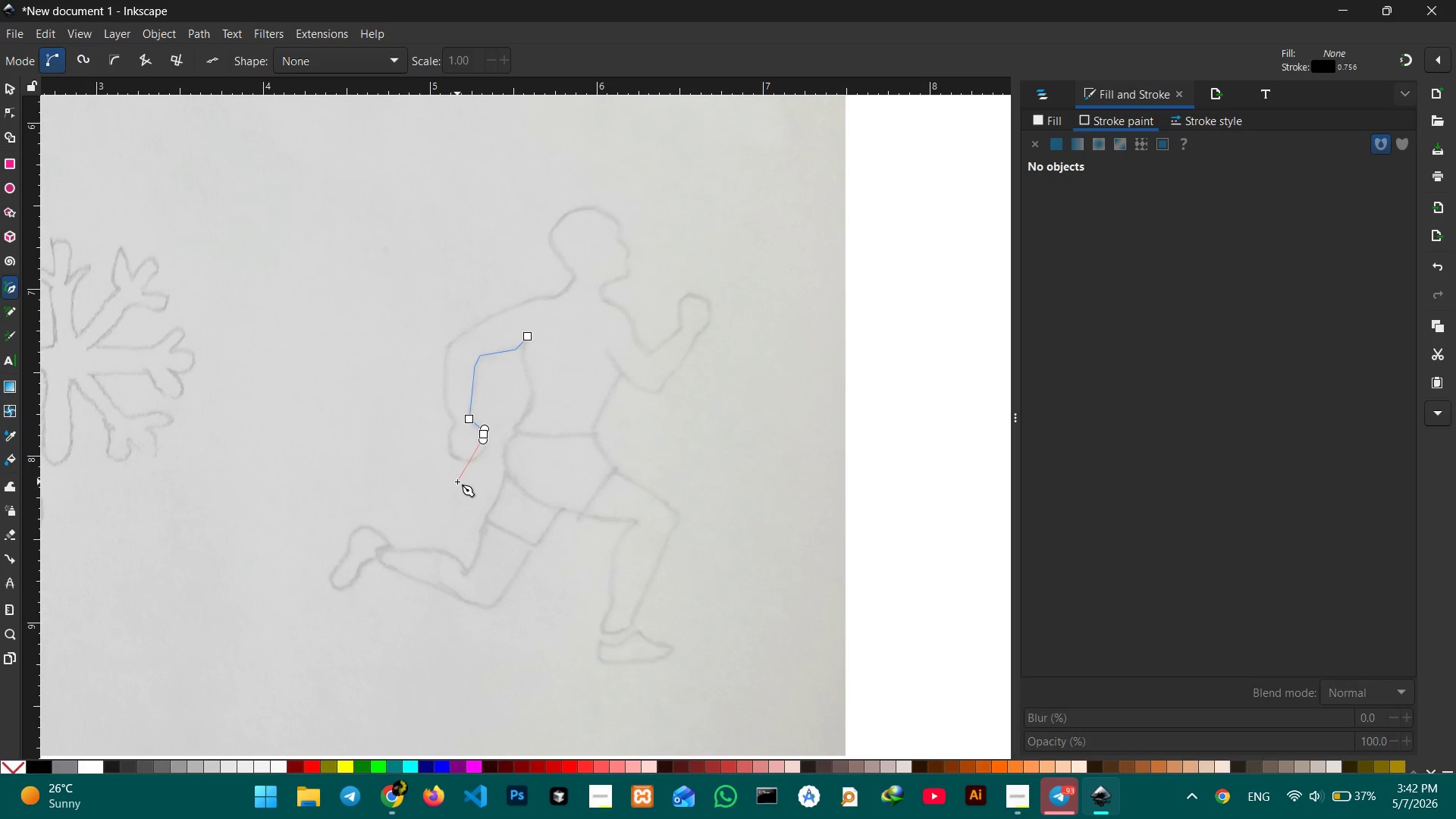 
key(Control+Z)
 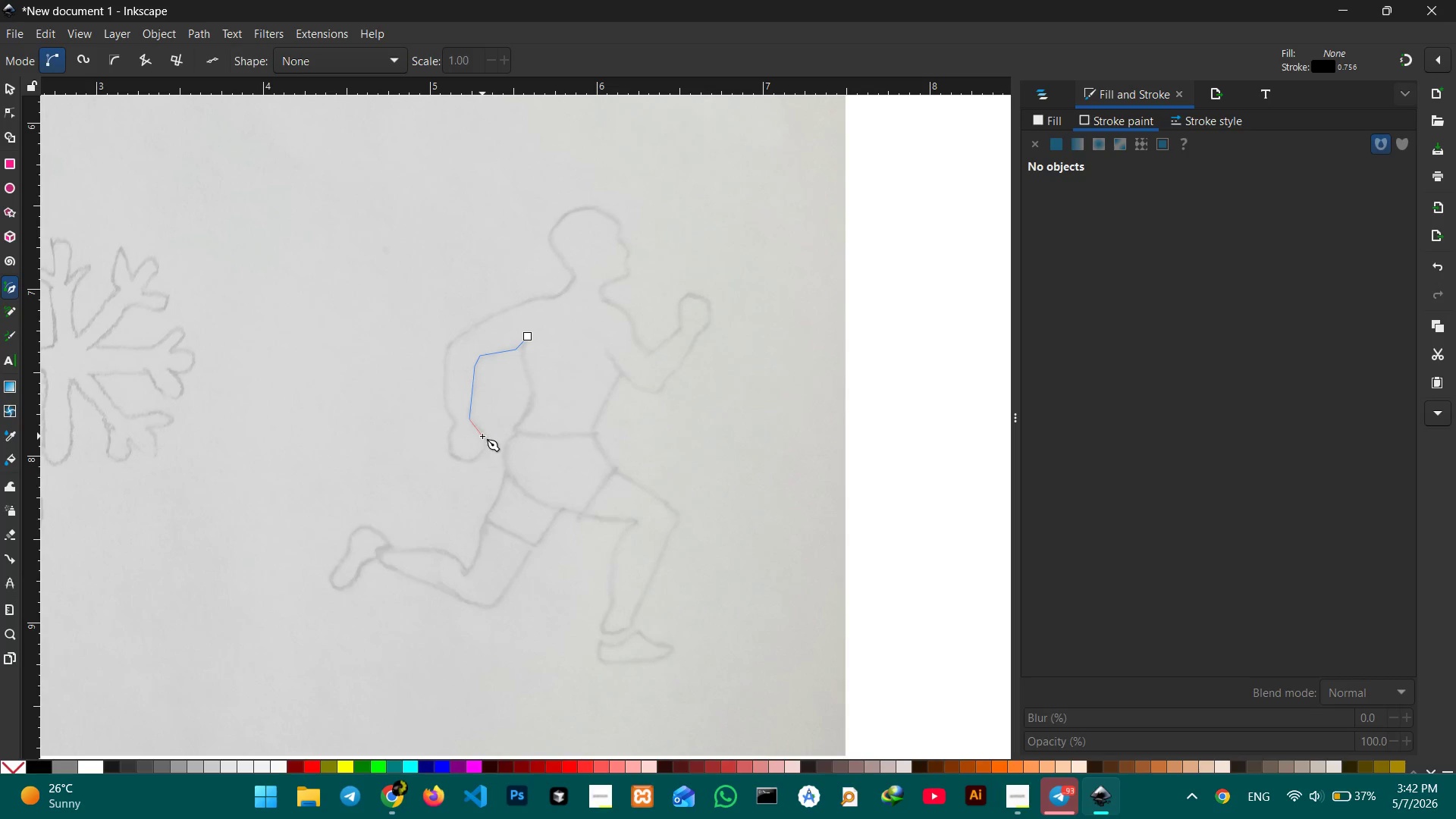 
double_click([478, 457])
 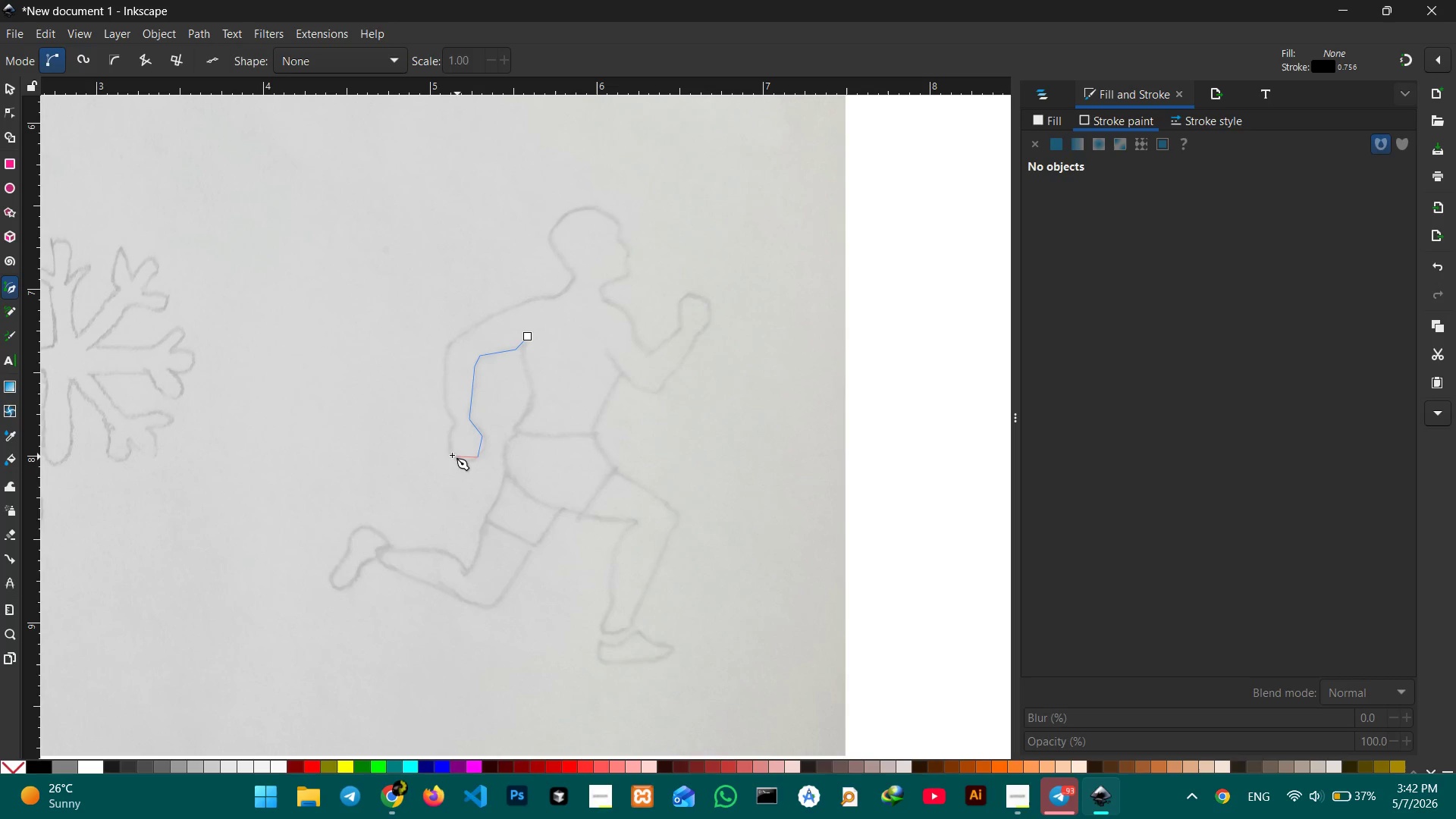 
left_click([450, 455])
 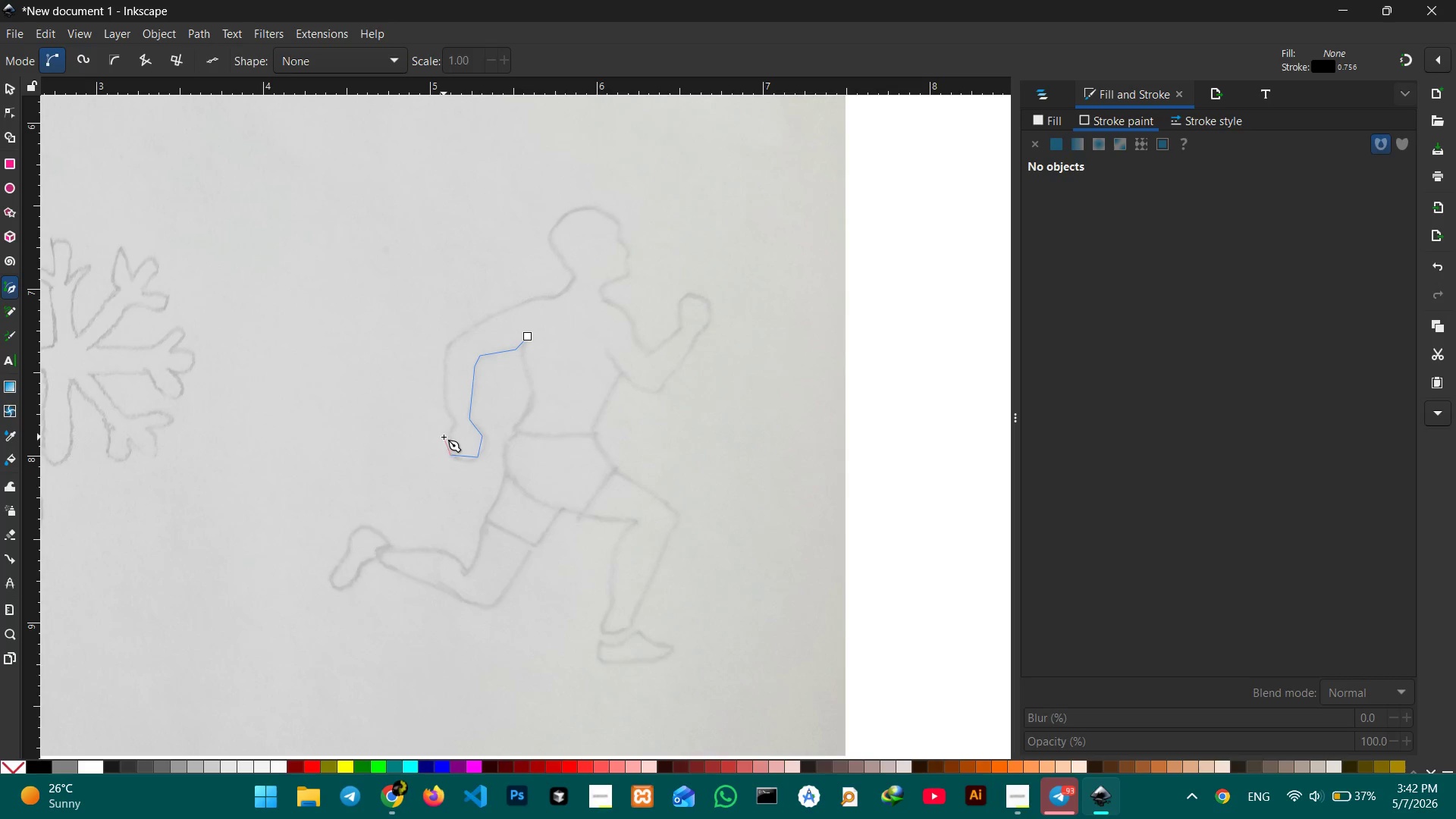 
left_click([444, 437])
 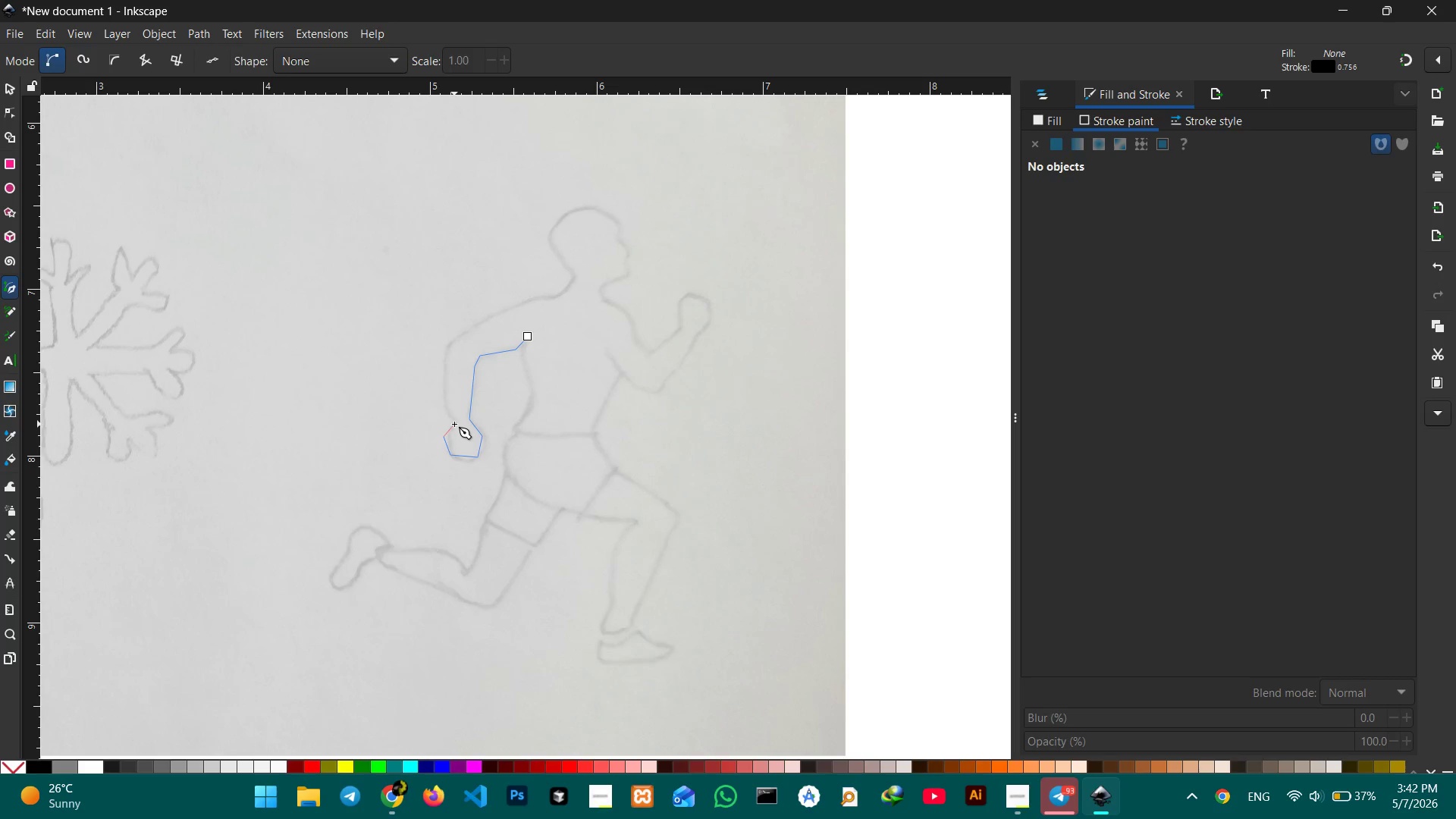 
double_click([454, 424])
 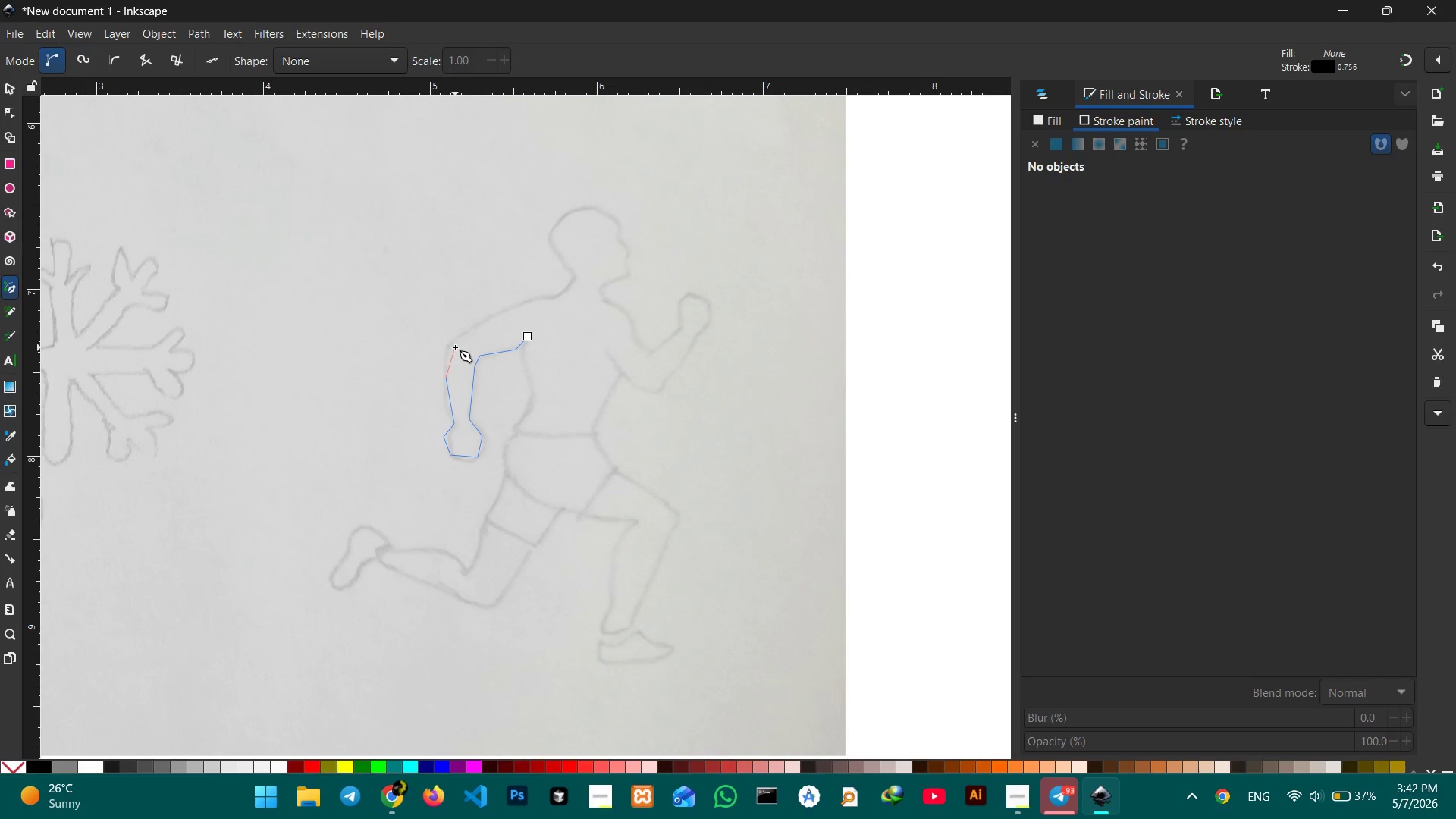 
left_click([444, 346])
 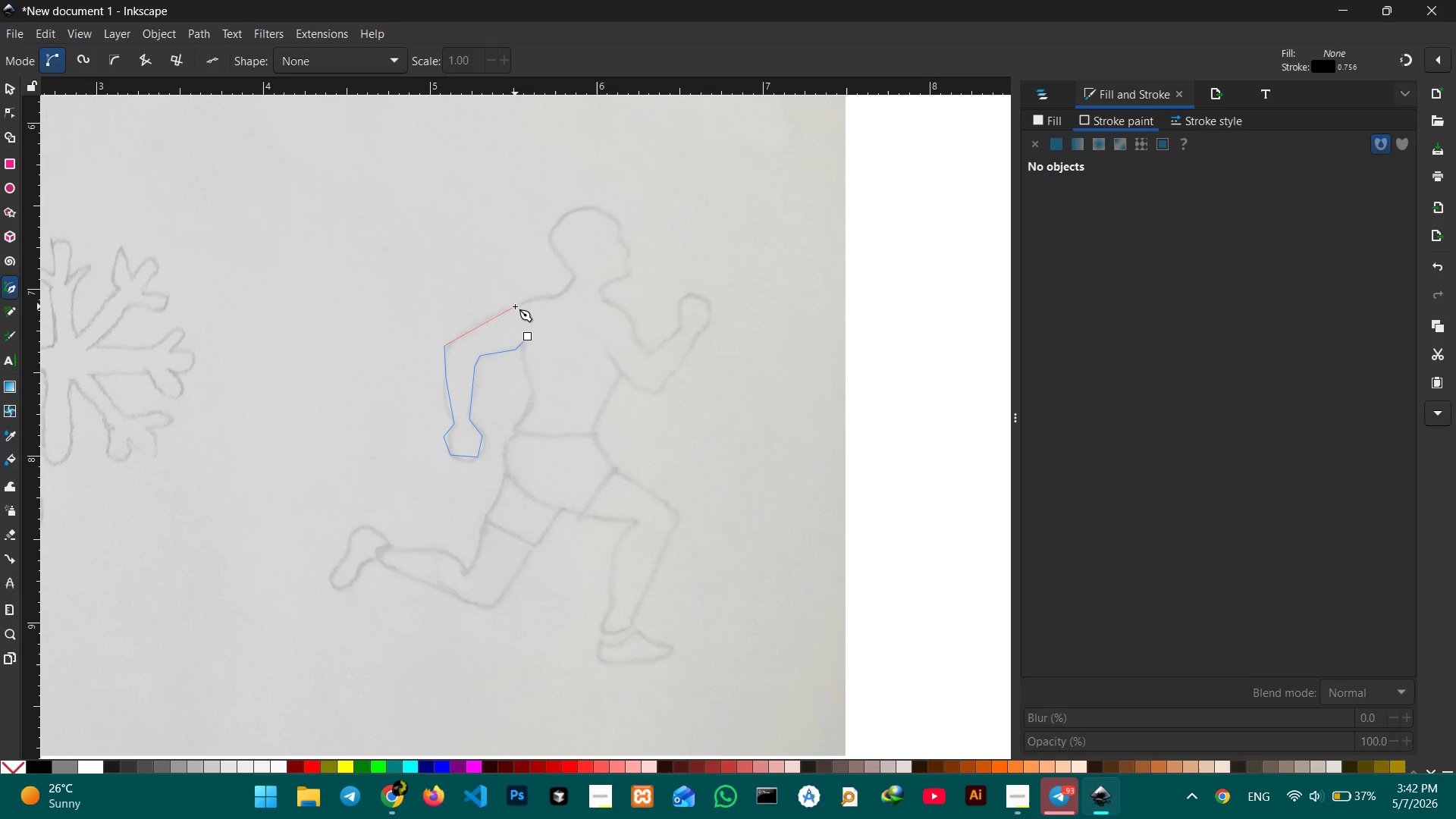 
left_click([512, 307])
 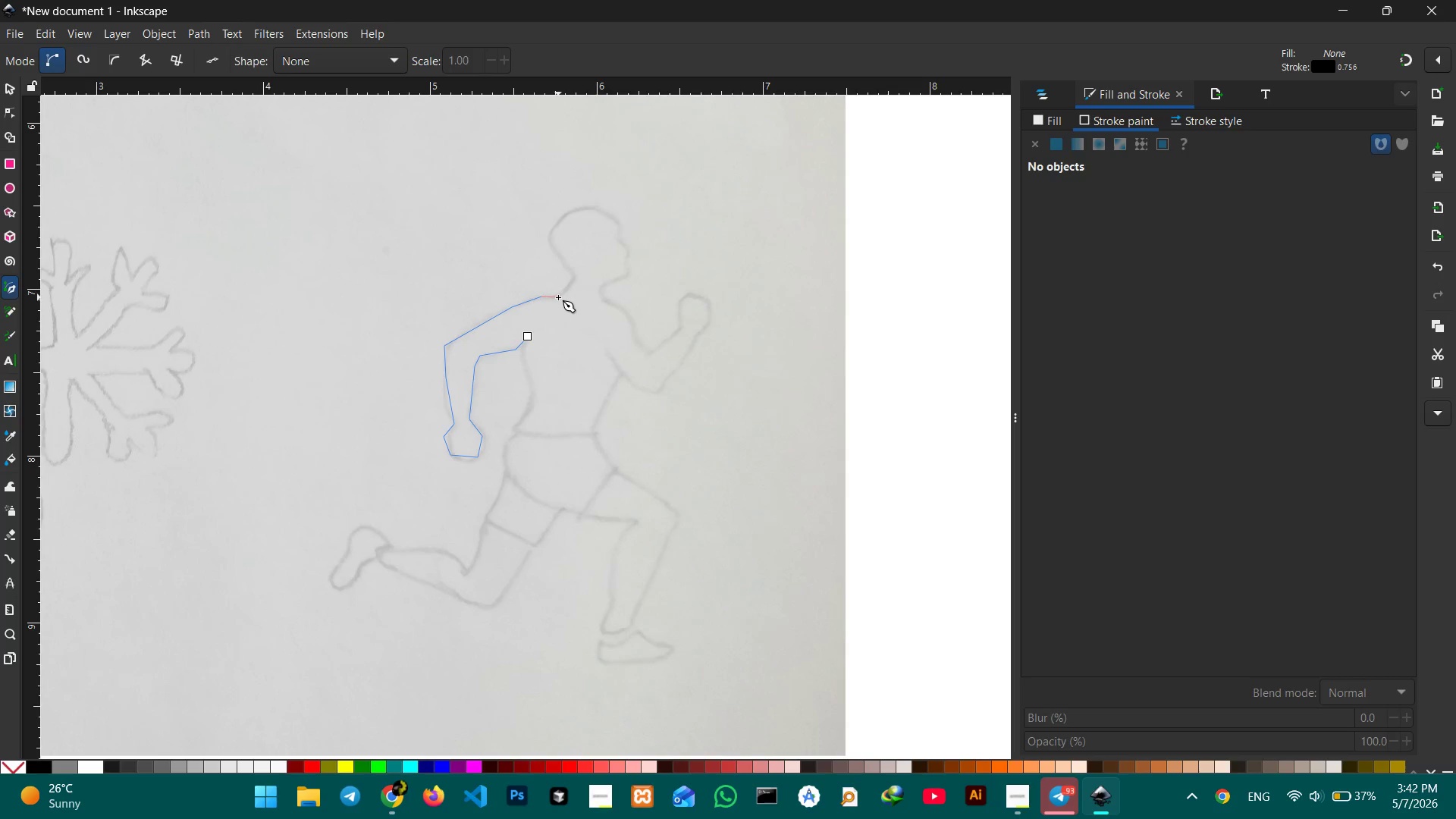 
left_click([557, 297])
 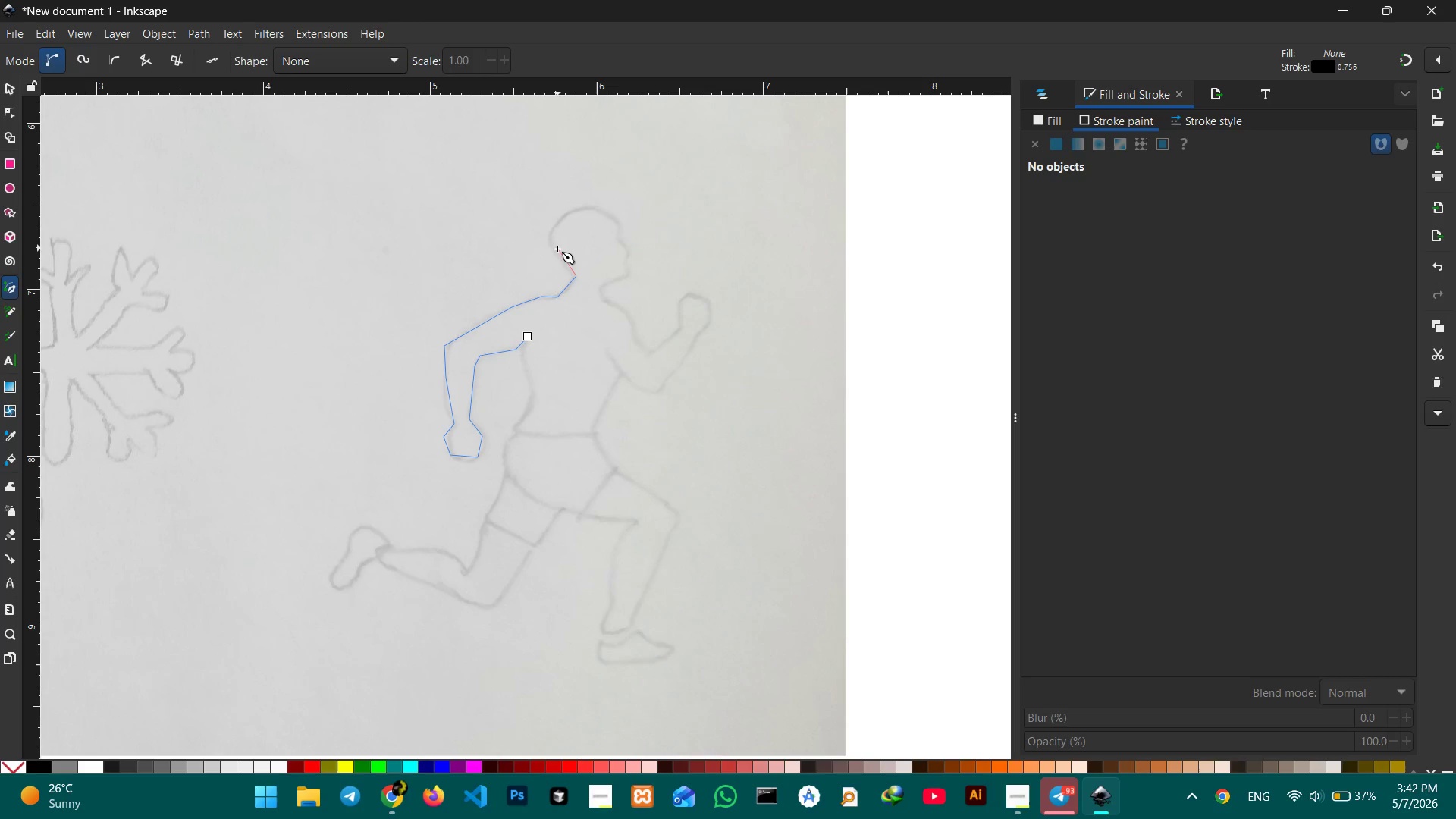 
left_click([560, 256])
 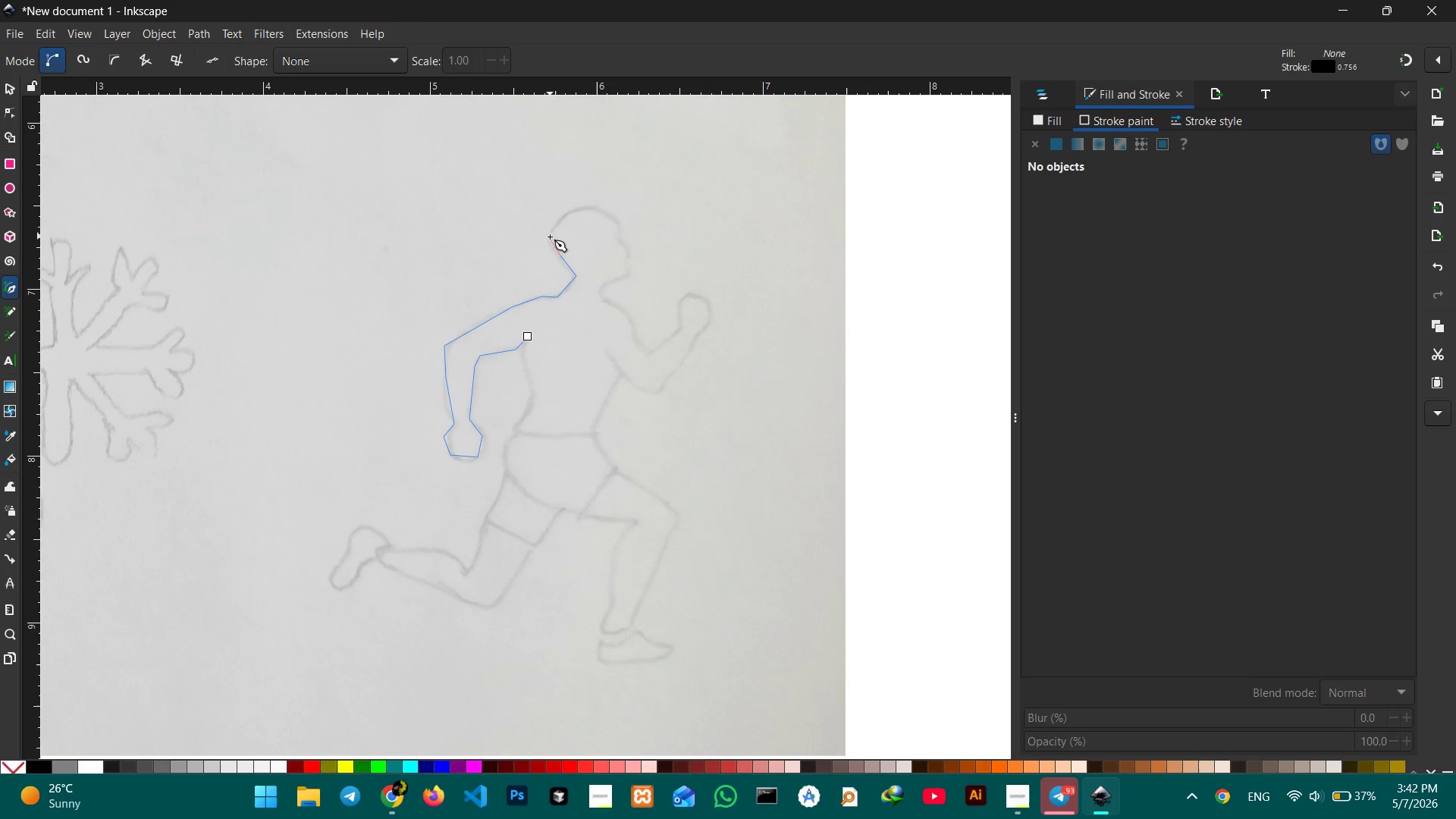 
left_click([550, 237])
 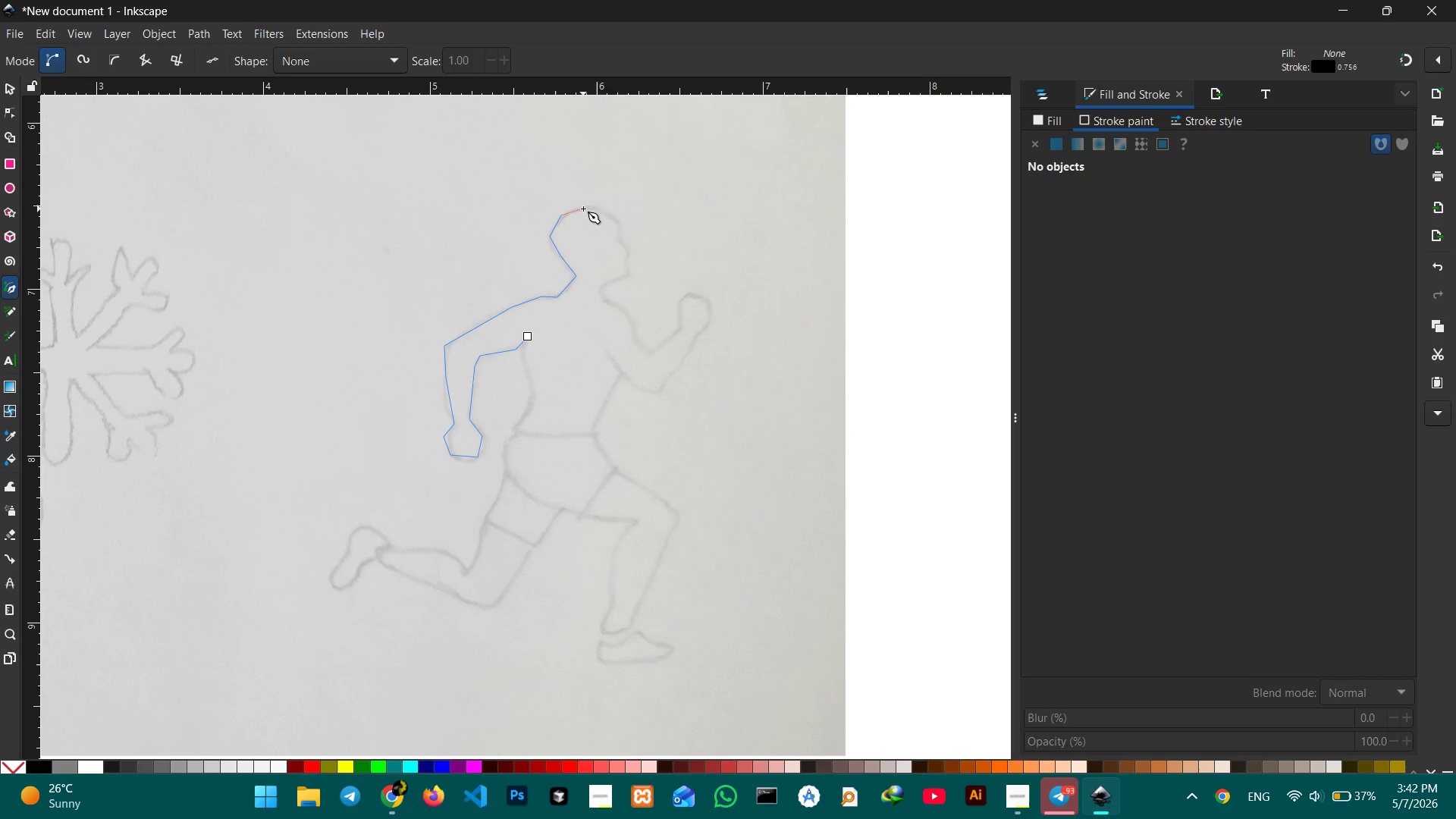 
left_click([590, 206])
 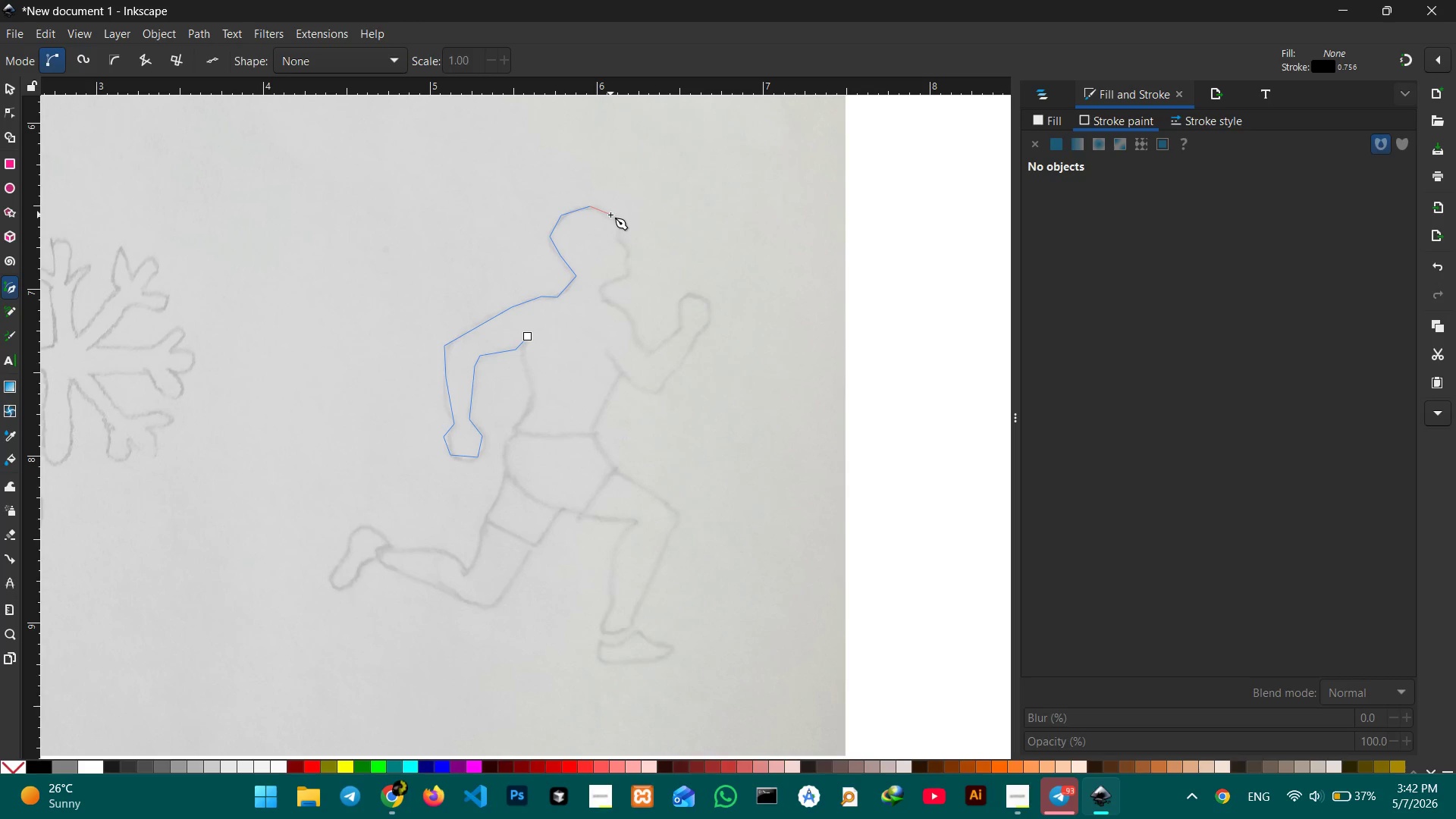 
double_click([610, 215])
 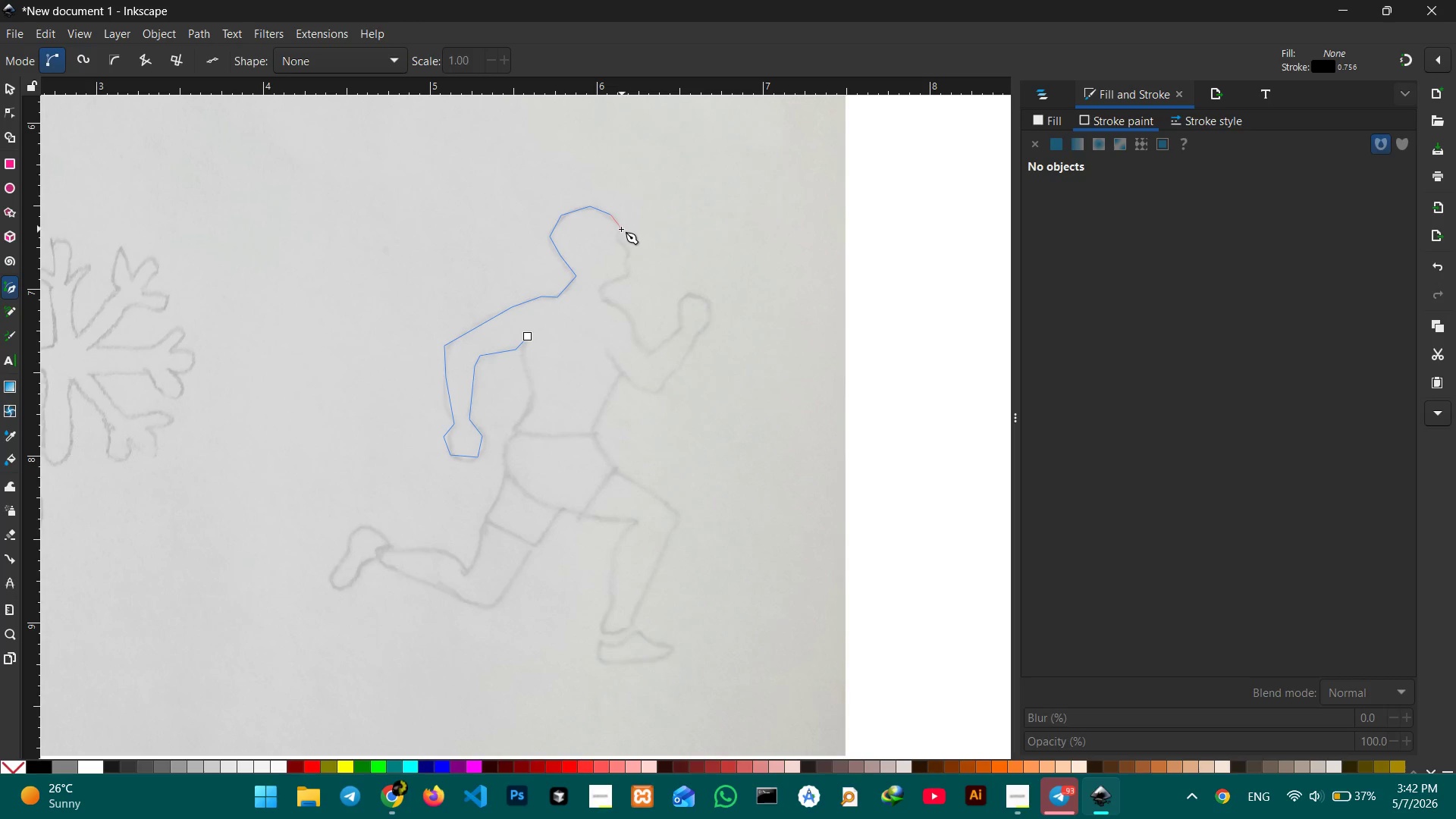 
left_click([621, 229])
 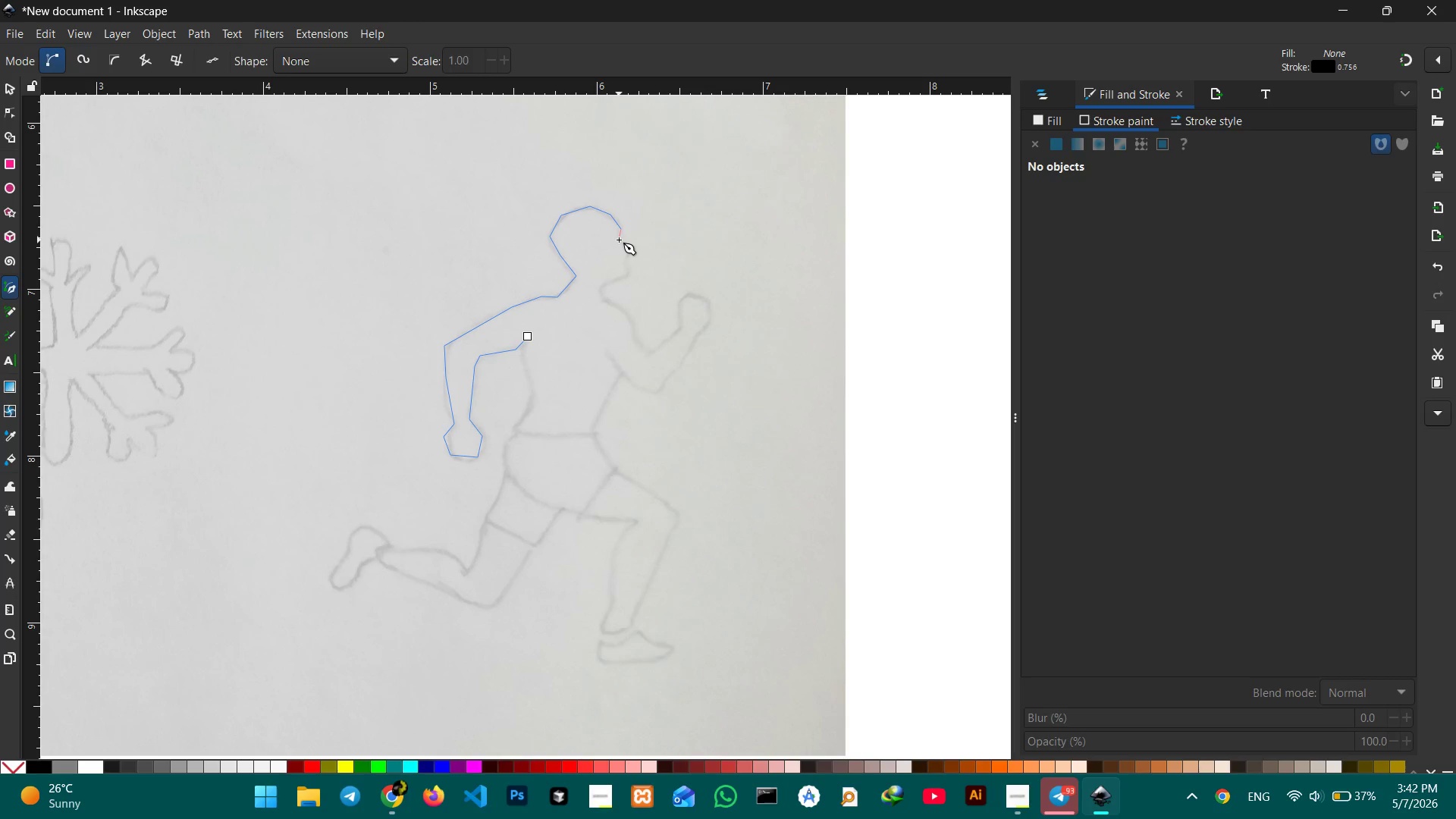 
double_click([619, 240])
 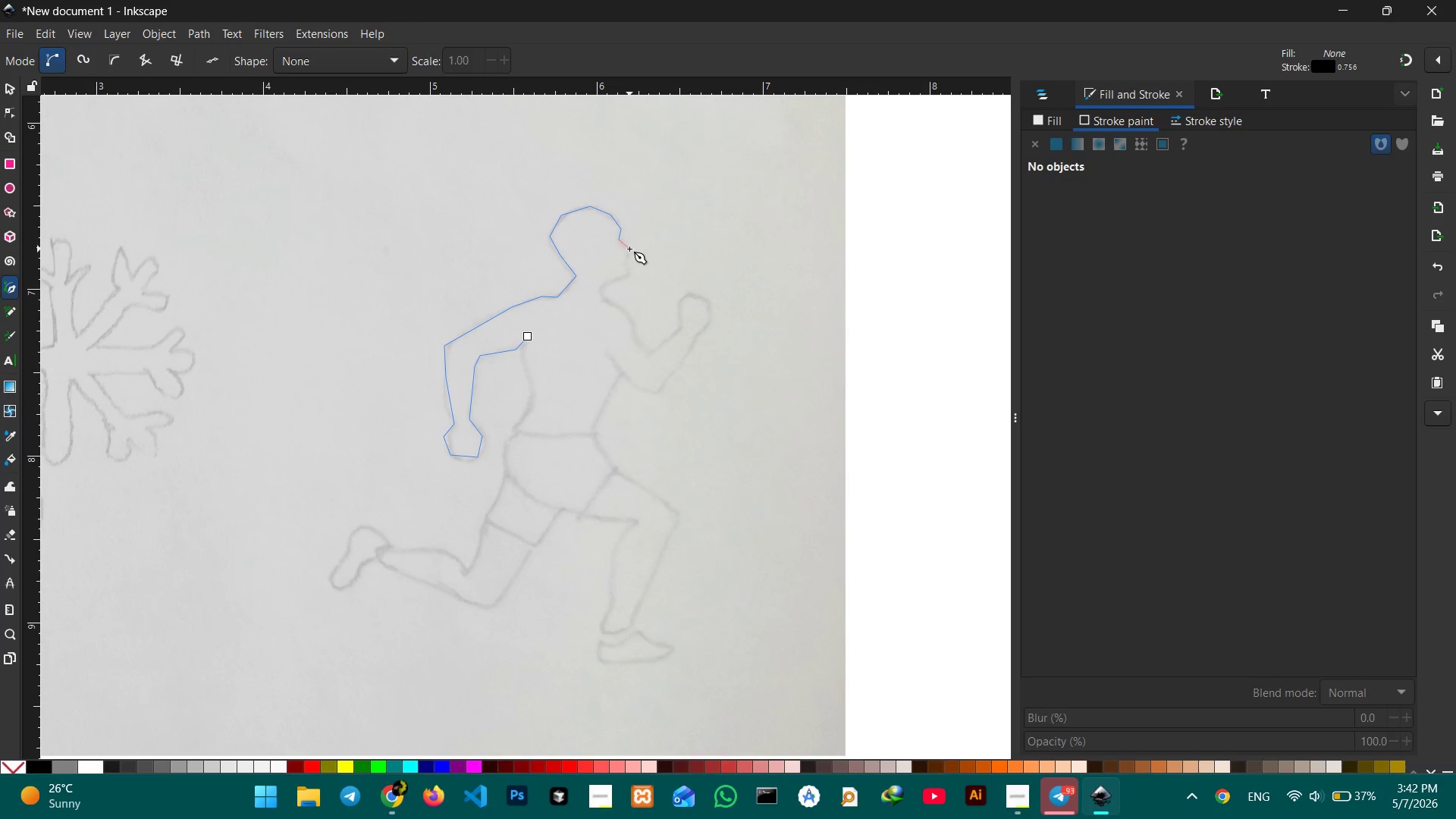 
triple_click([629, 249])
 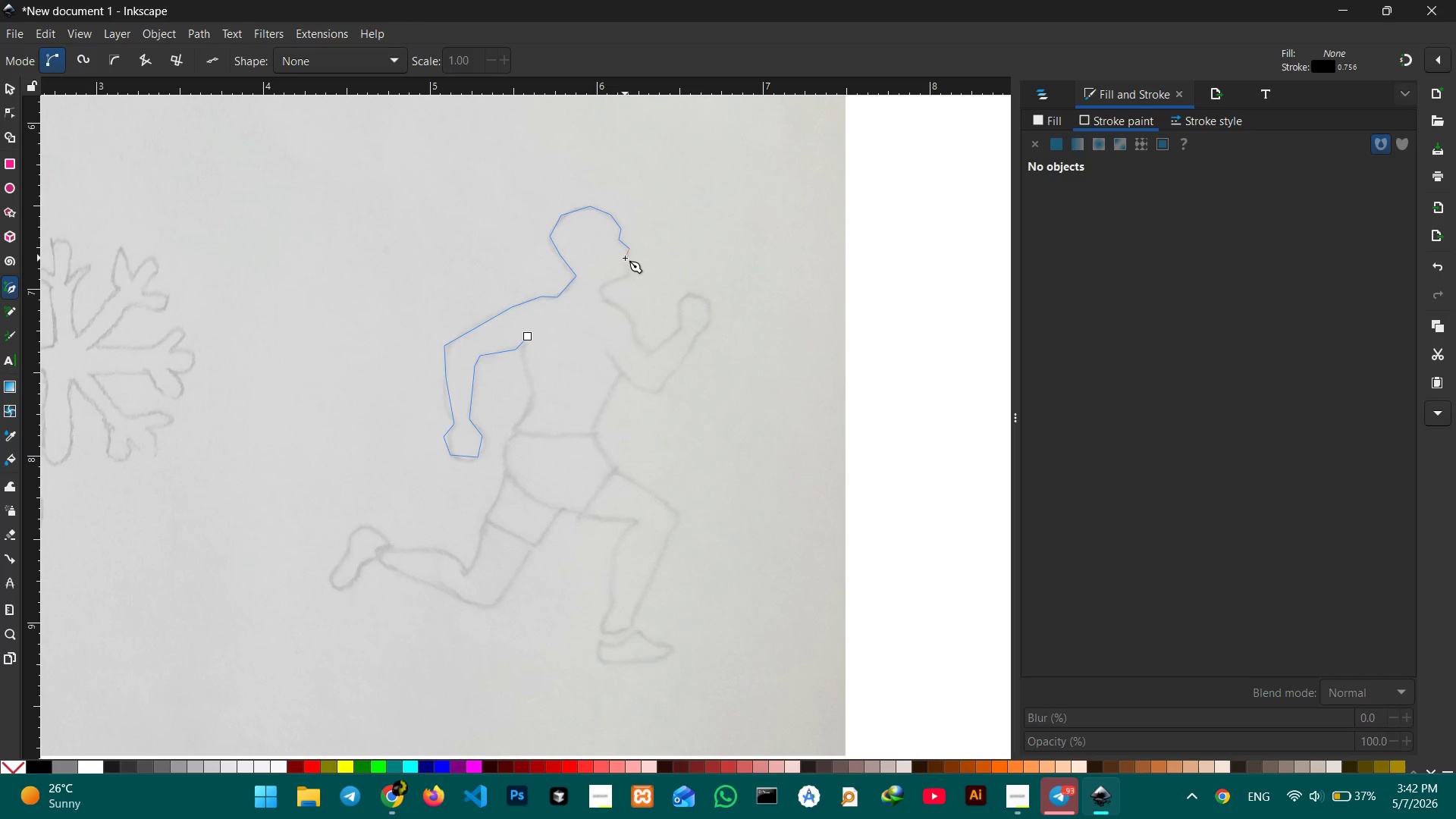 
left_click([625, 258])
 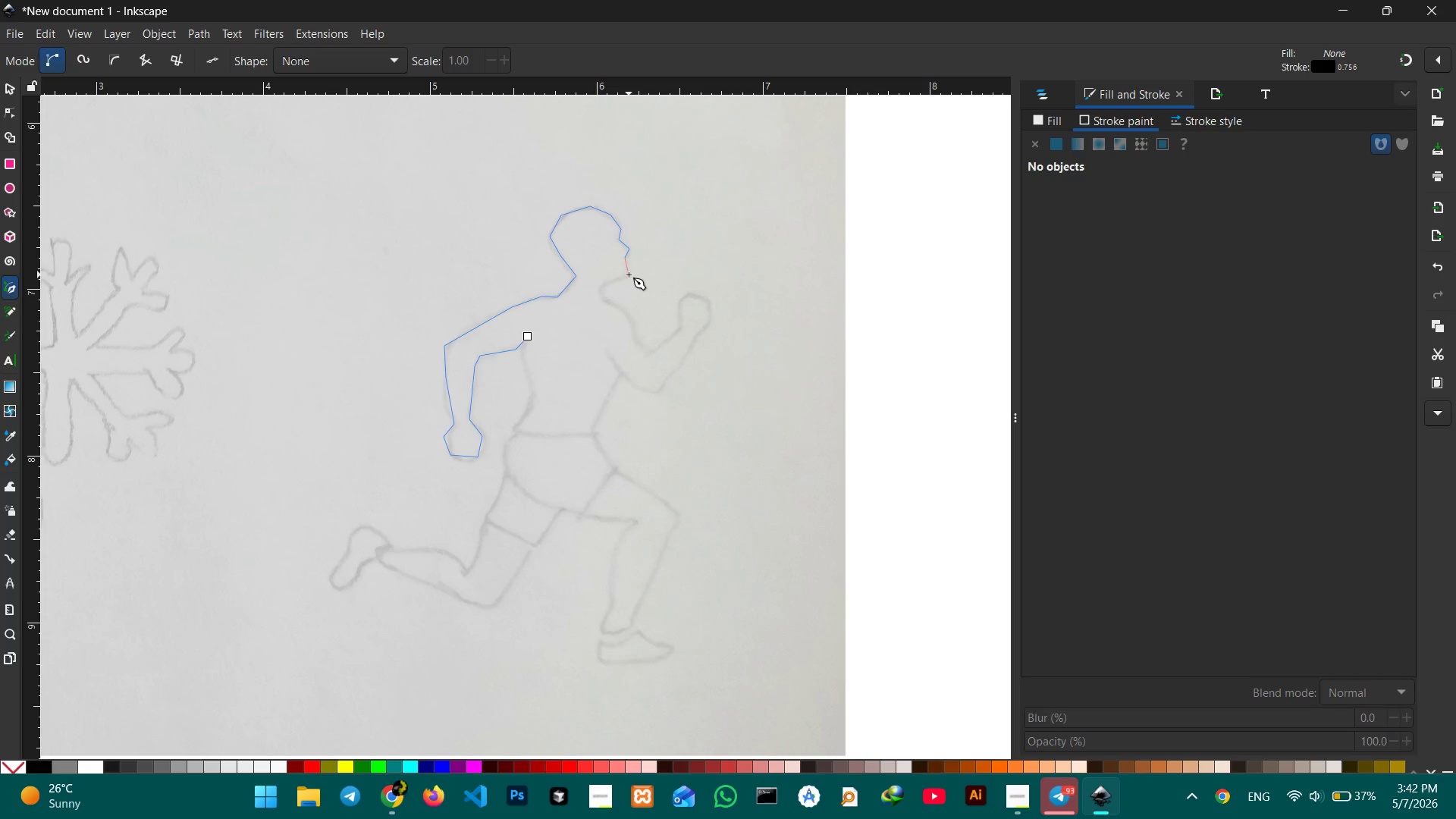 
left_click([629, 275])
 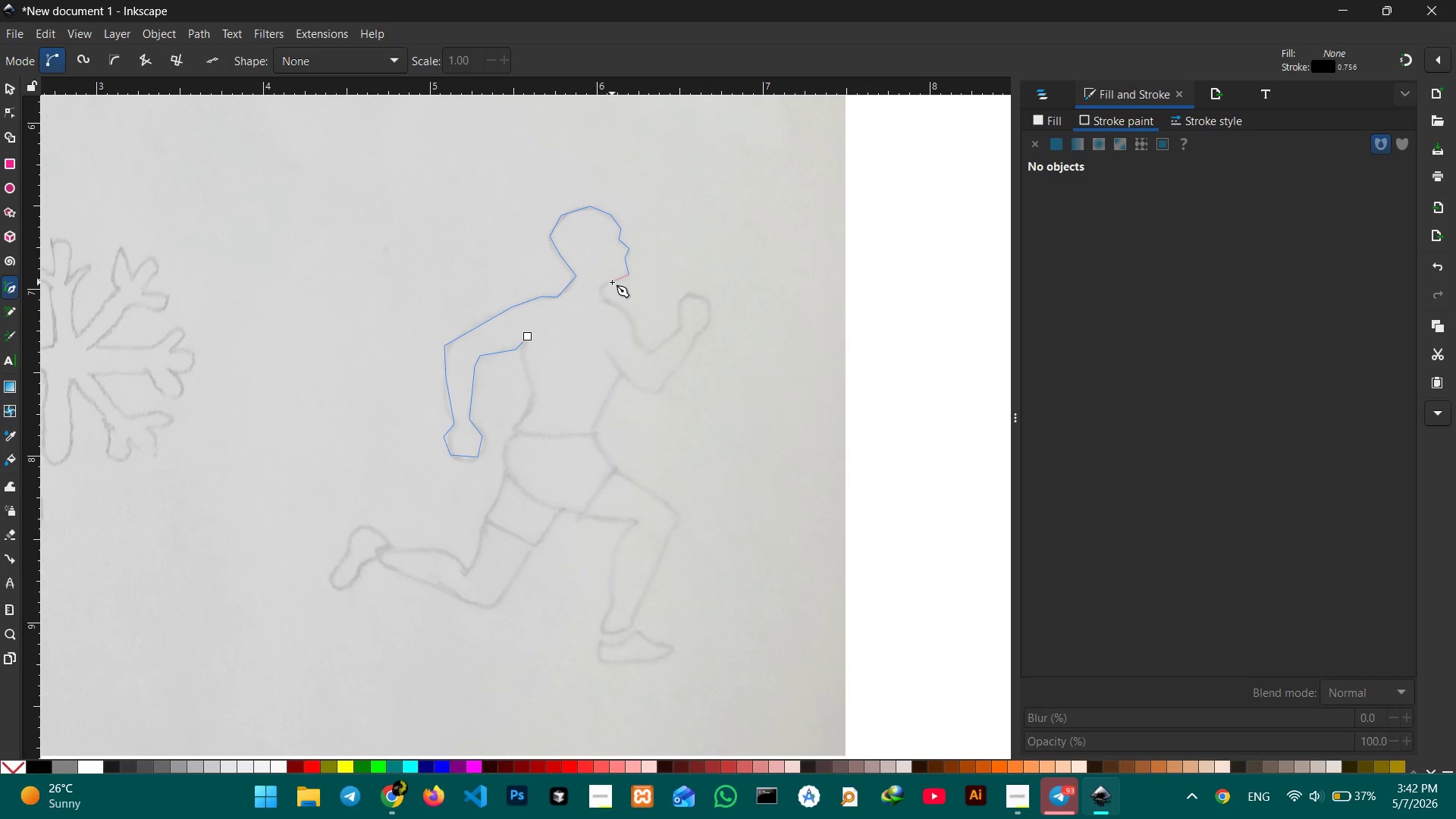 
left_click([612, 282])
 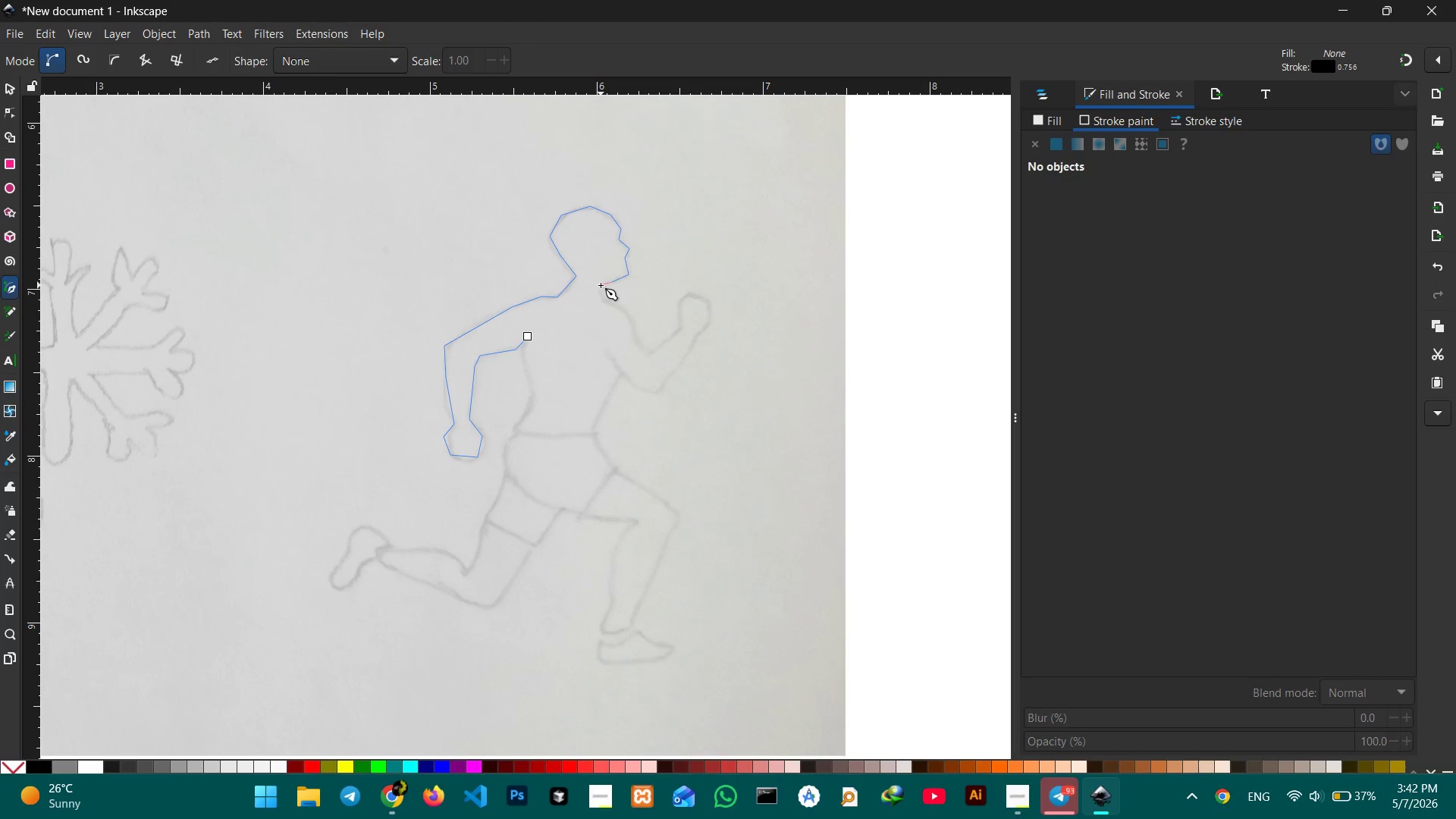 
double_click([601, 285])
 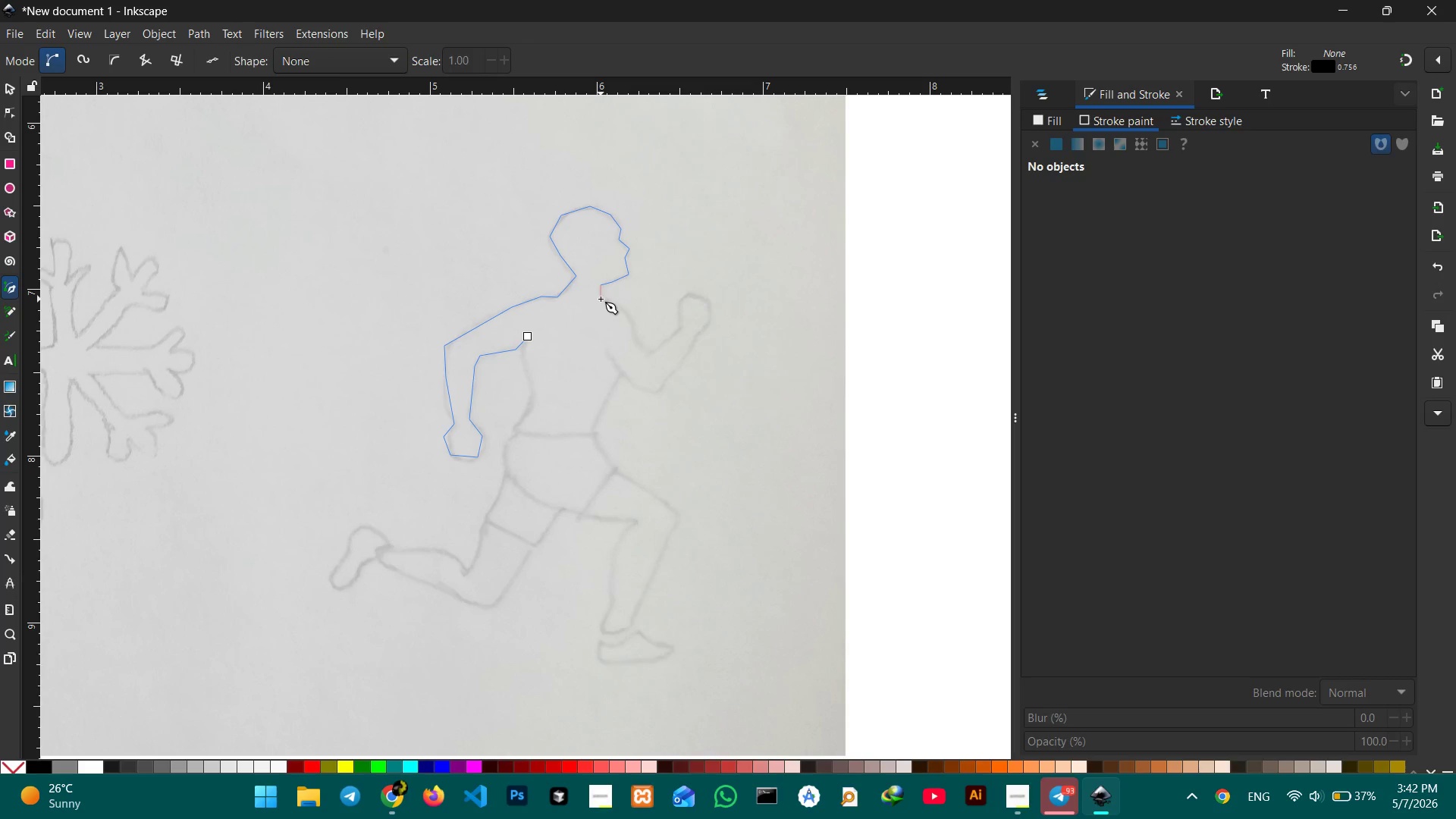 
triple_click([601, 299])
 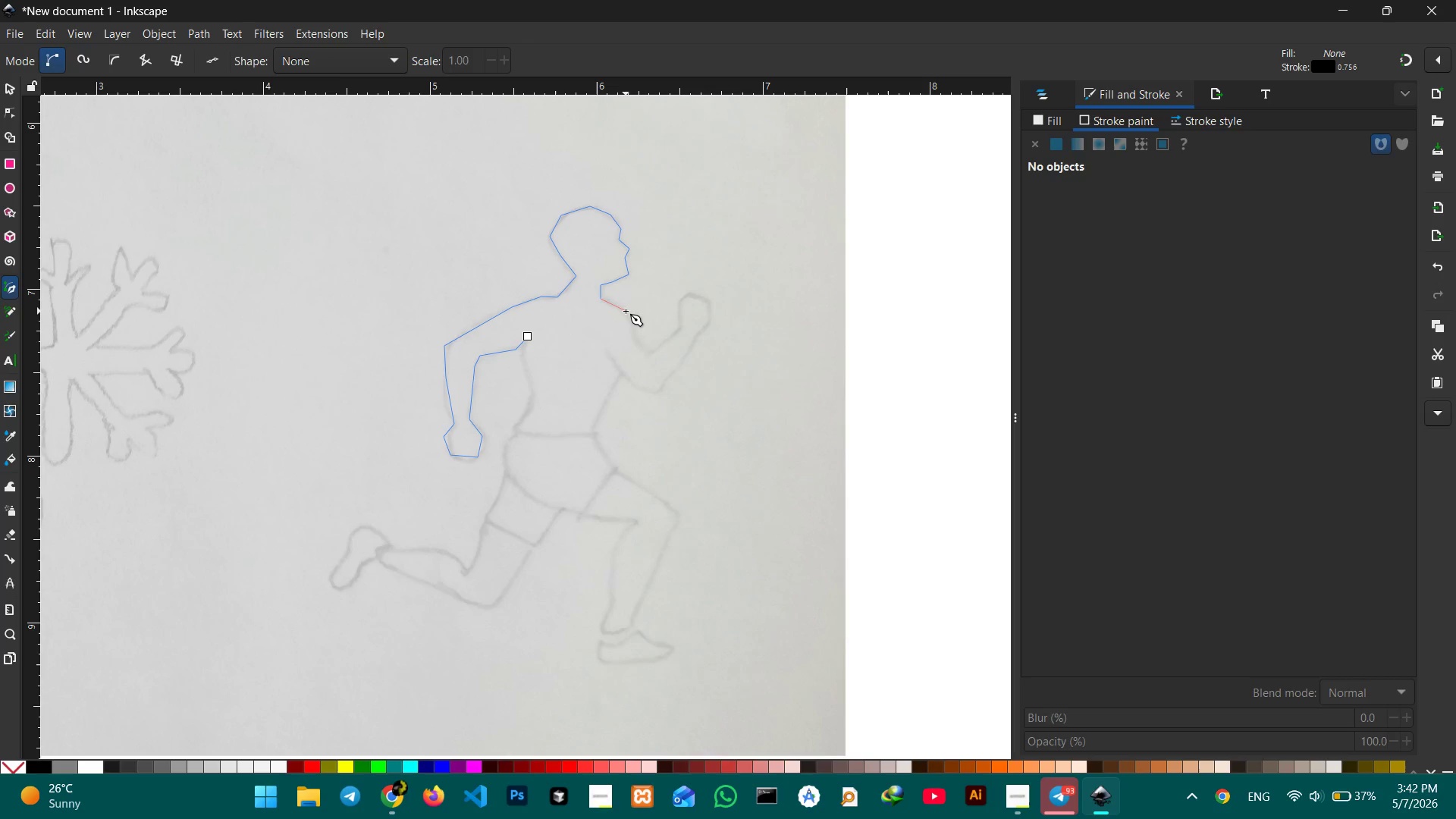 
left_click([626, 311])
 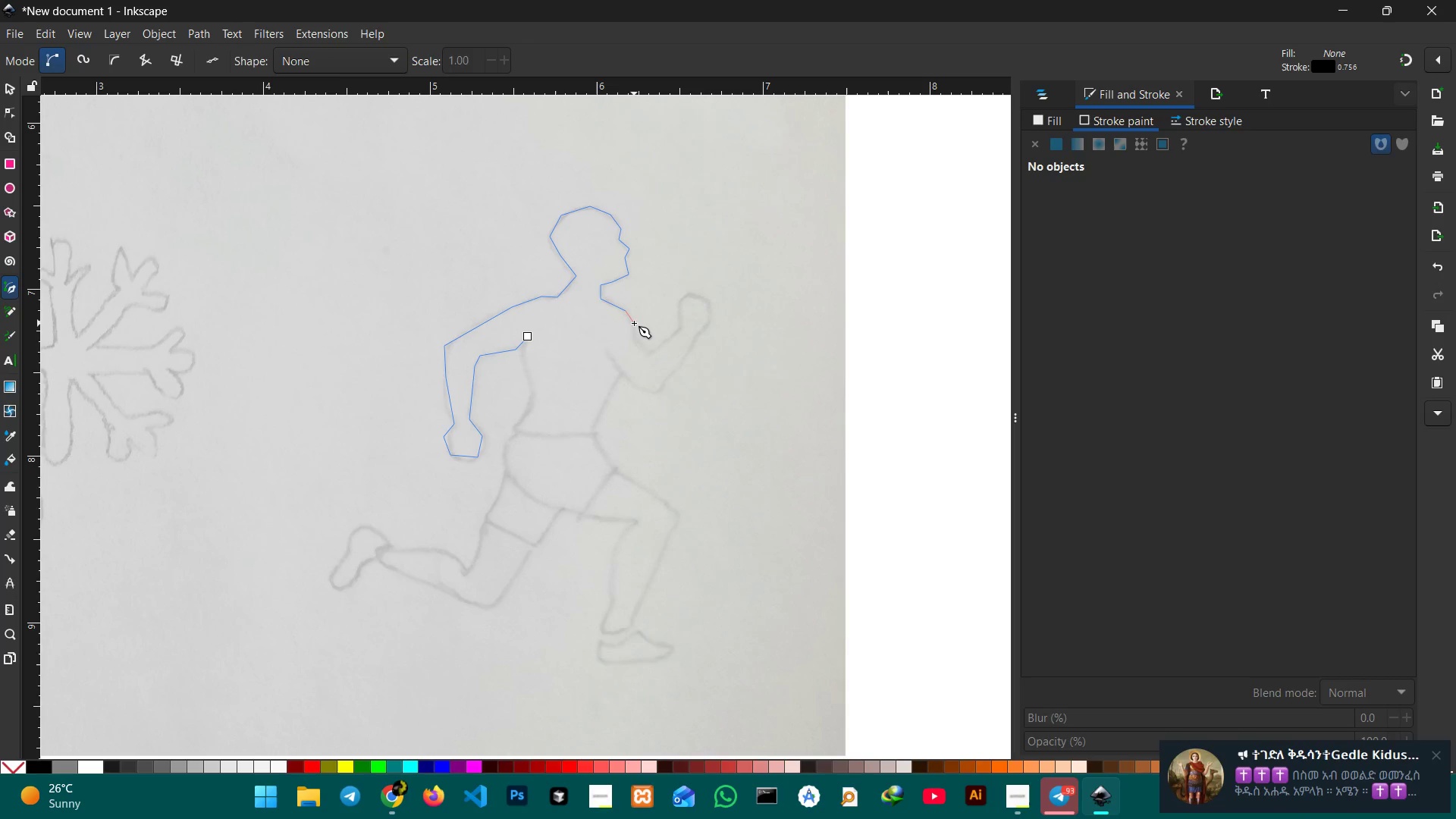 
left_click([634, 323])
 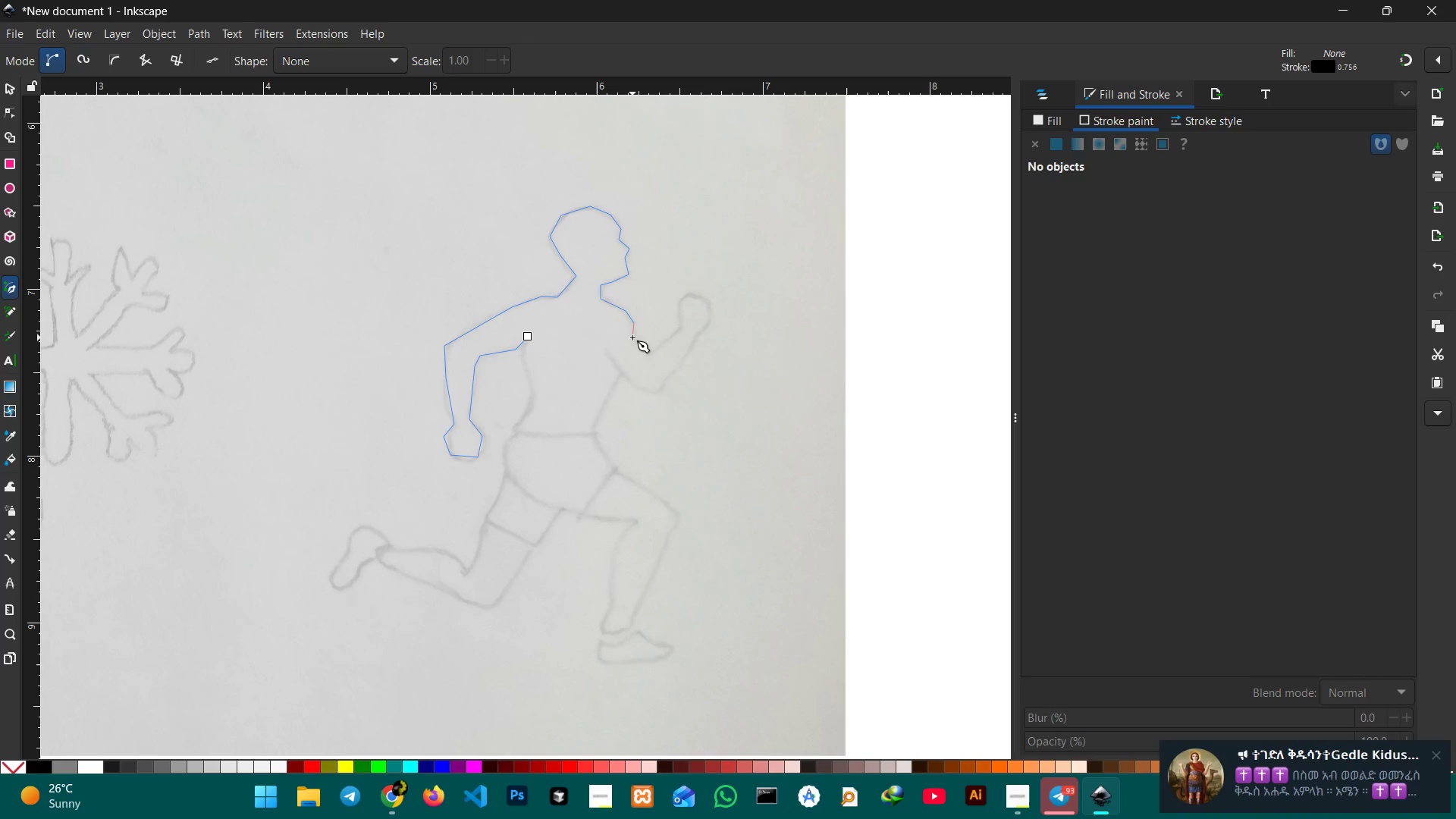 
left_click([635, 340])
 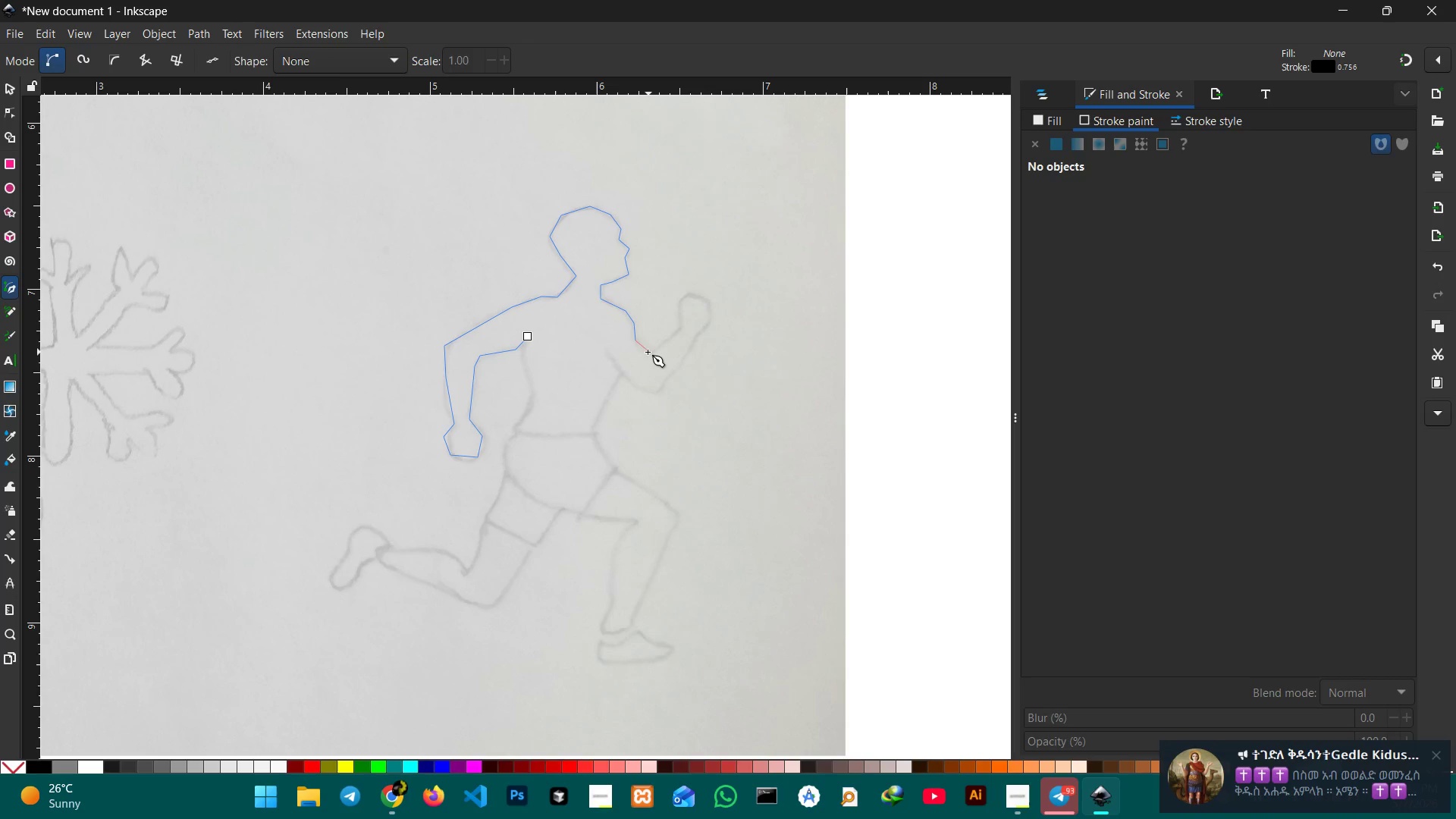 
left_click([648, 352])
 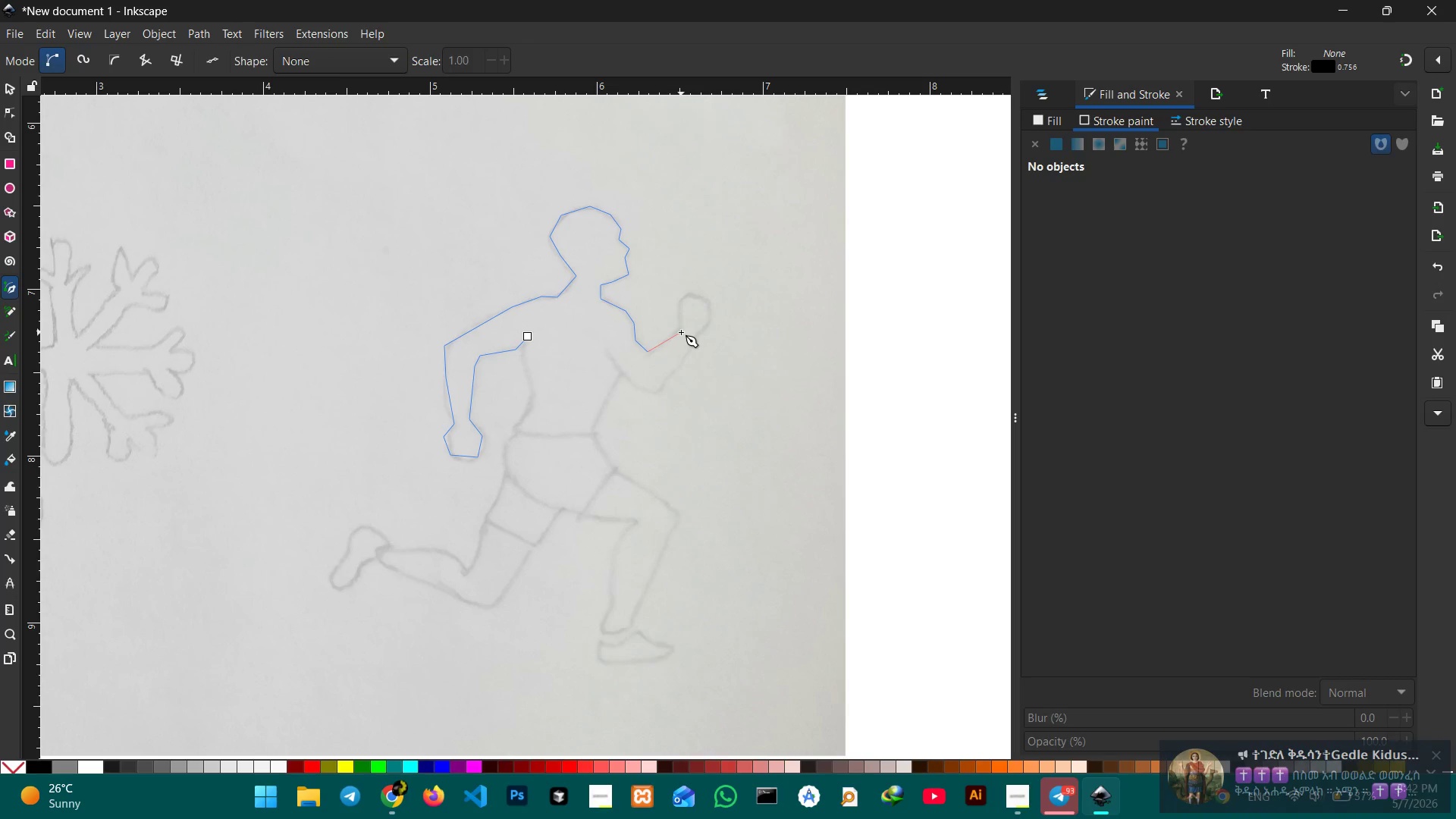 
left_click([681, 327])
 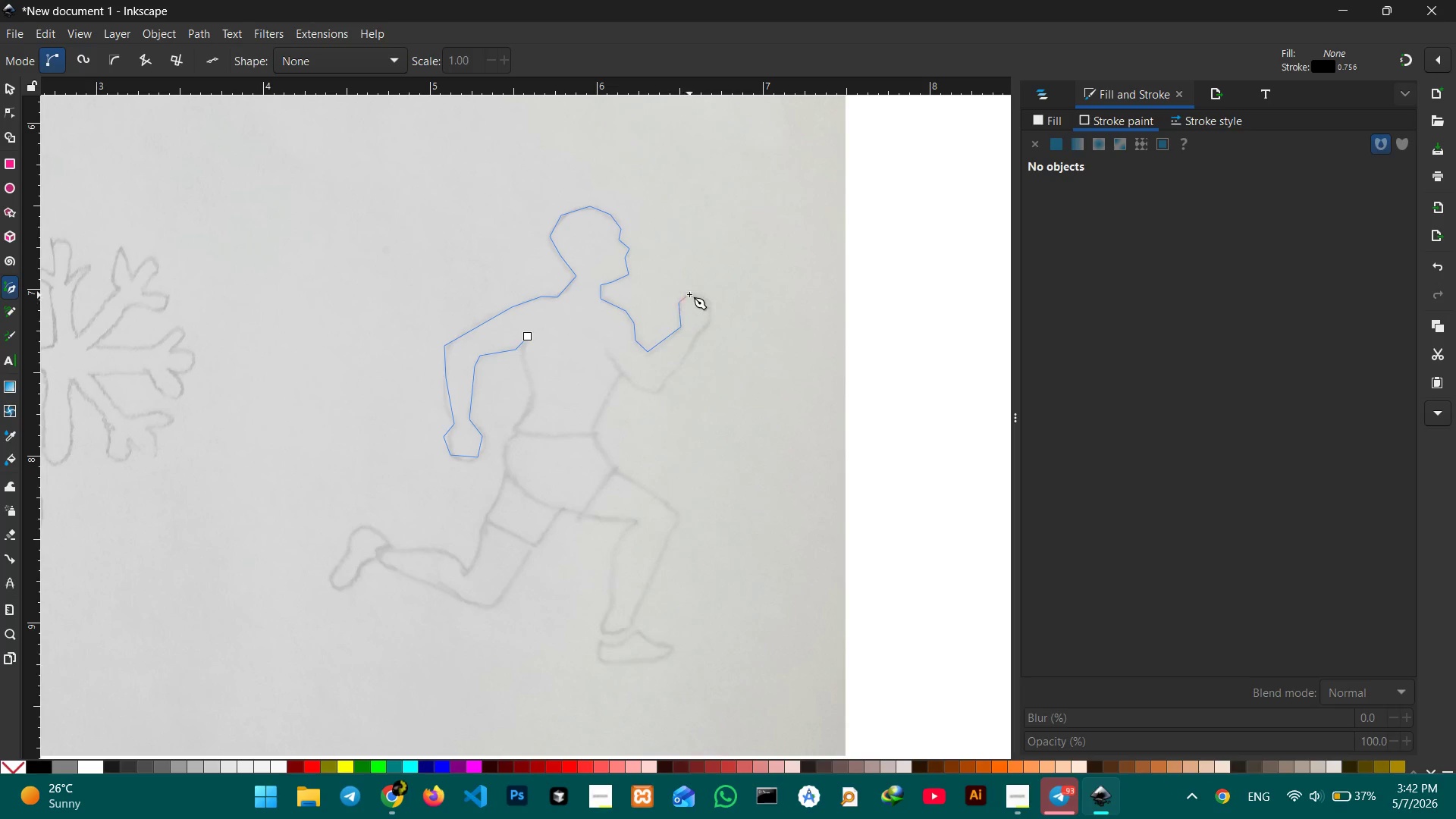 
triple_click([690, 294])
 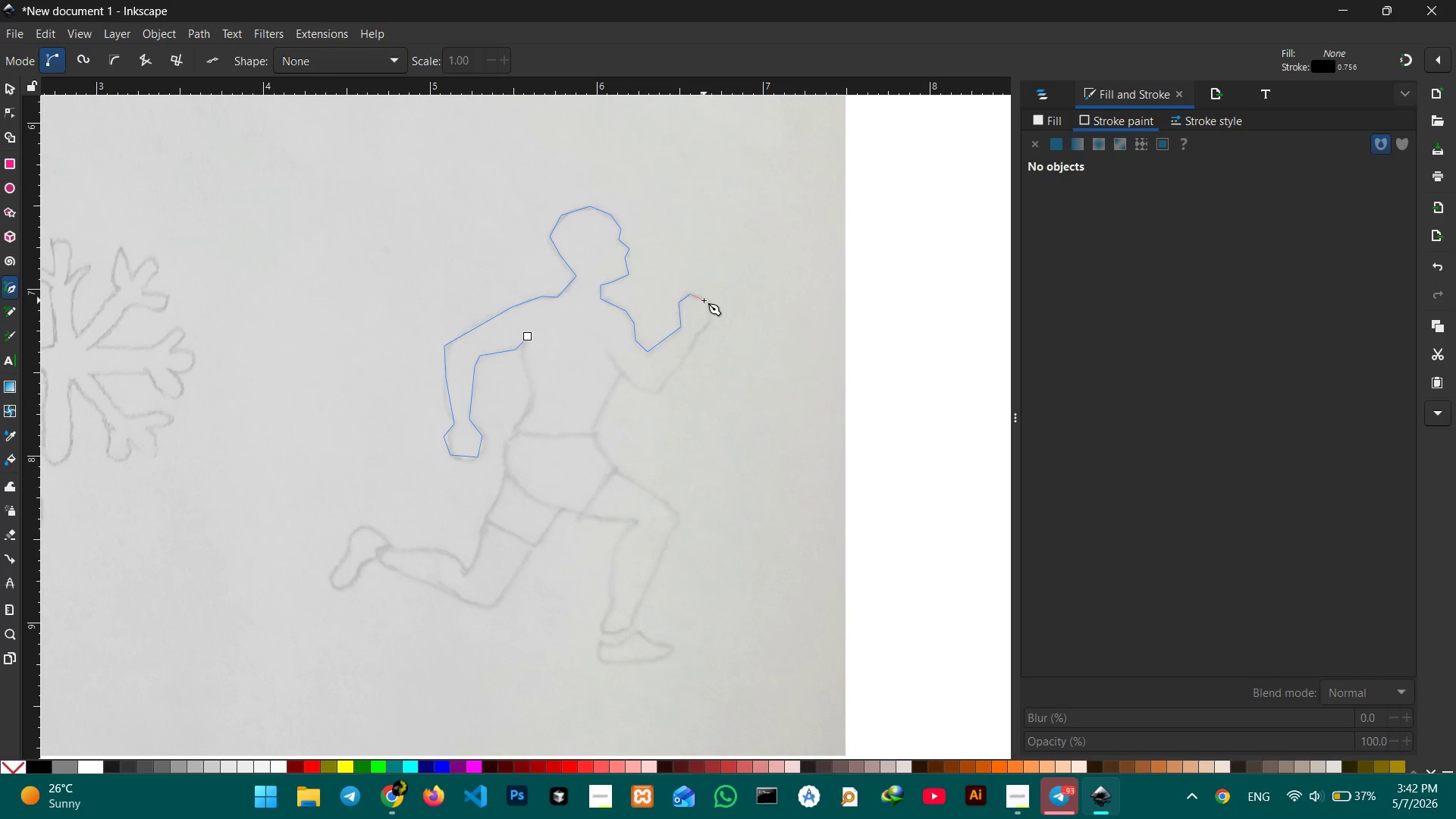 
left_click([704, 300])
 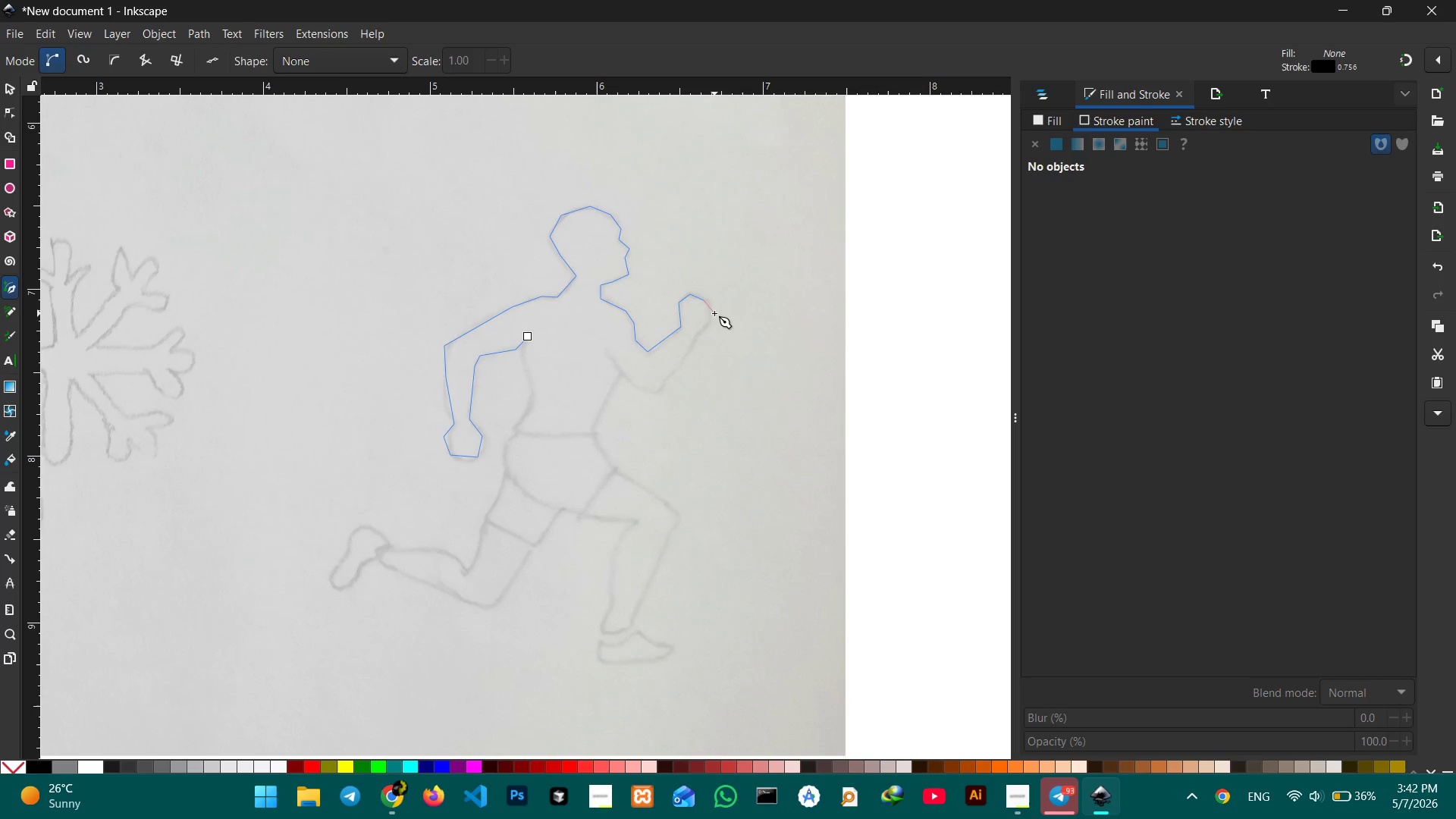 
left_click([711, 313])
 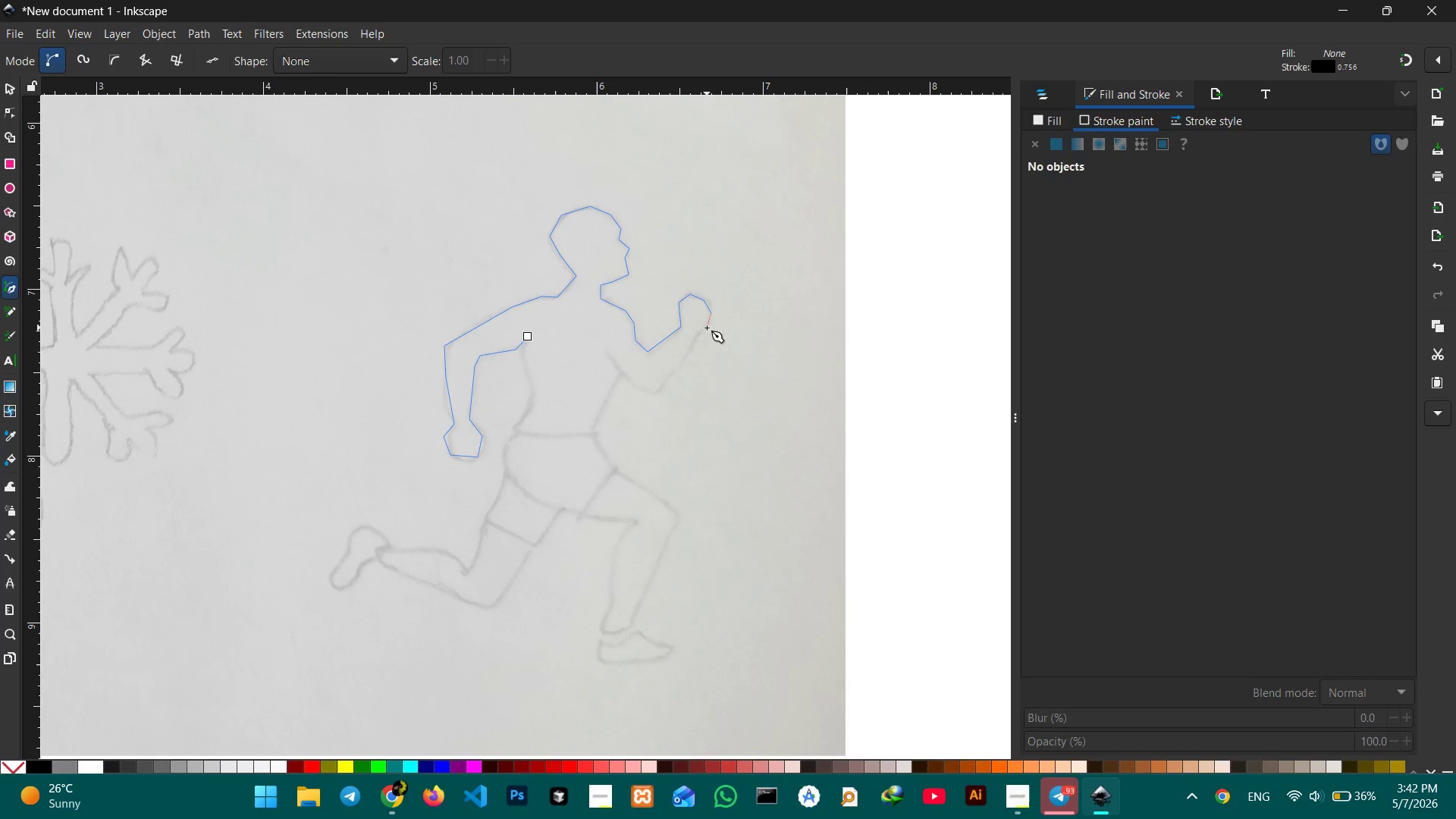 
left_click([707, 328])
 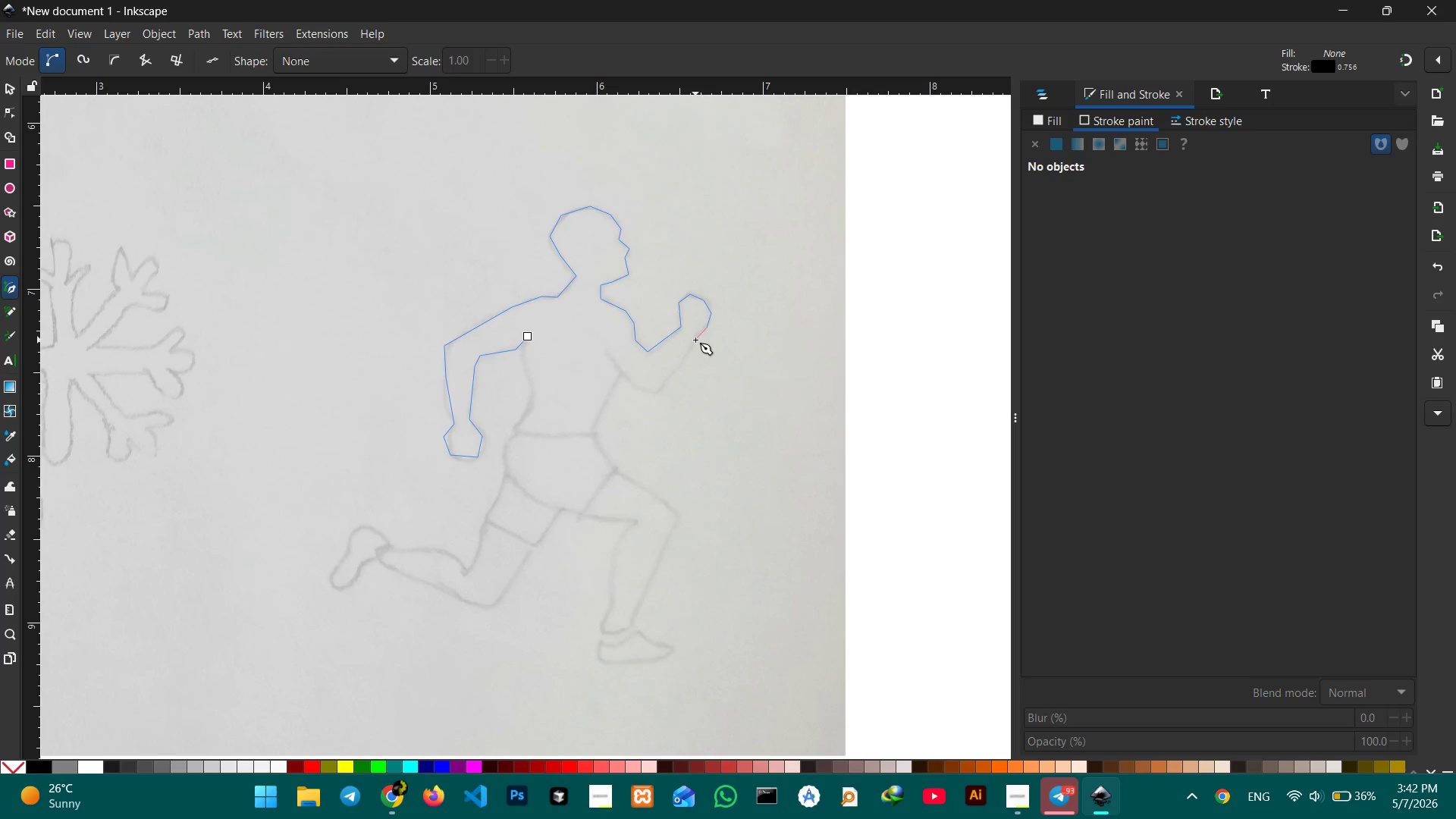 
left_click([695, 340])
 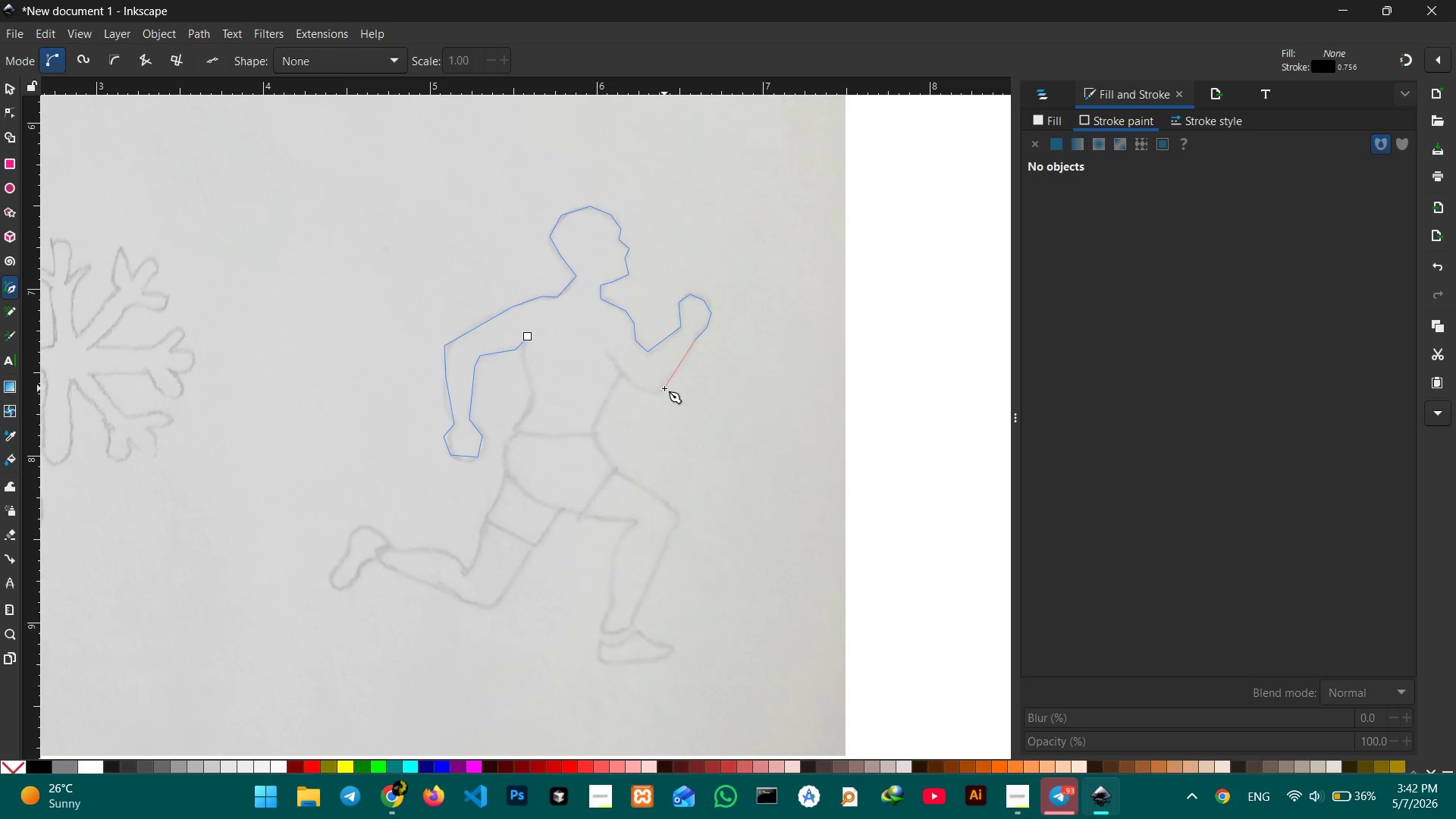 
left_click([660, 388])
 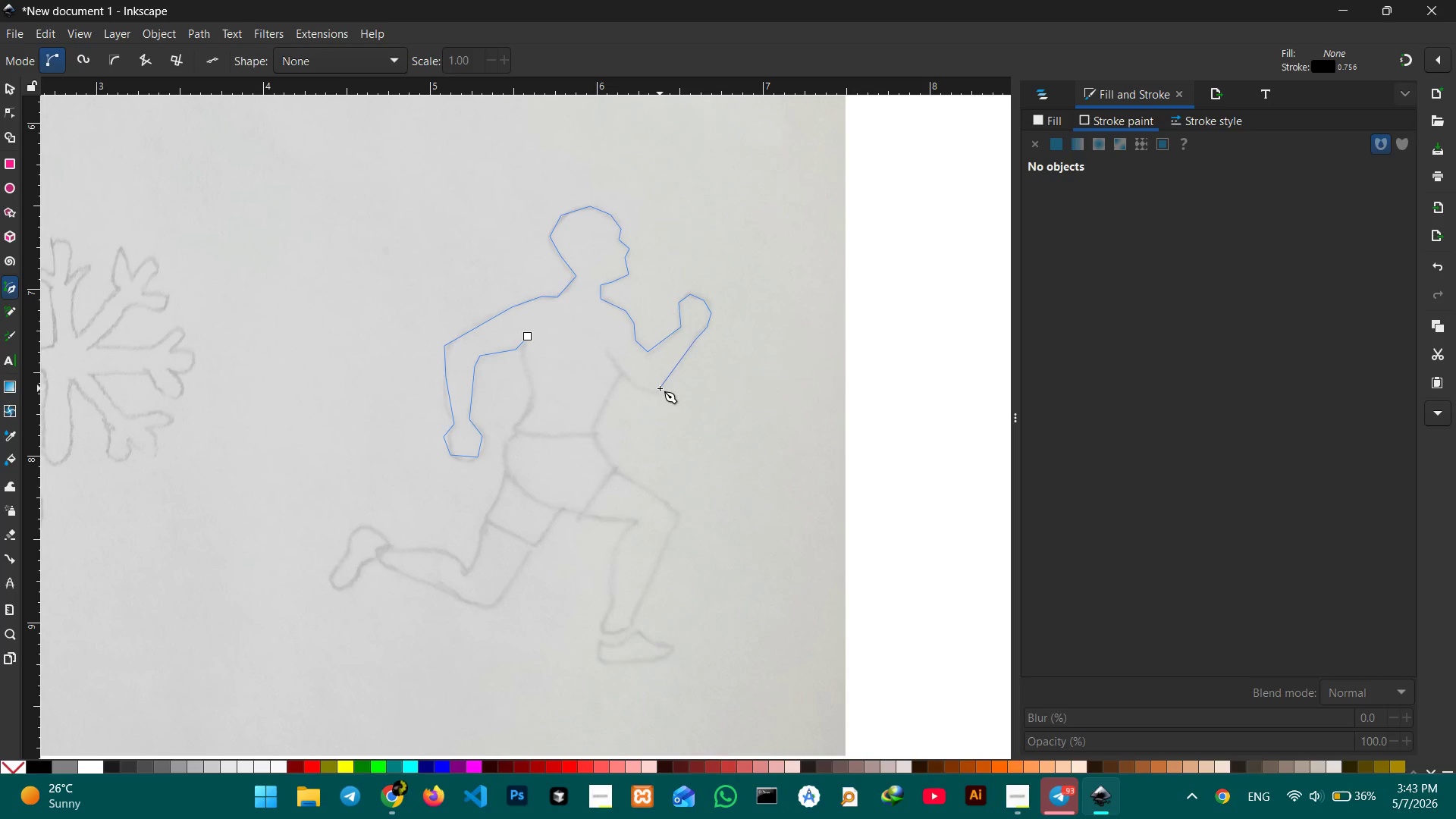 
wait(7.23)
 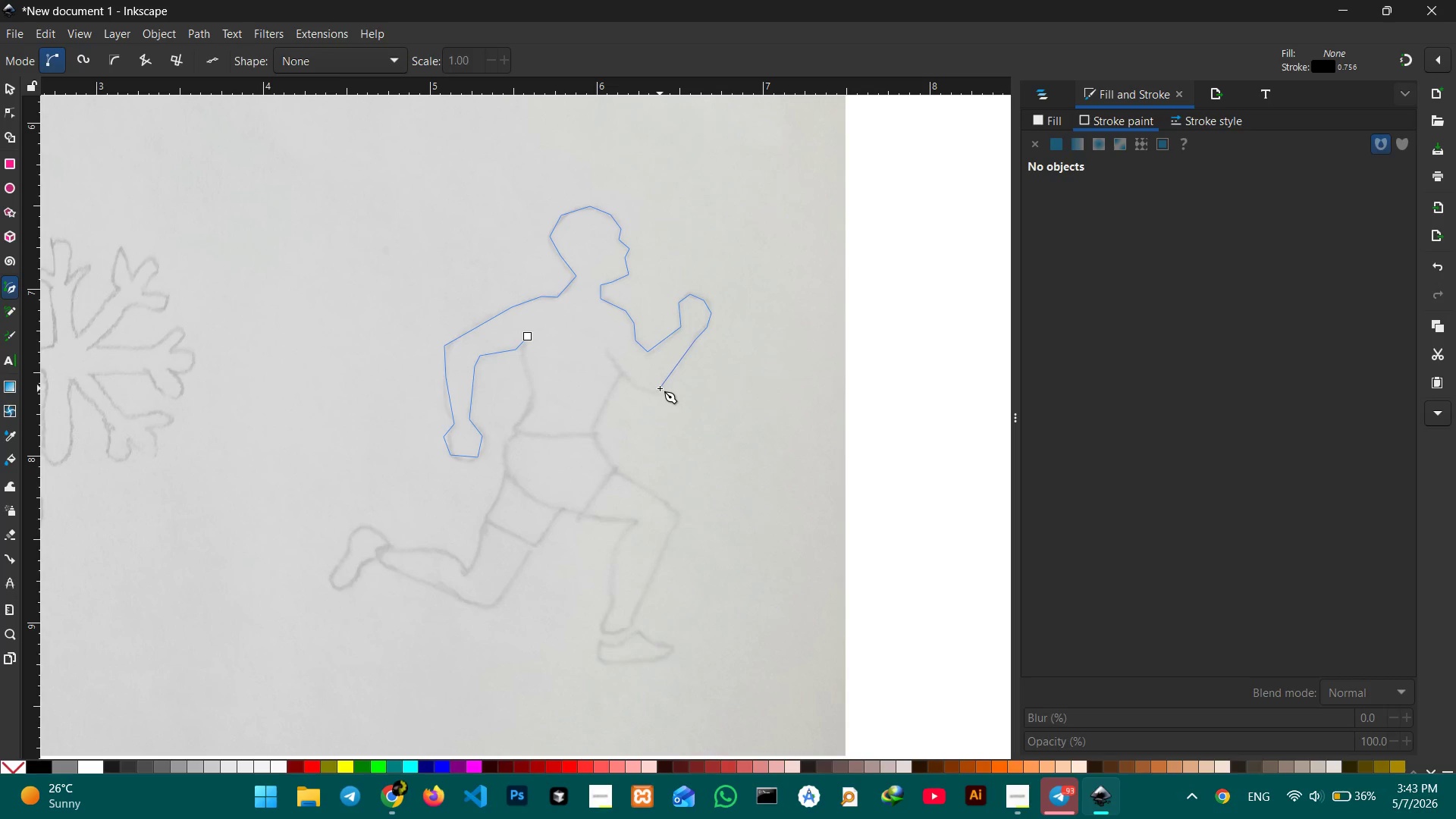 
left_click([649, 391])
 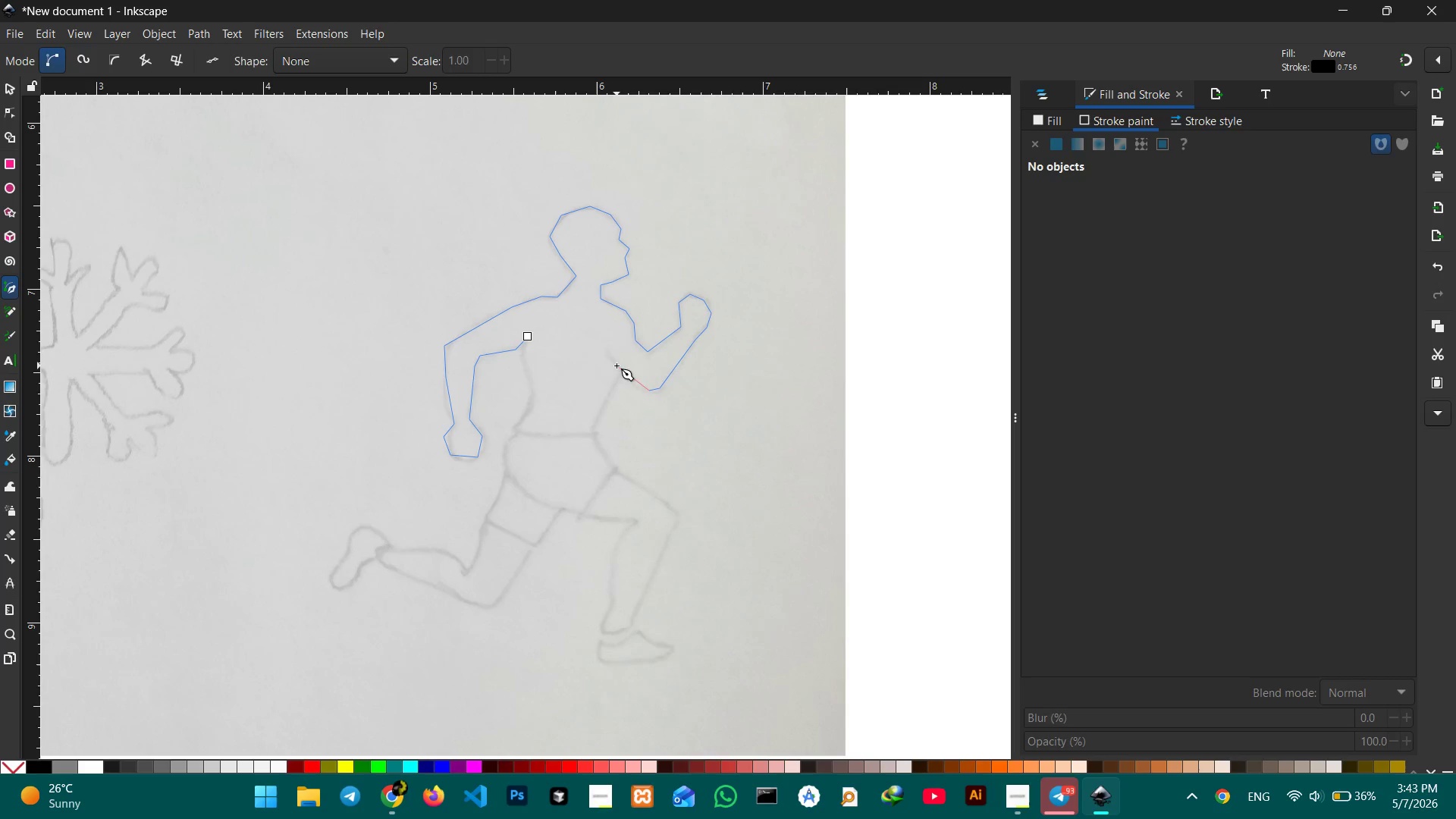 
left_click([615, 361])
 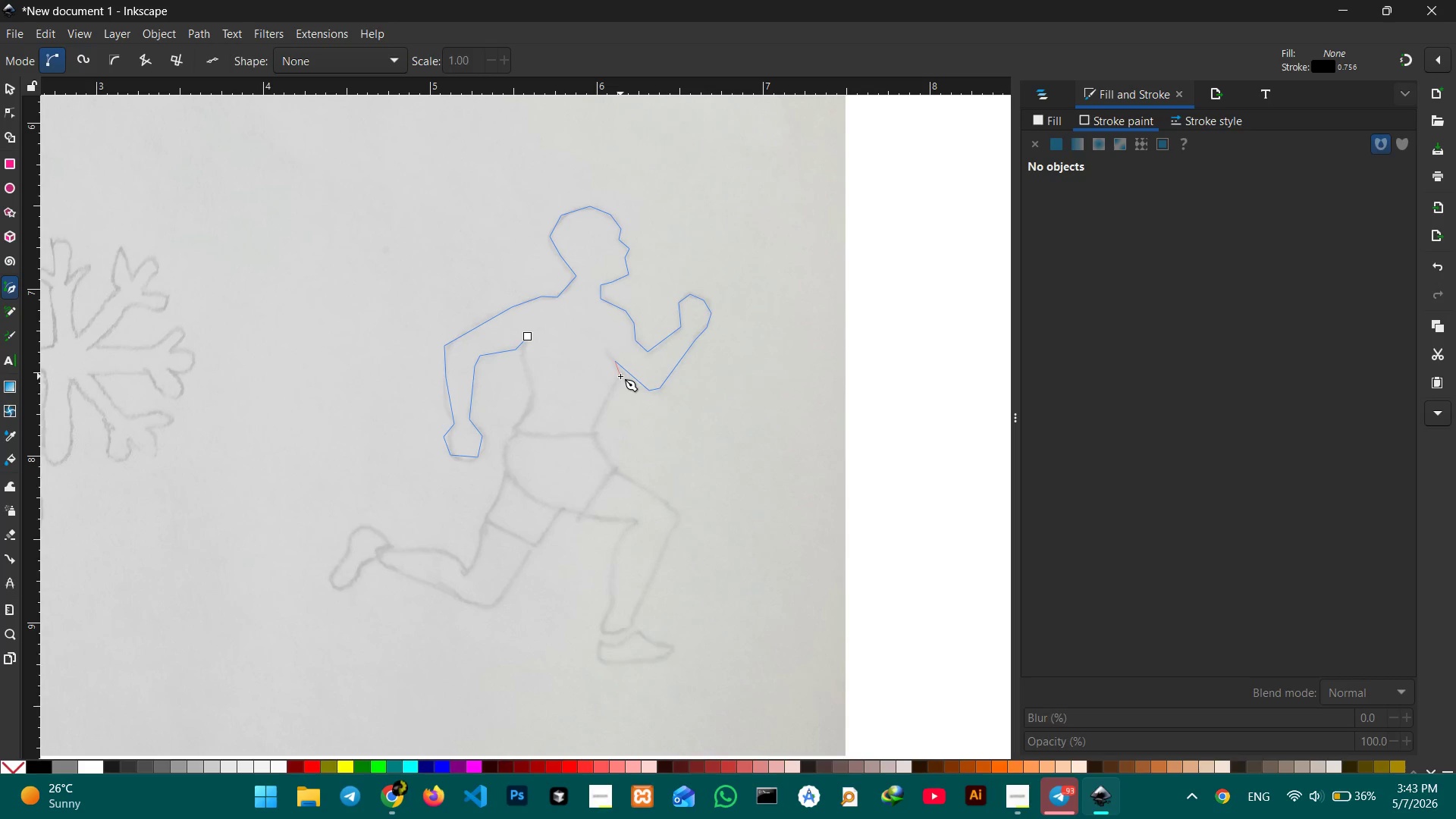 
double_click([620, 376])
 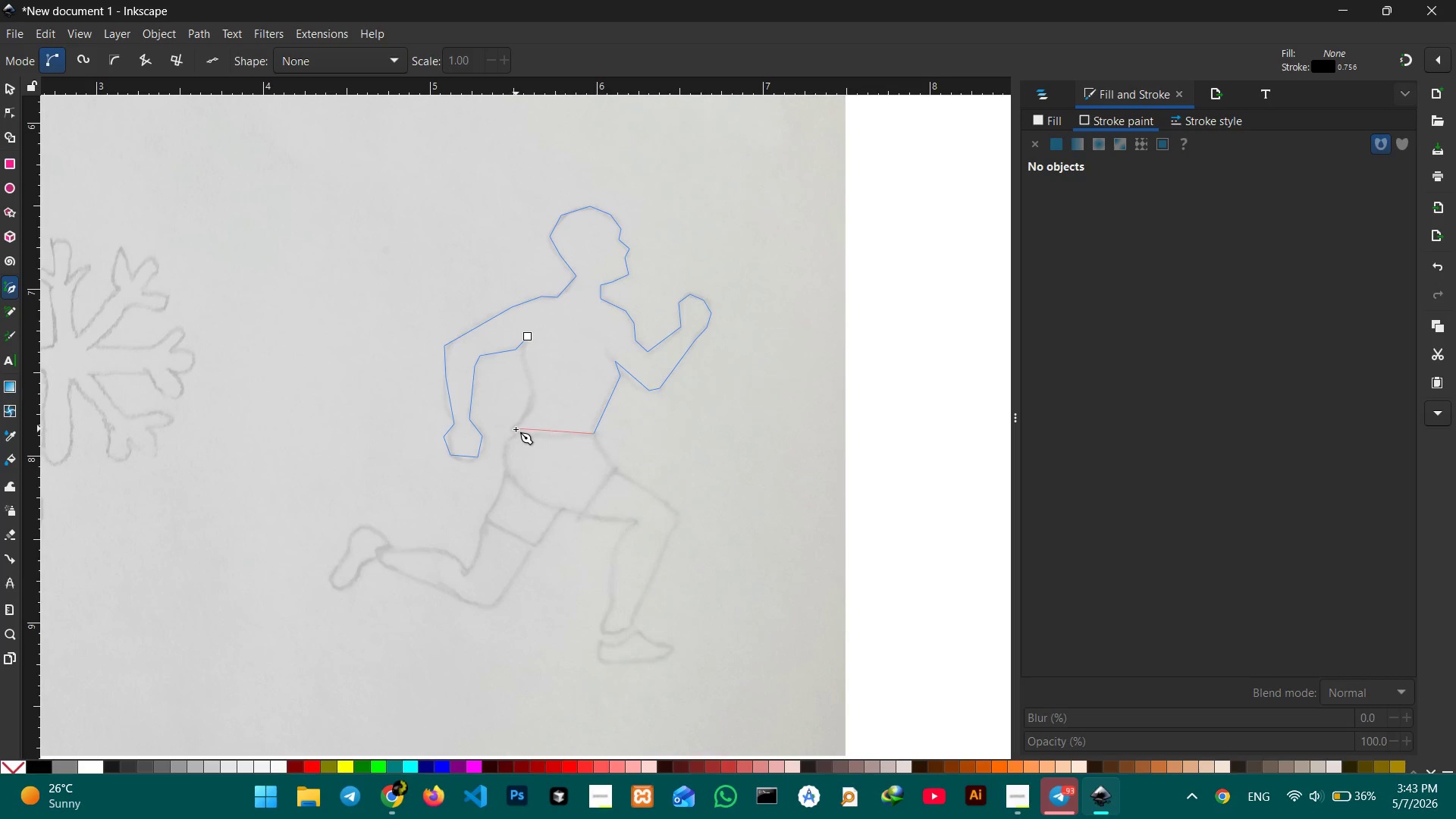 
wait(5.33)
 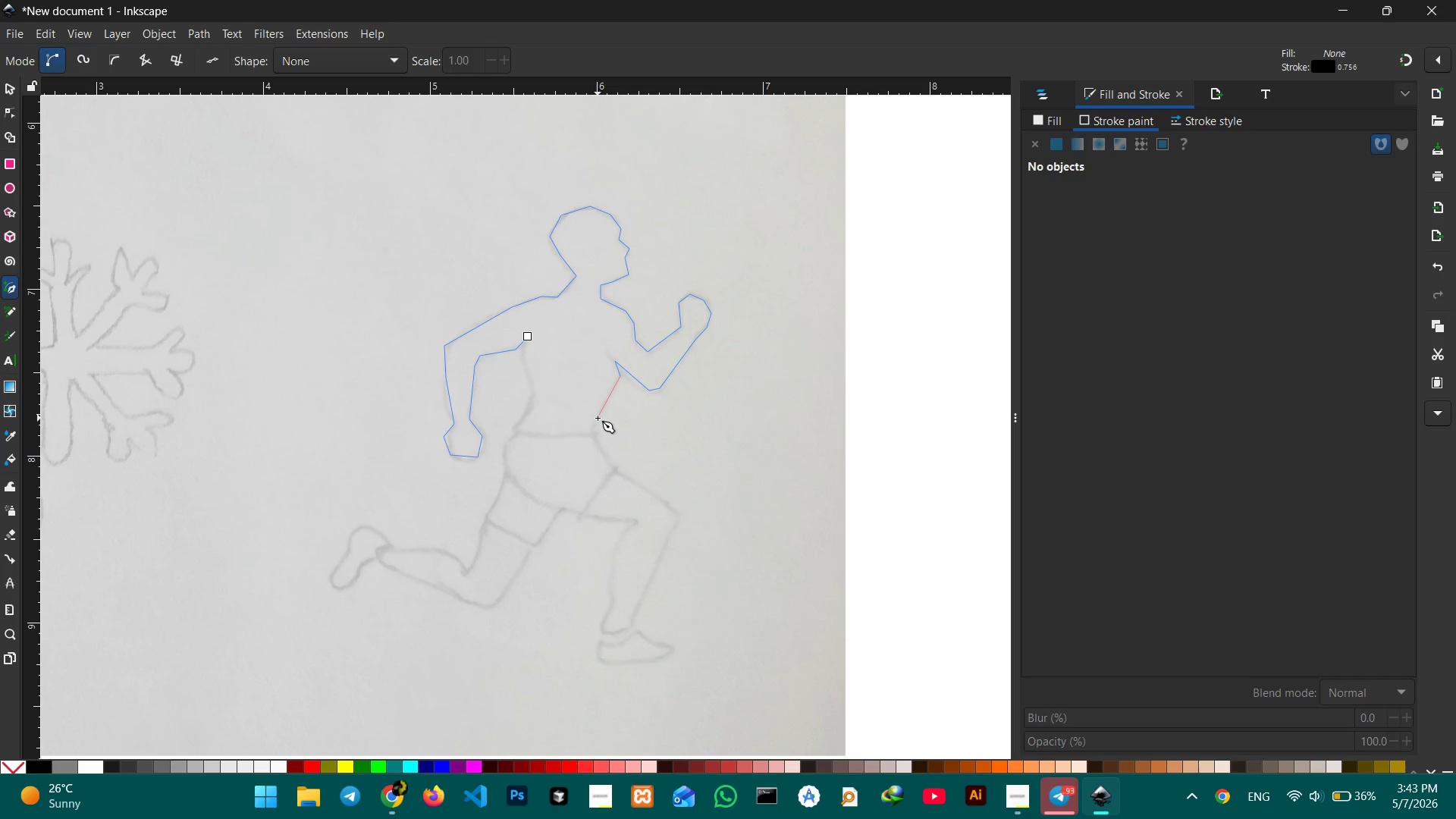 
left_click([548, 437])
 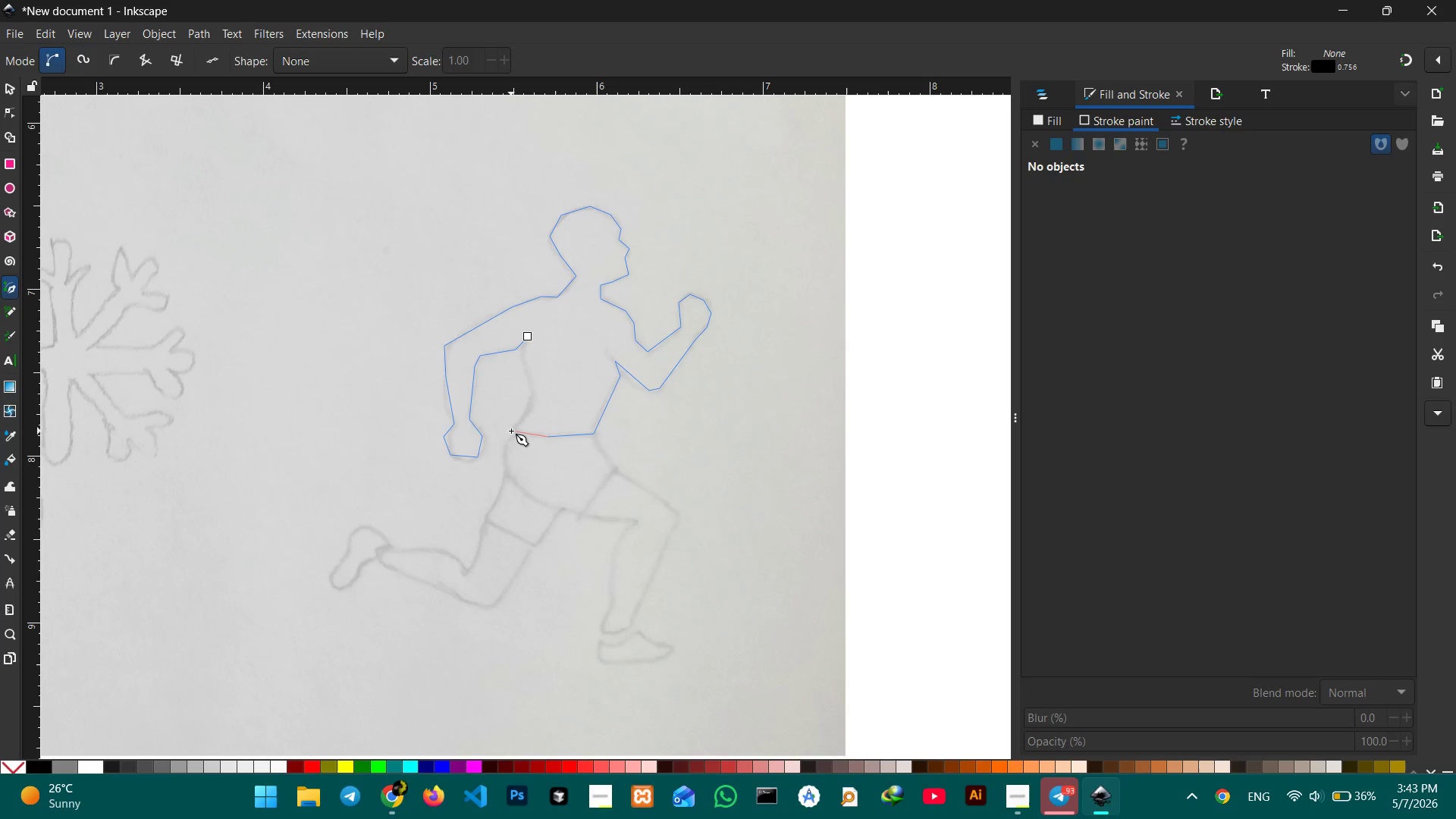 
left_click([511, 431])
 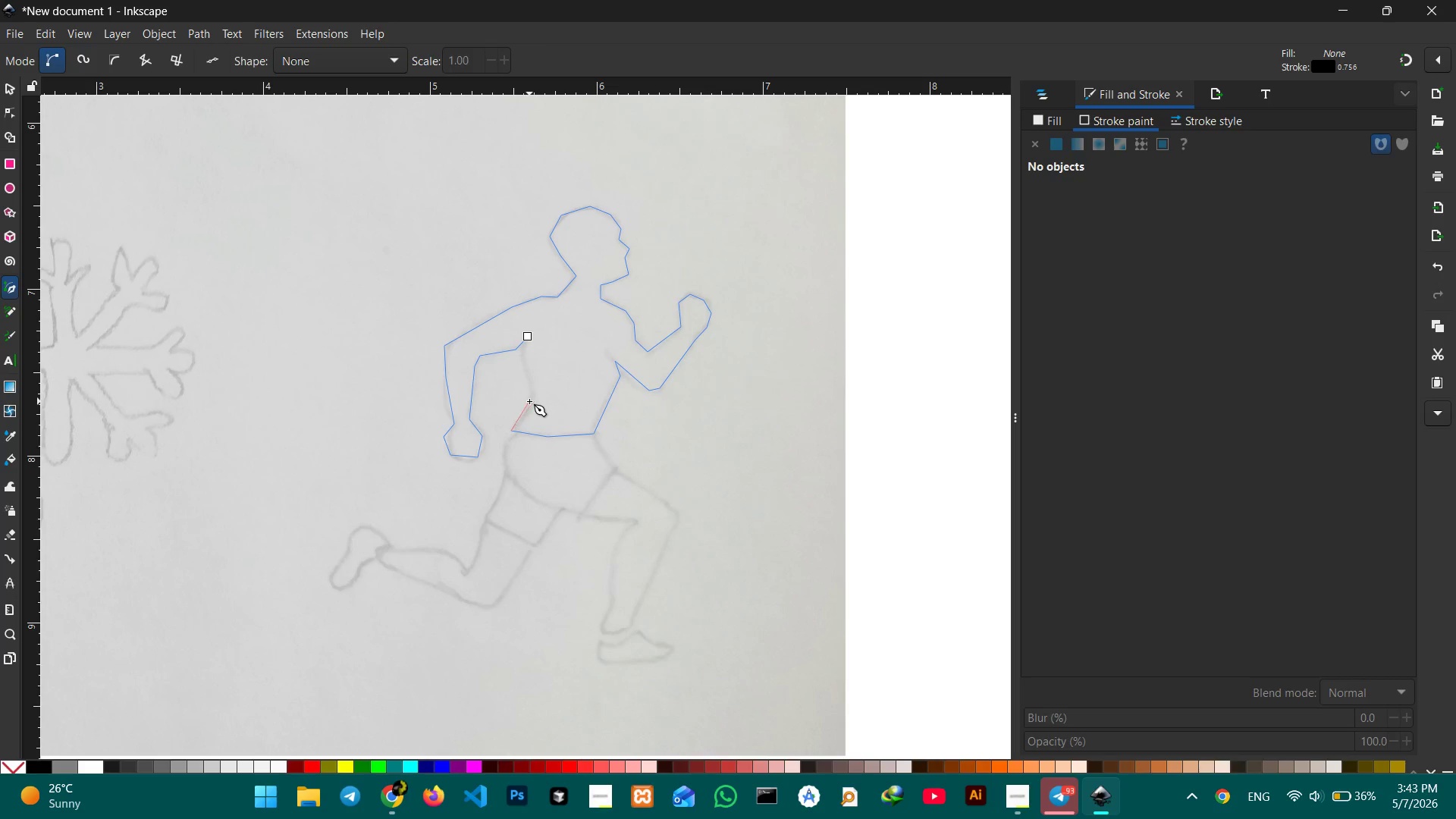 
left_click([529, 401])
 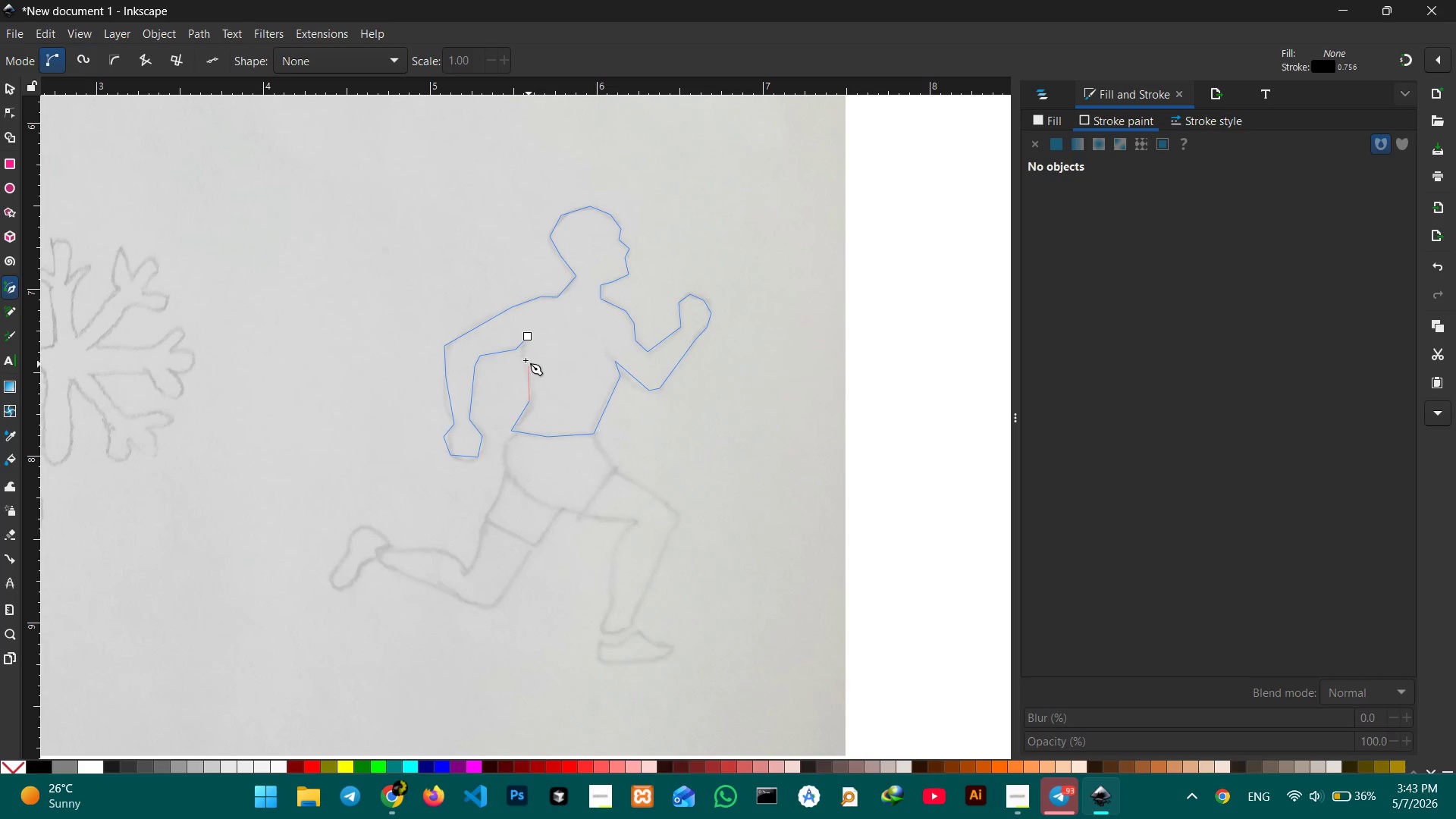 
left_click([523, 355])
 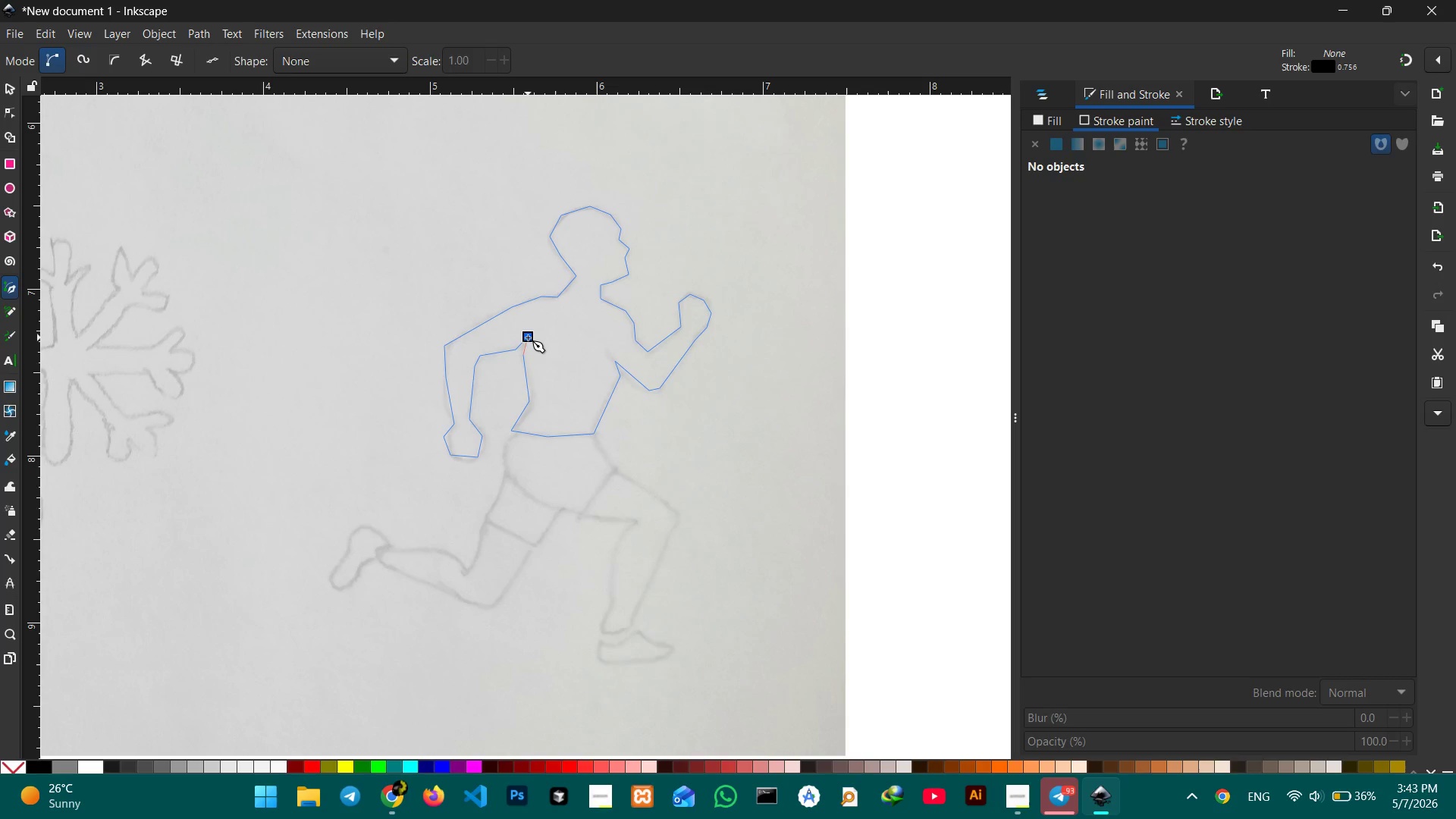 
double_click([528, 337])
 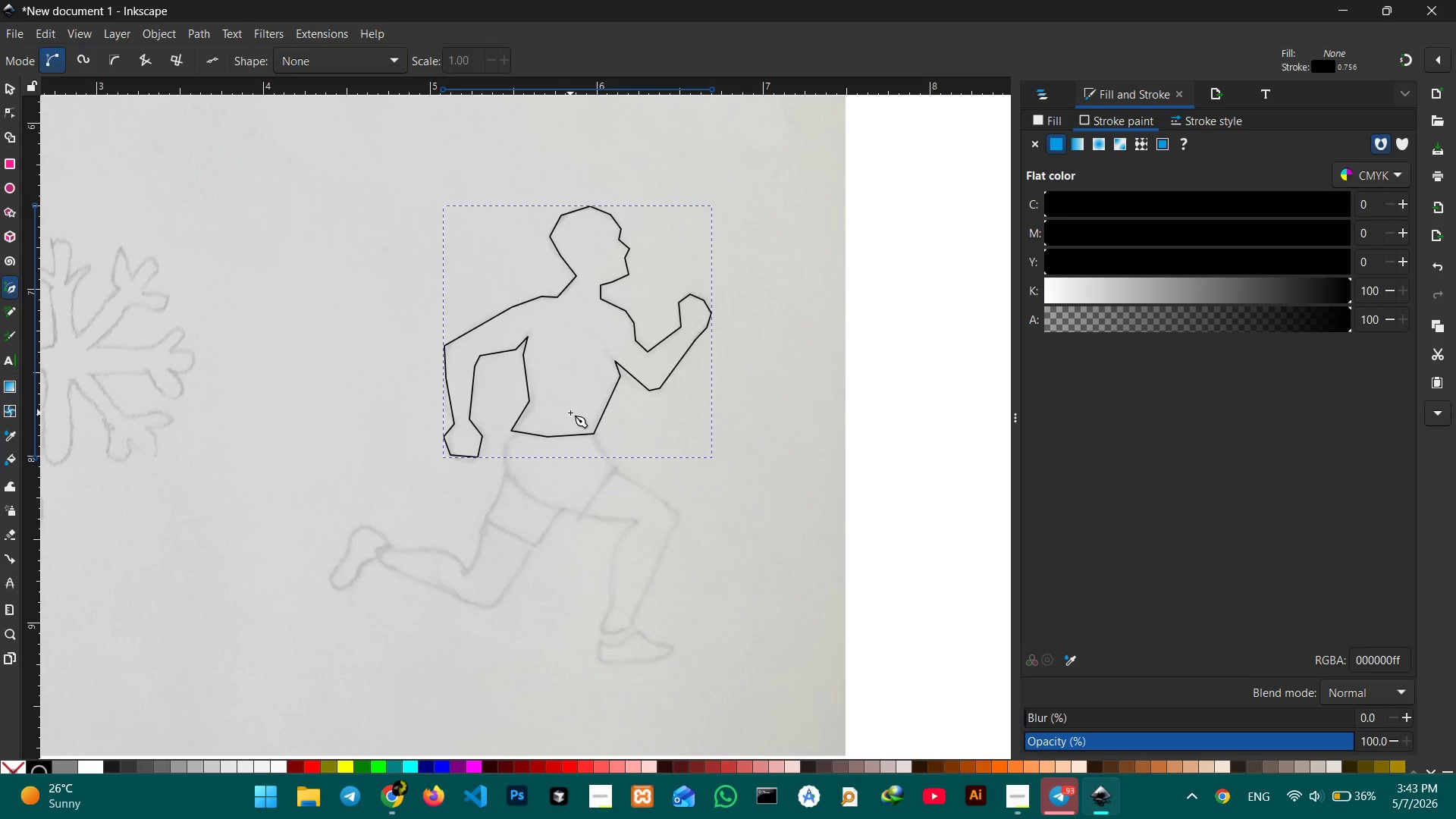 
scroll: coordinate [570, 413], scroll_direction: down, amount: 1.0
 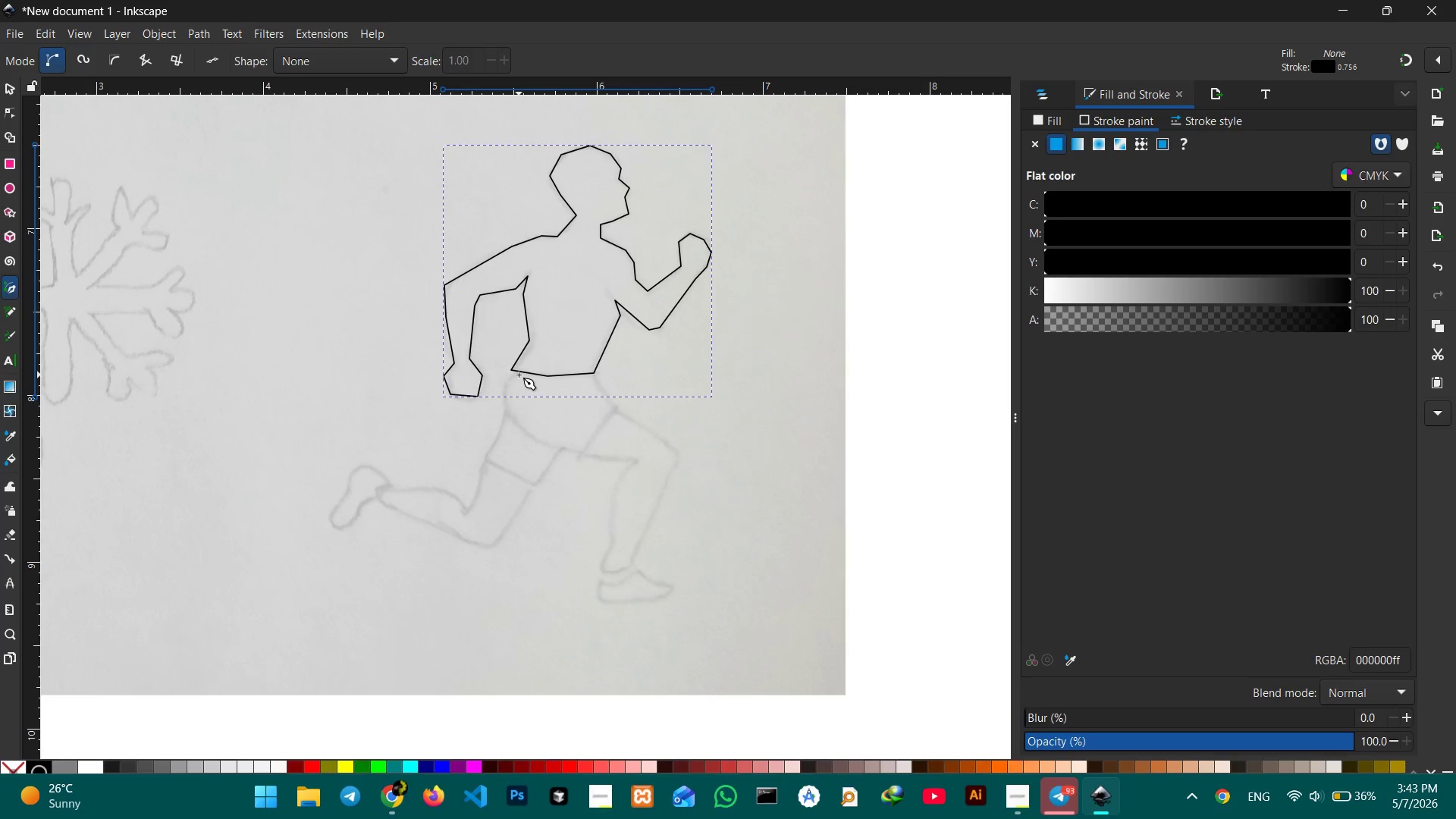 
left_click([519, 375])
 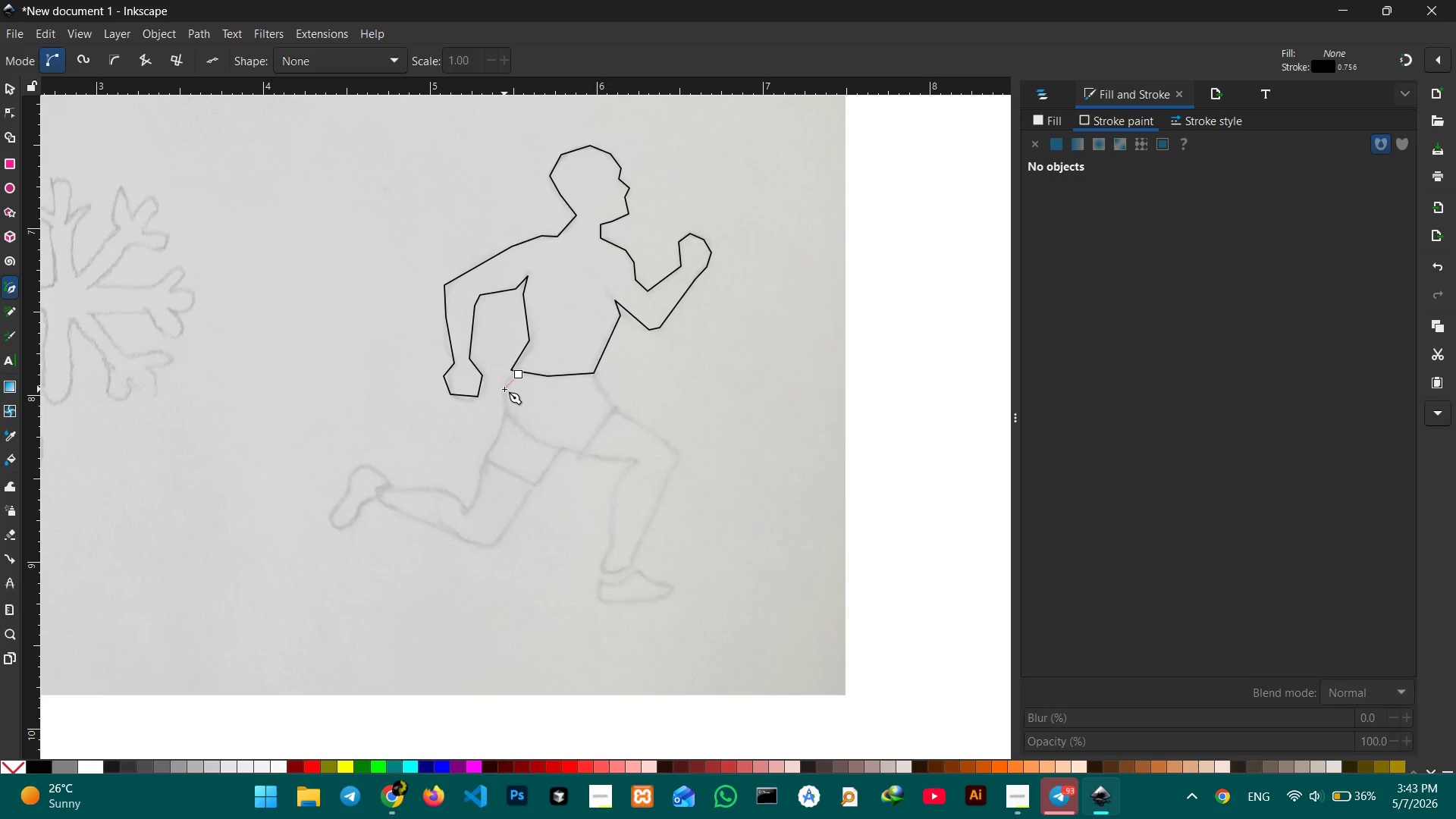 
left_click([504, 389])
 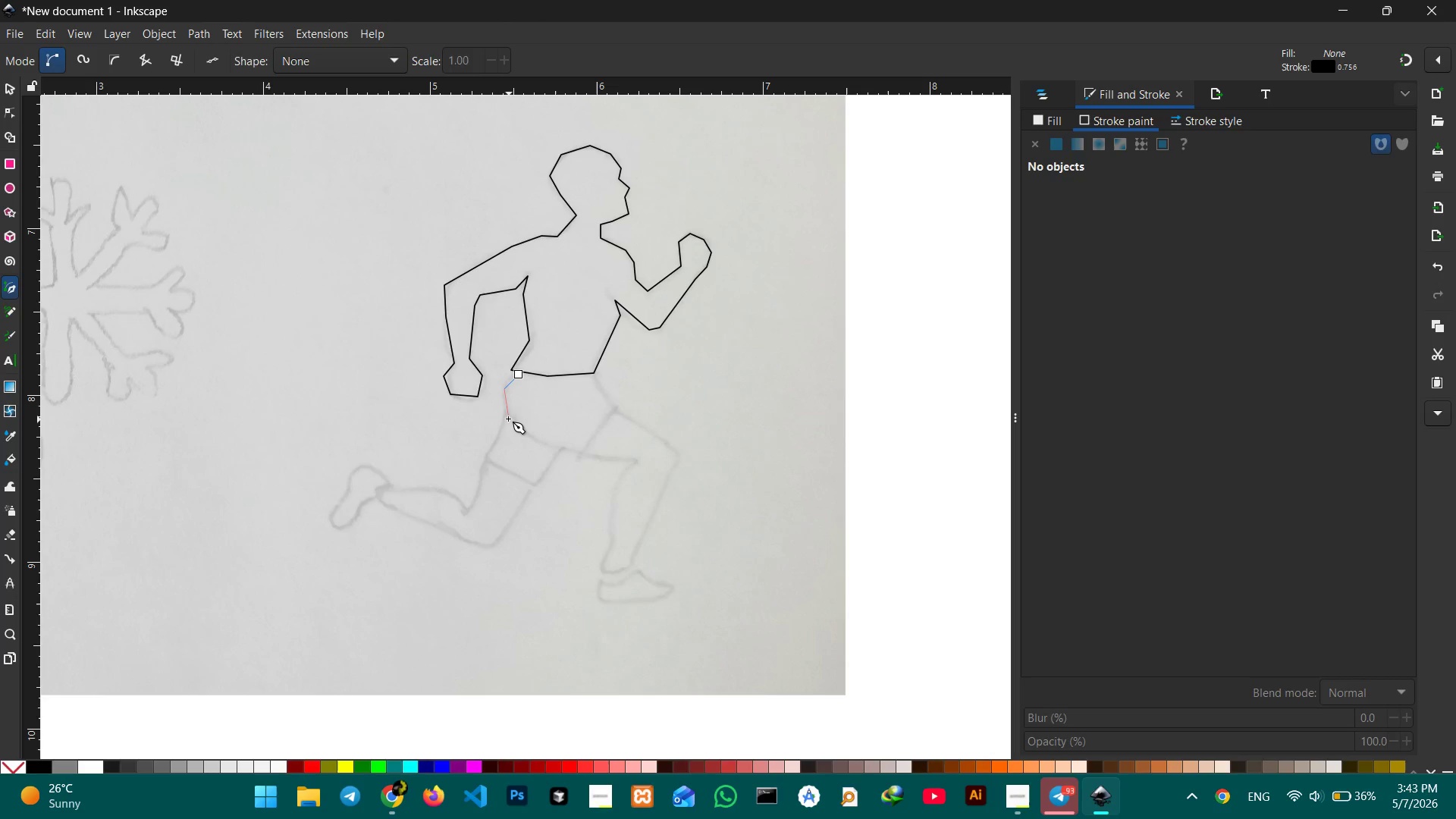 
left_click([507, 419])
 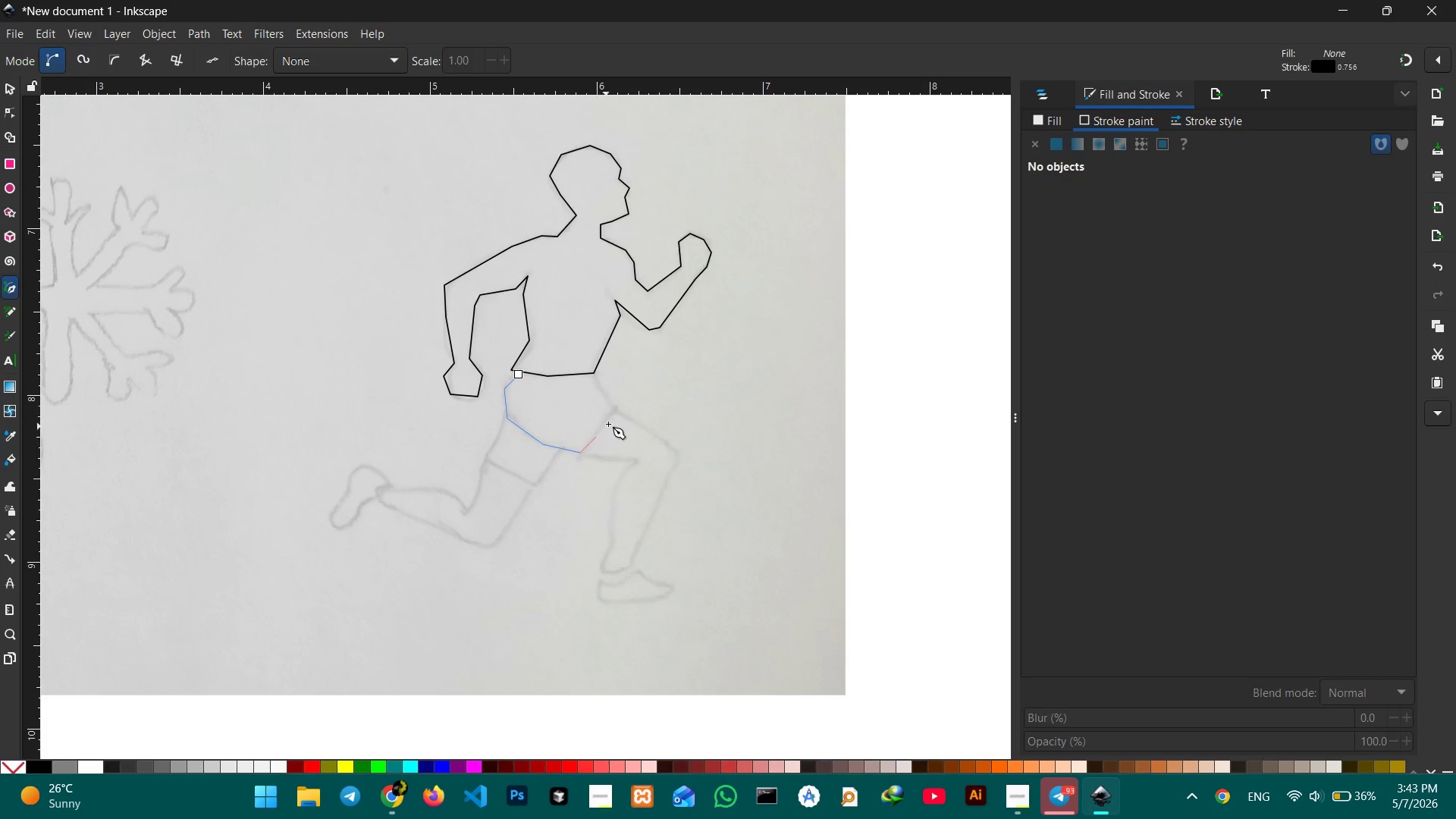 
left_click([612, 416])
 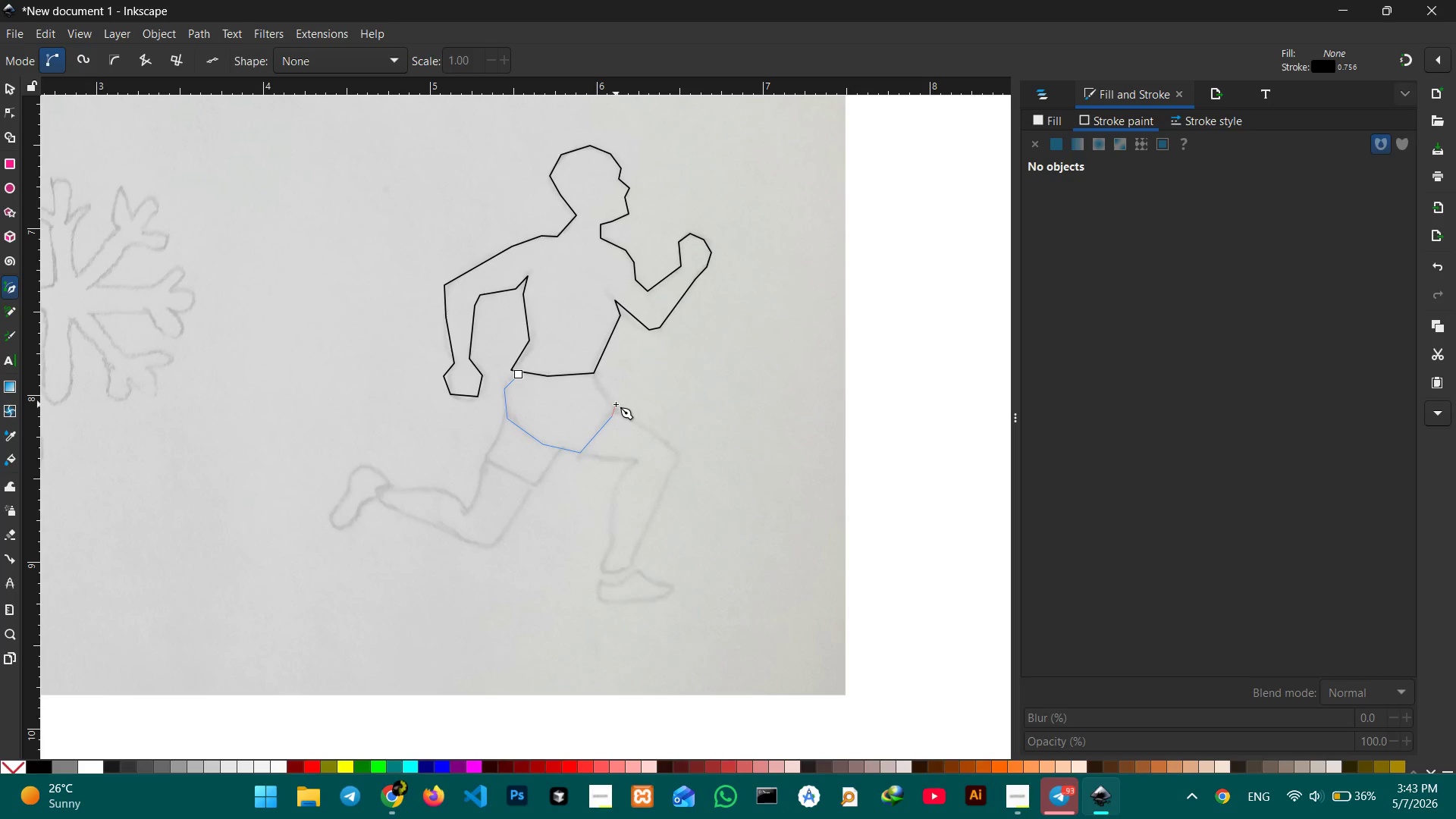 
double_click([616, 404])
 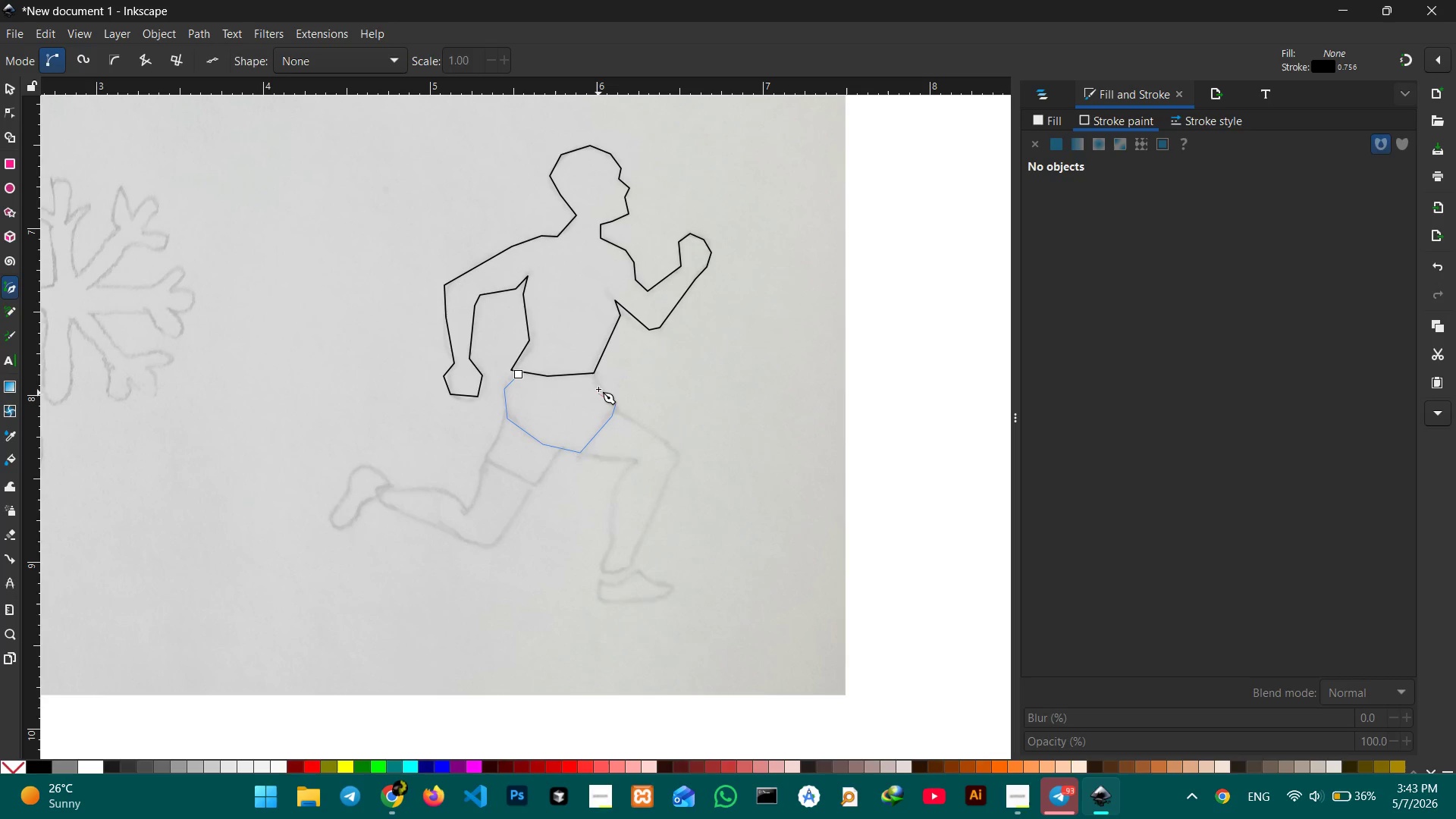 
left_click([598, 388])
 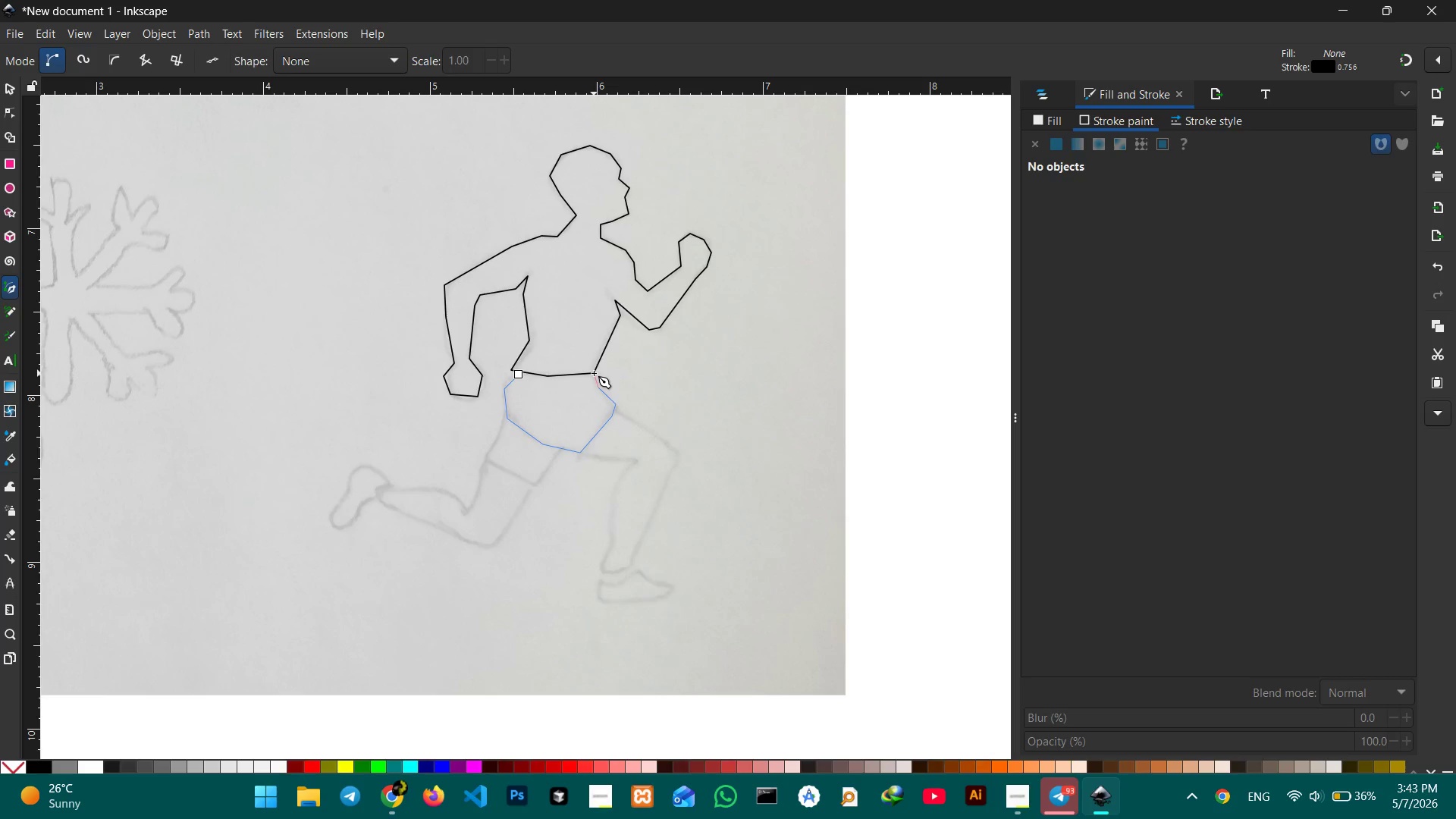 
left_click([593, 373])
 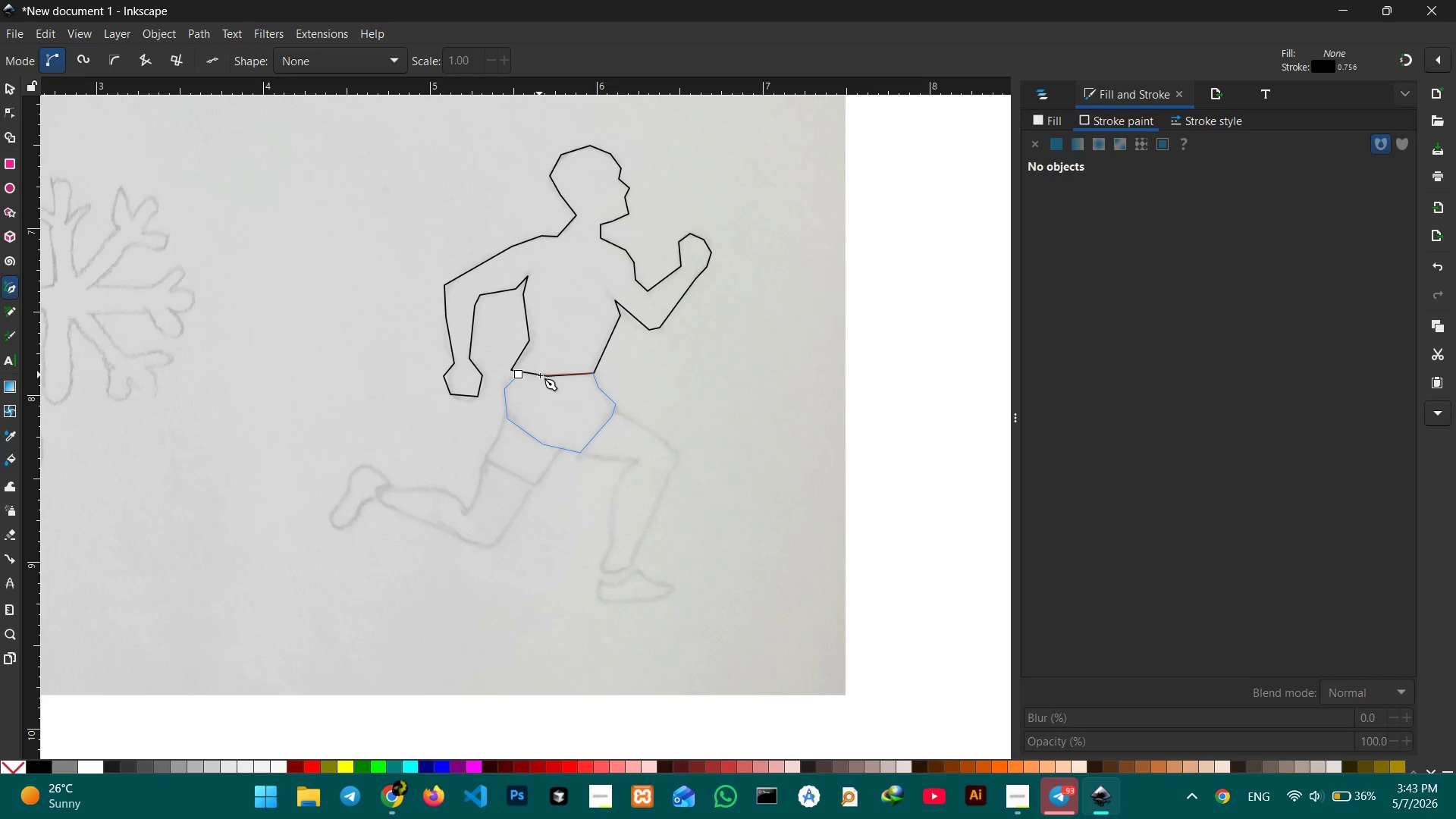 
left_click([540, 376])
 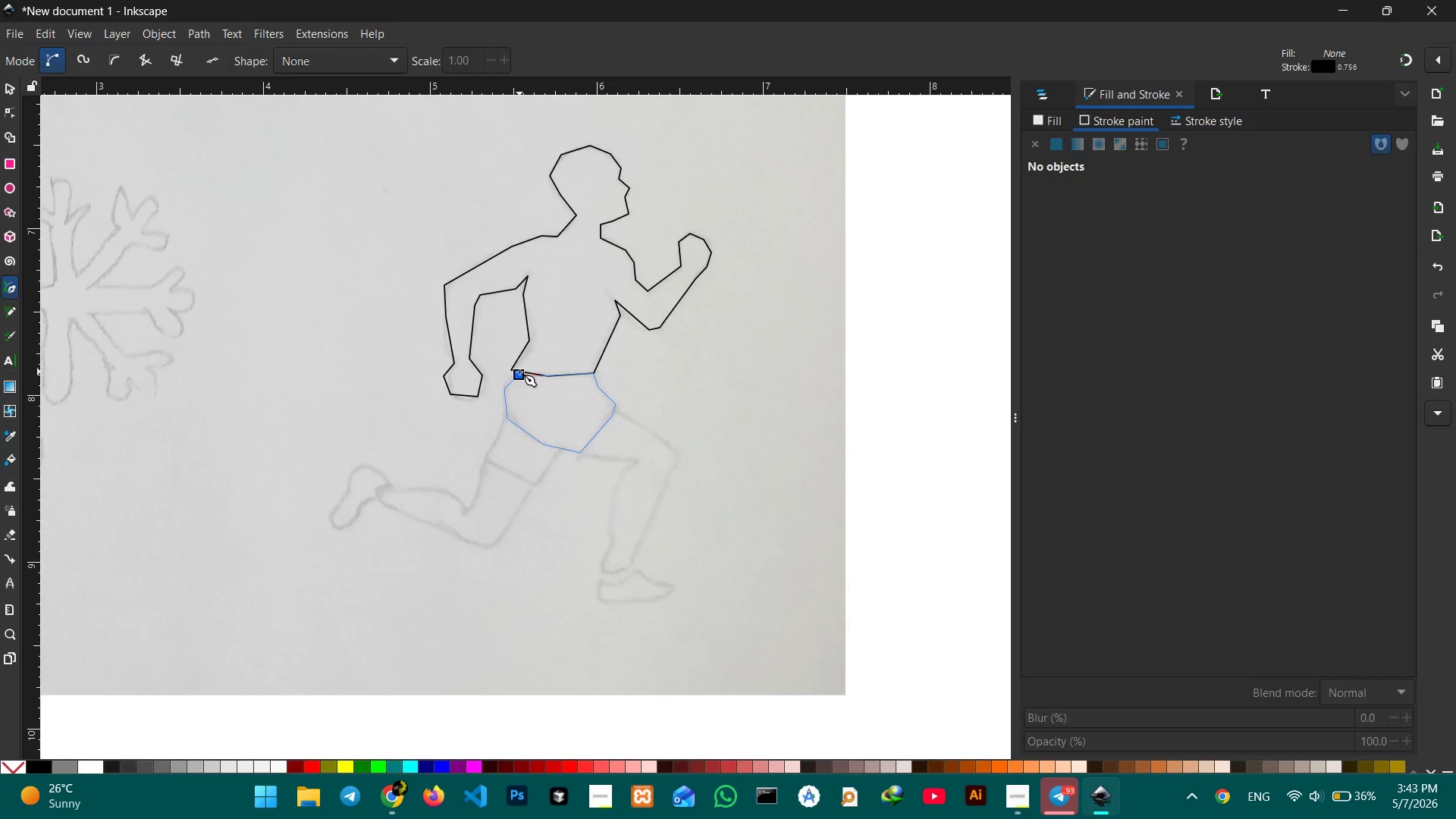 
double_click([519, 372])
 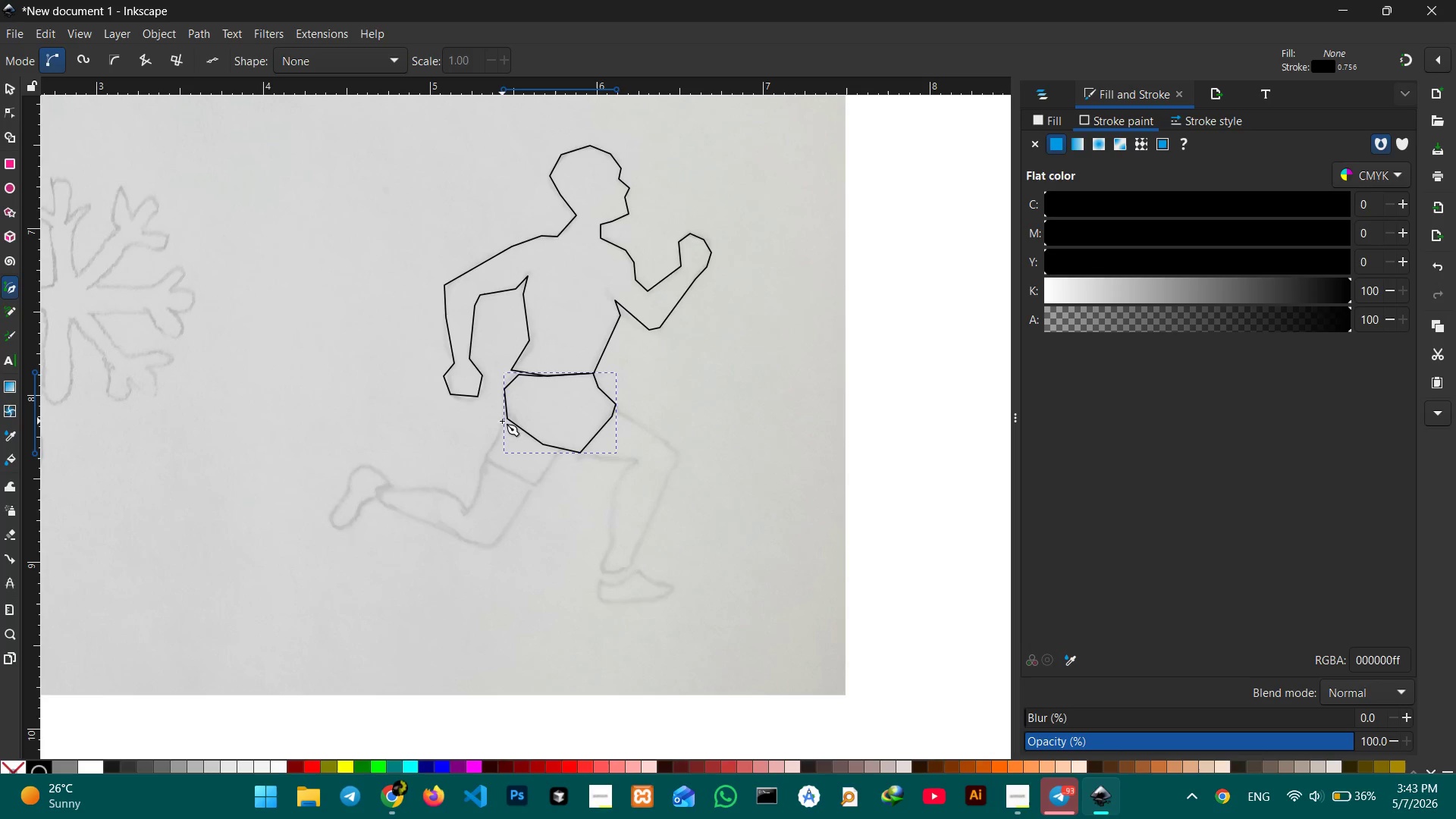 
left_click([503, 418])
 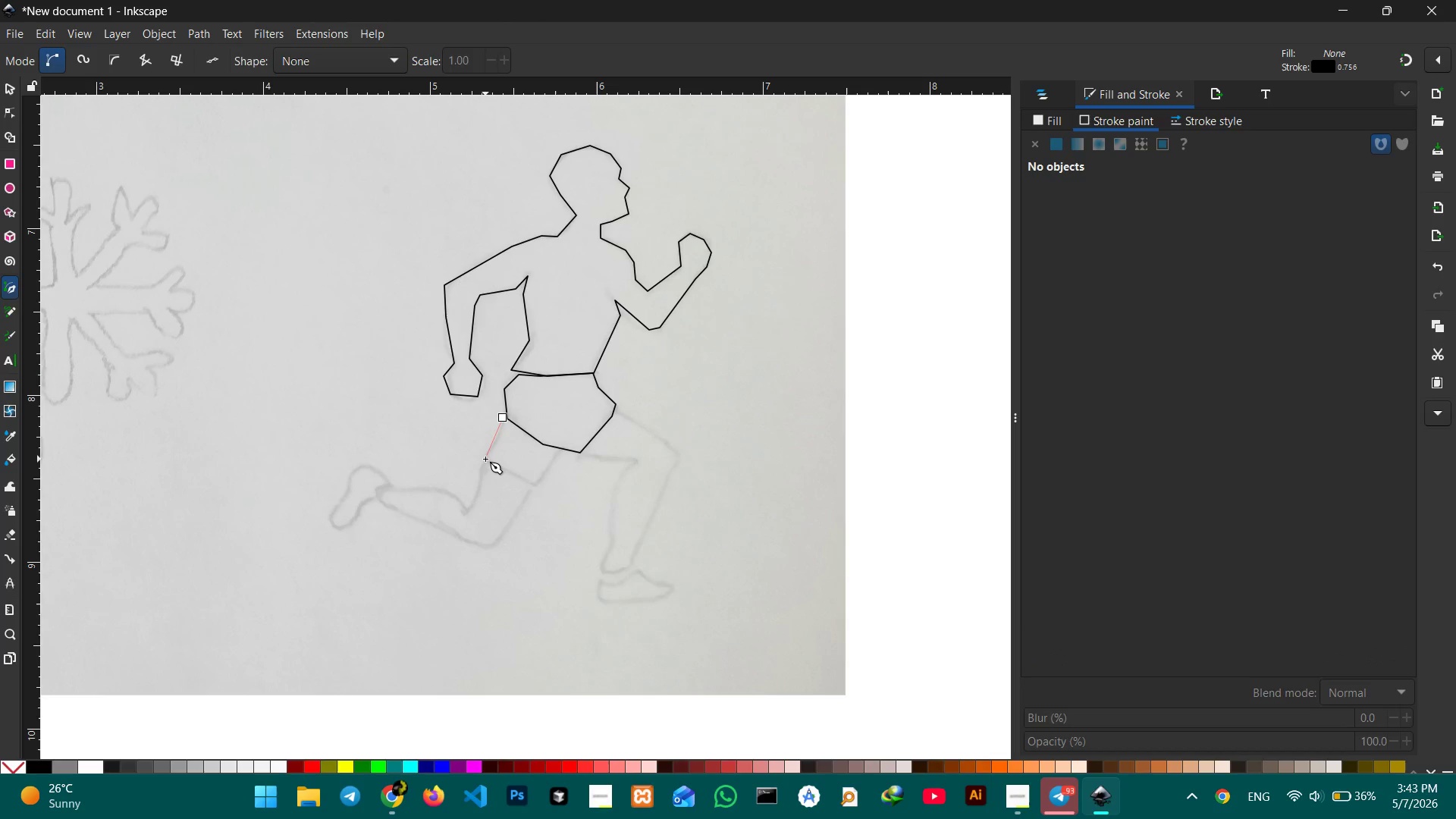 
left_click([485, 459])
 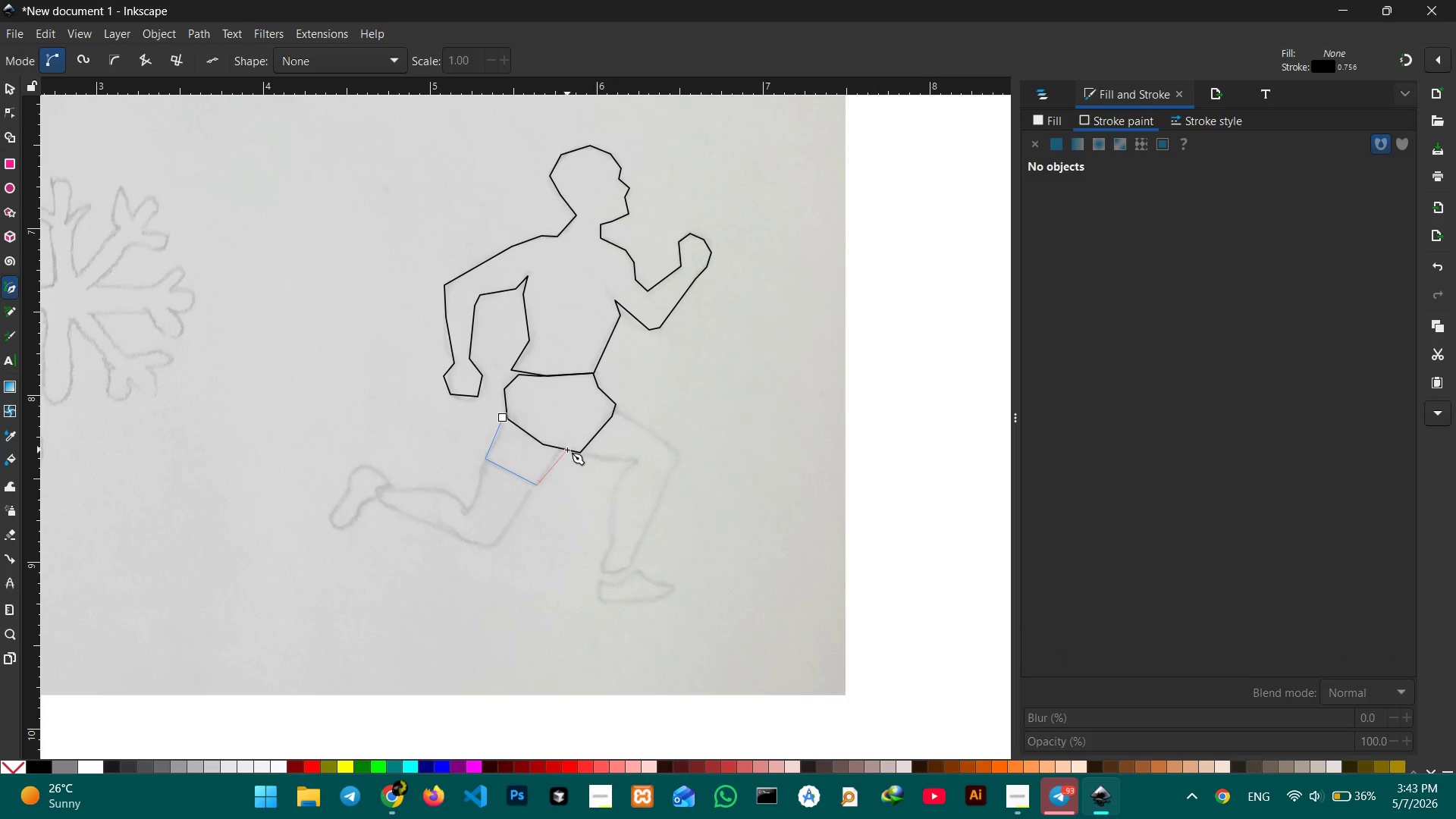 
left_click([565, 450])
 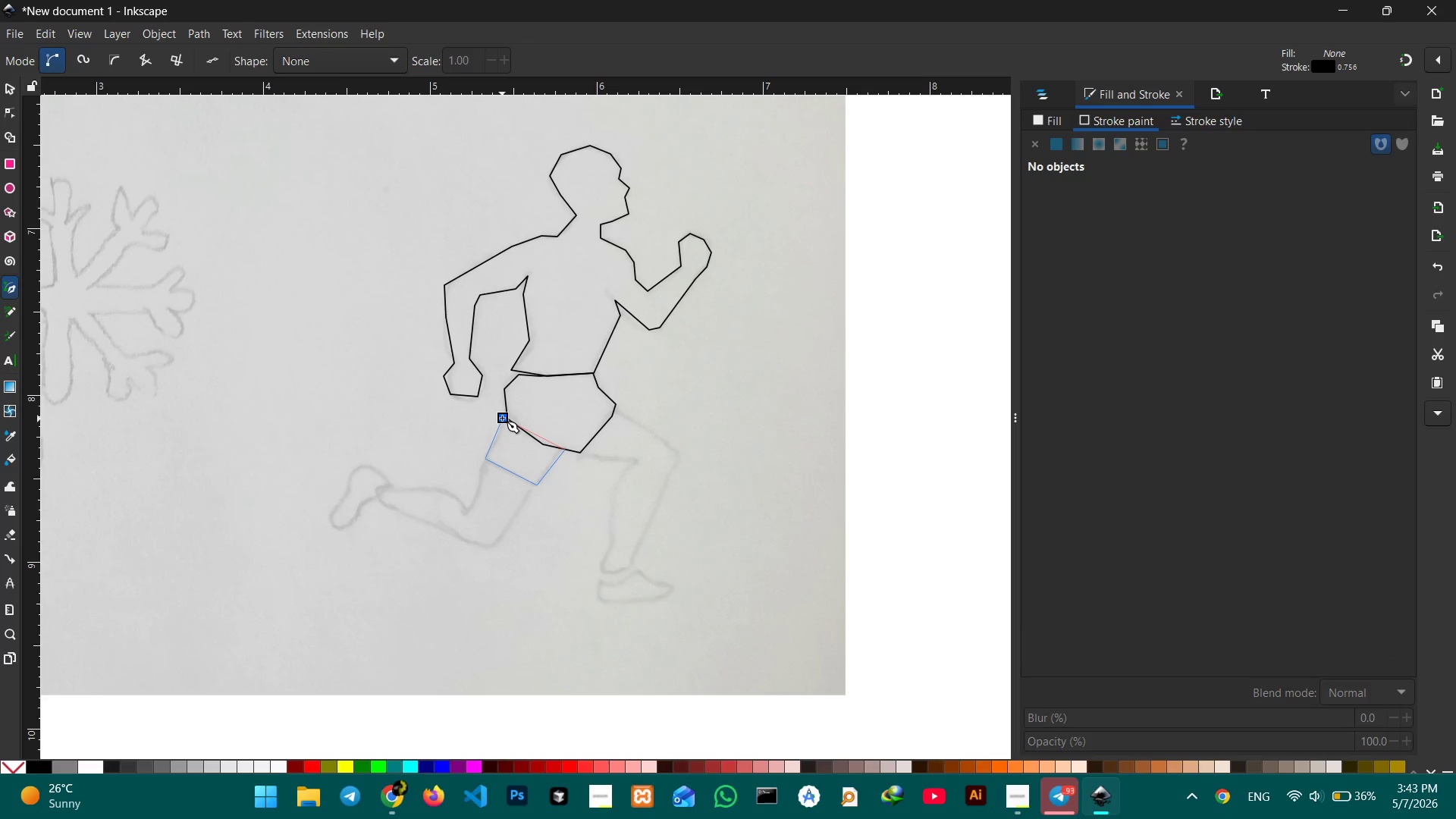 
left_click([501, 418])
 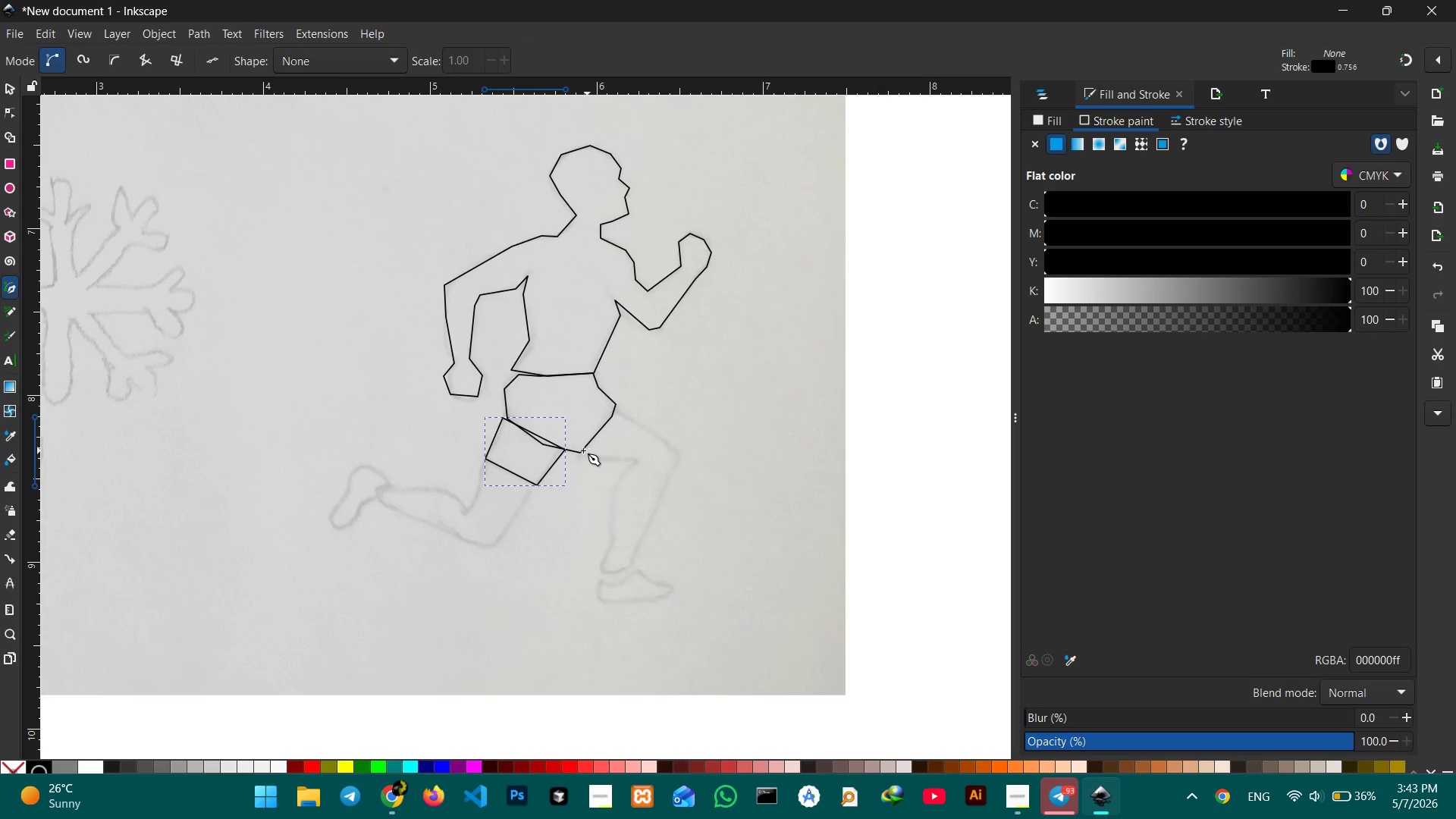 
left_click([579, 453])
 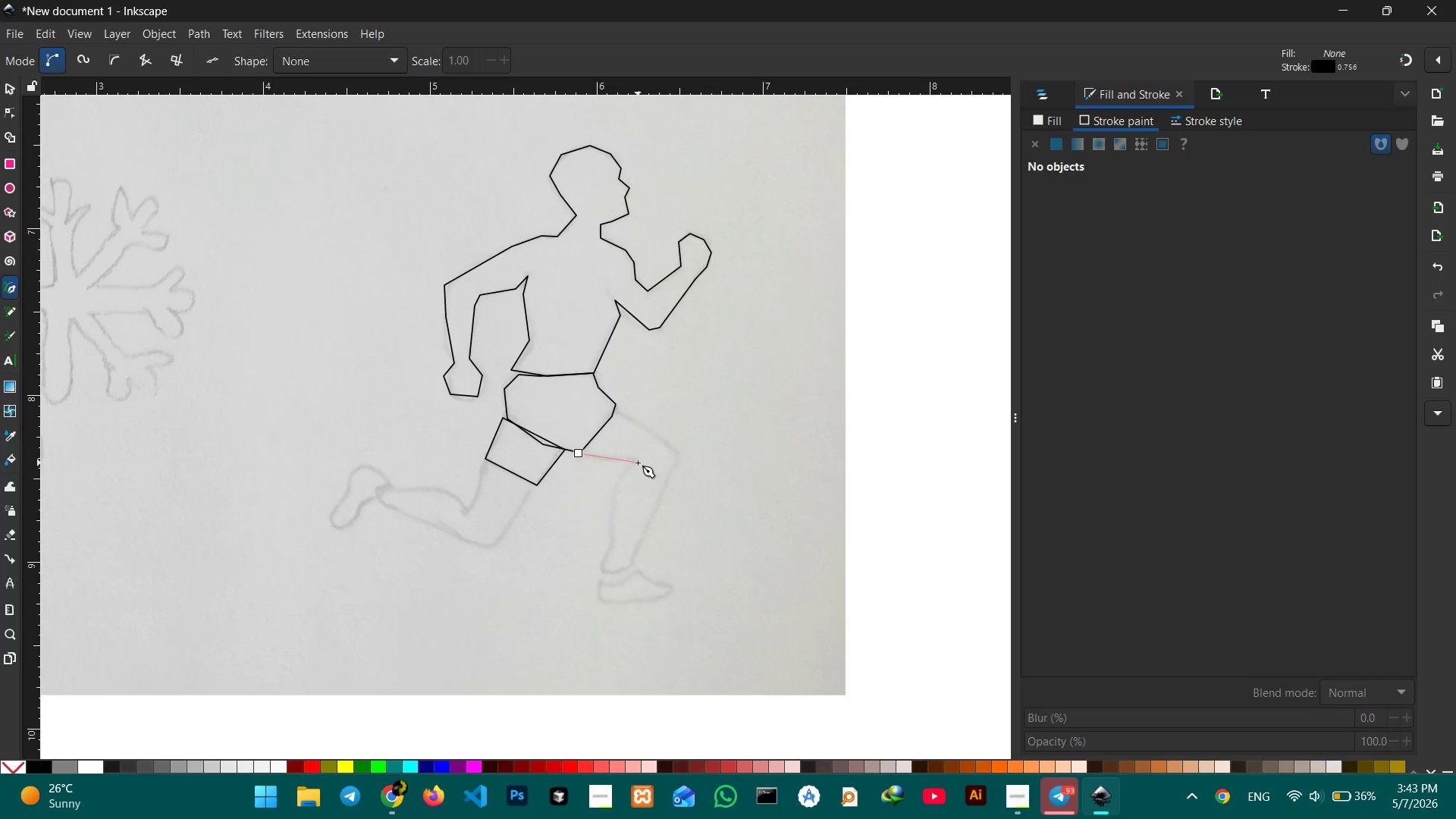 
left_click([638, 463])
 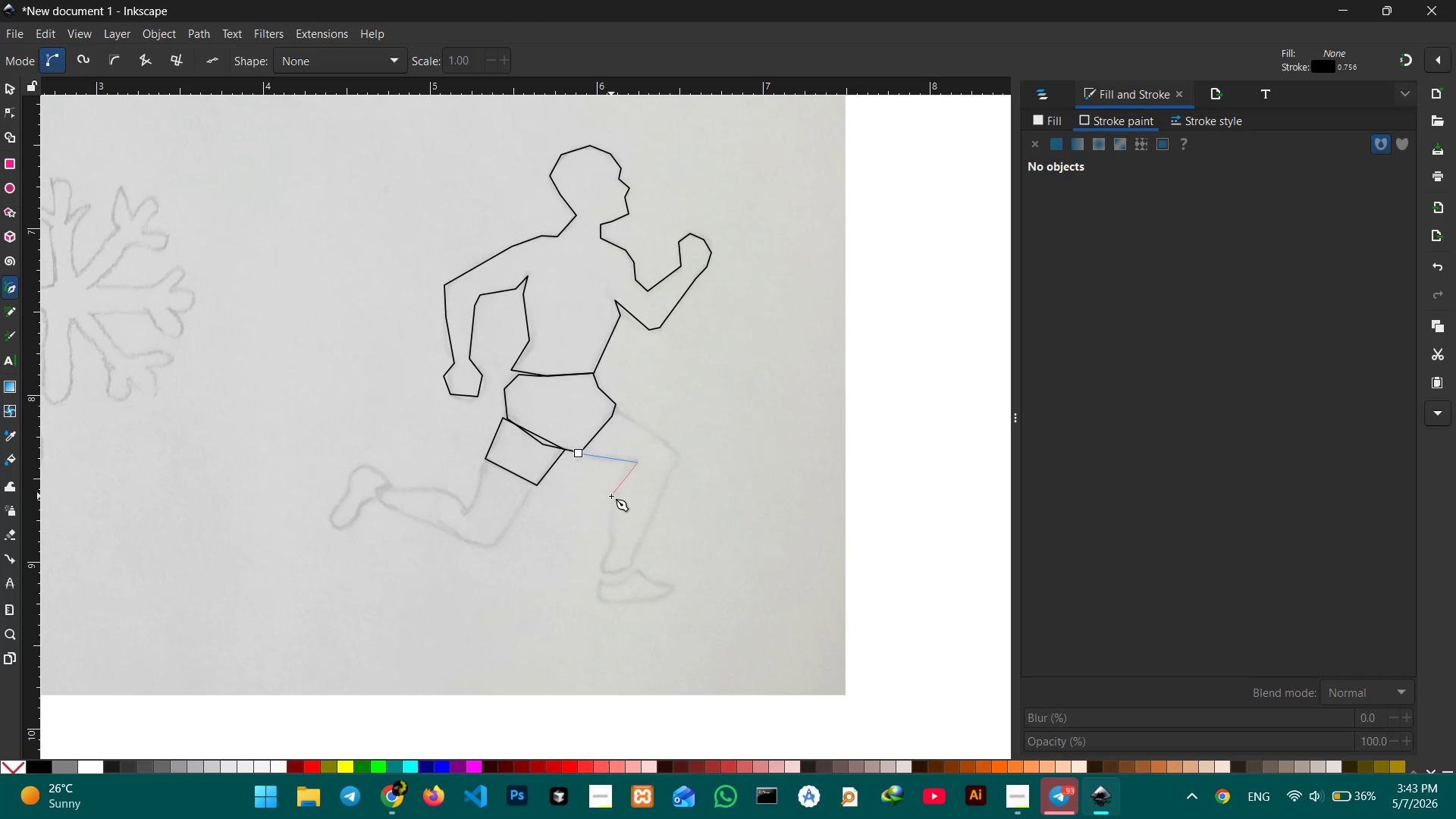 
left_click([611, 496])
 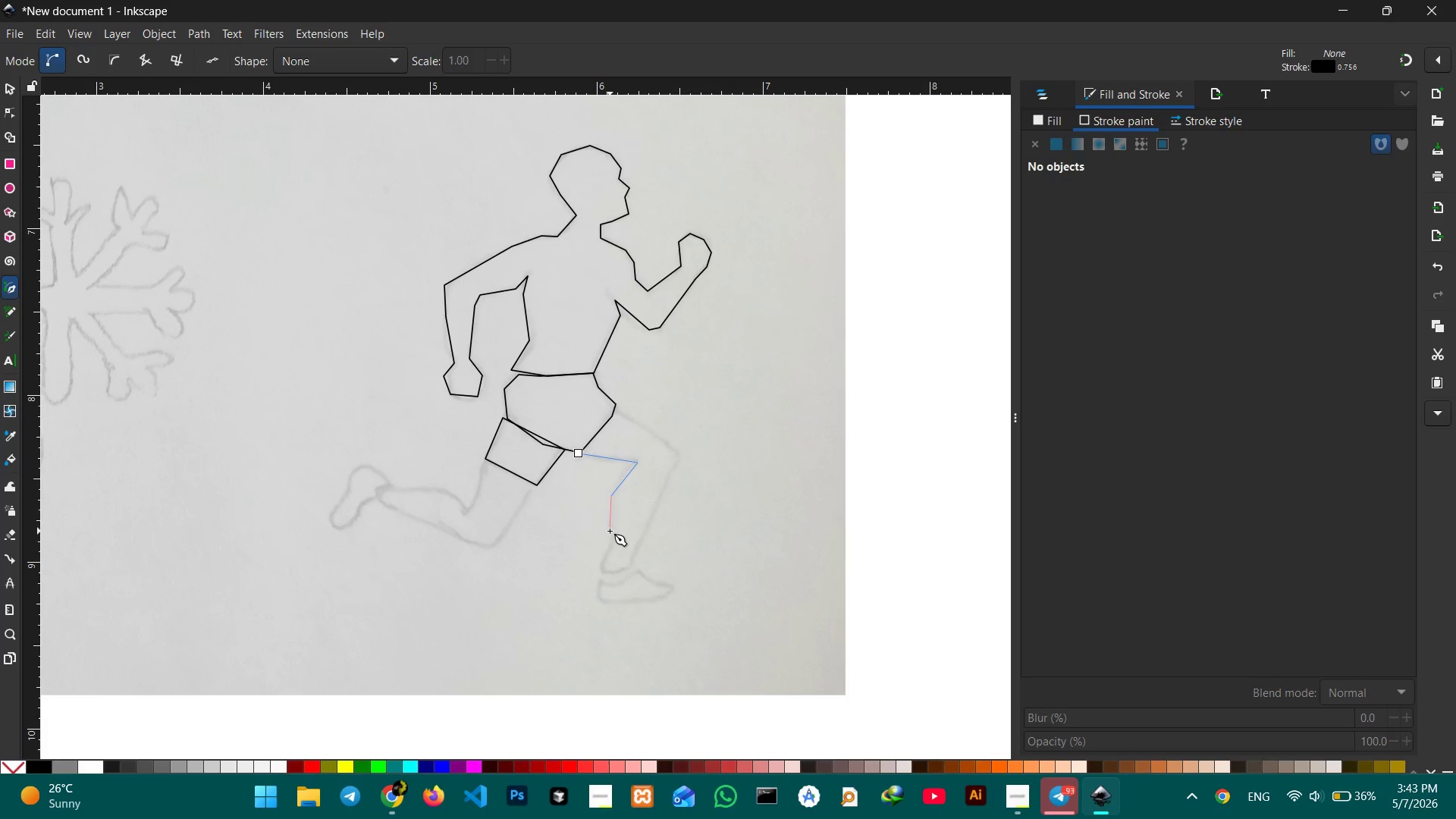 
left_click([610, 531])
 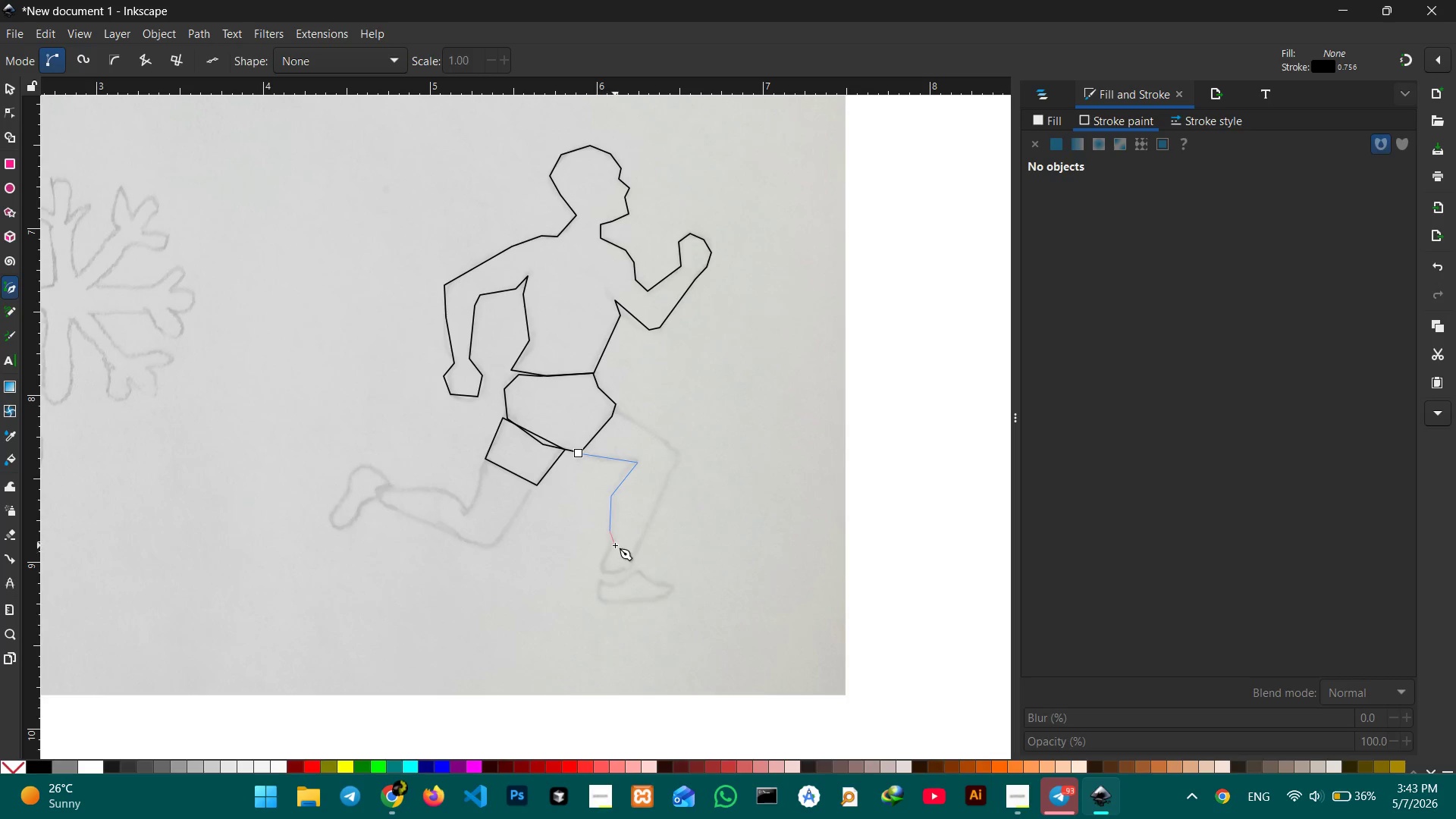 
left_click([615, 545])
 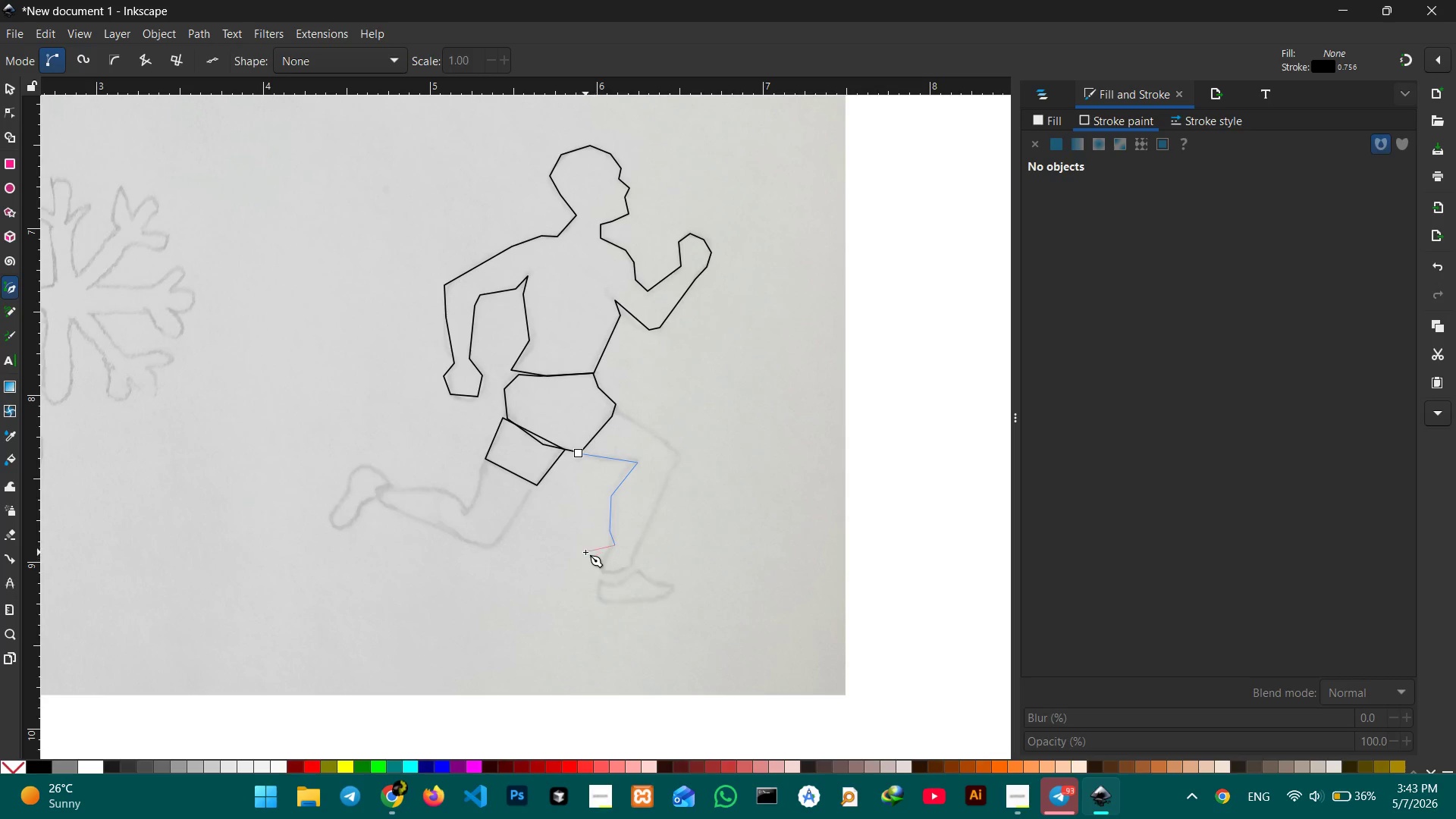 
key(Control+Z)
 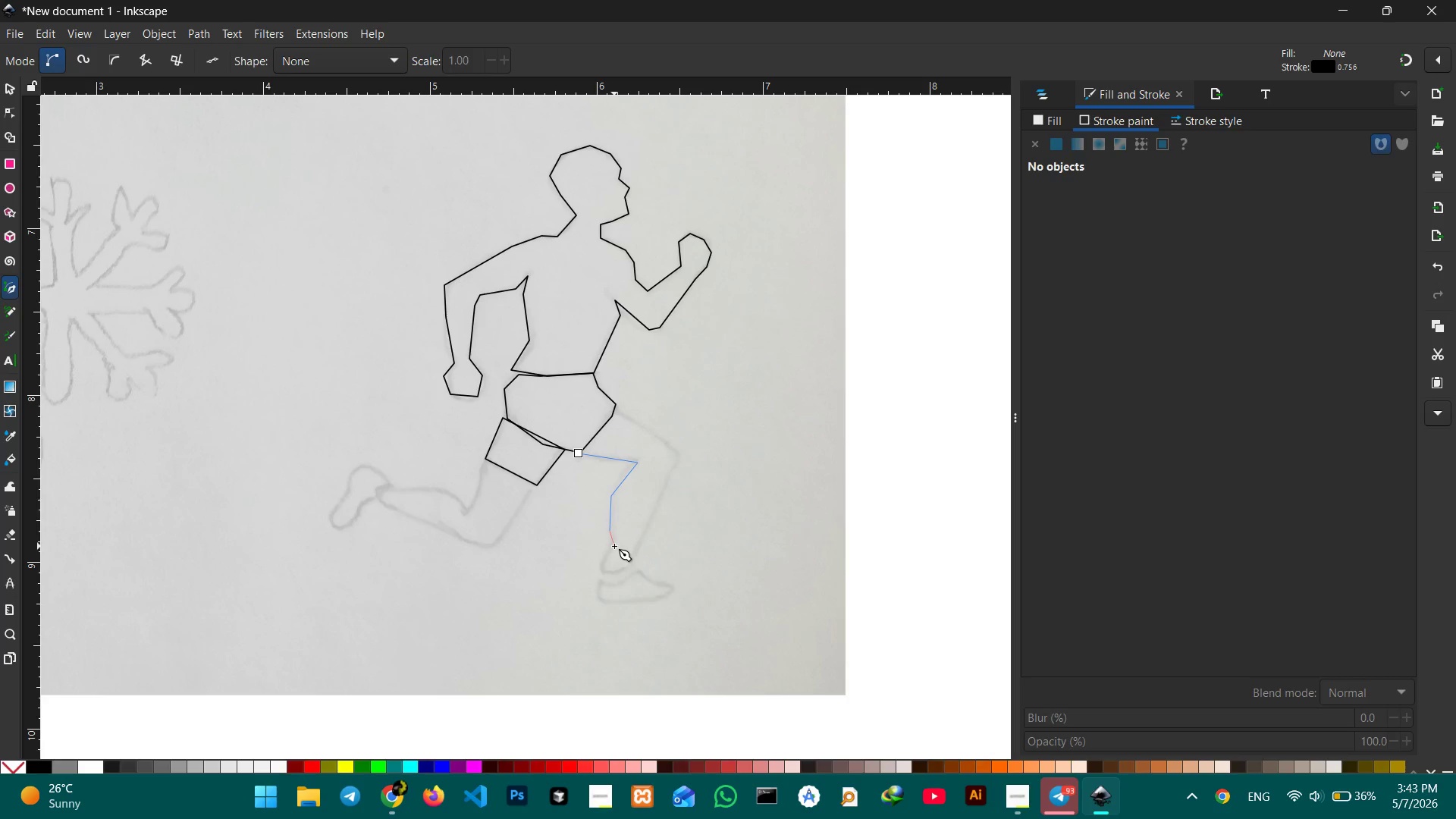 
left_click([613, 543])
 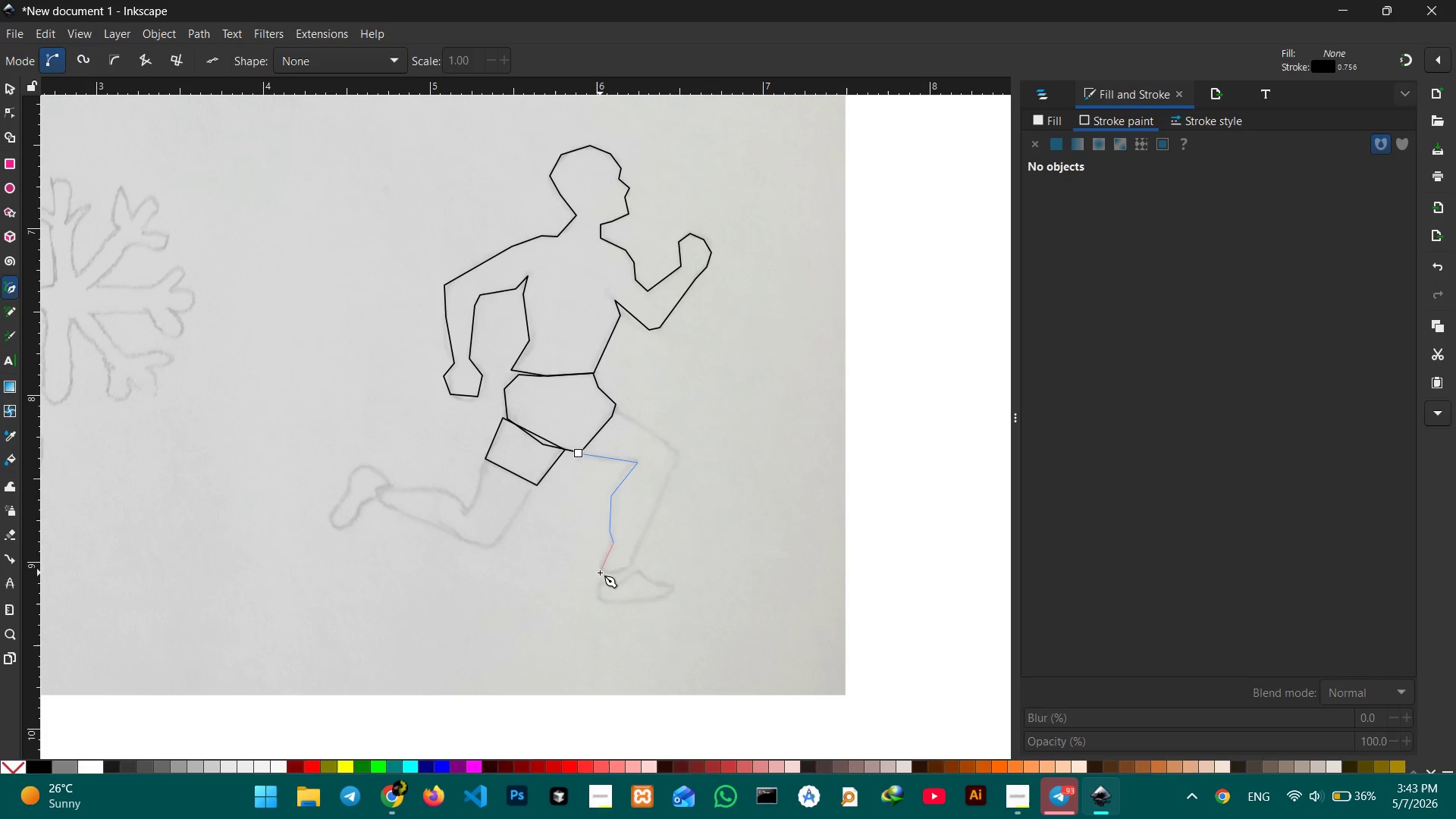 
left_click([600, 573])
 